 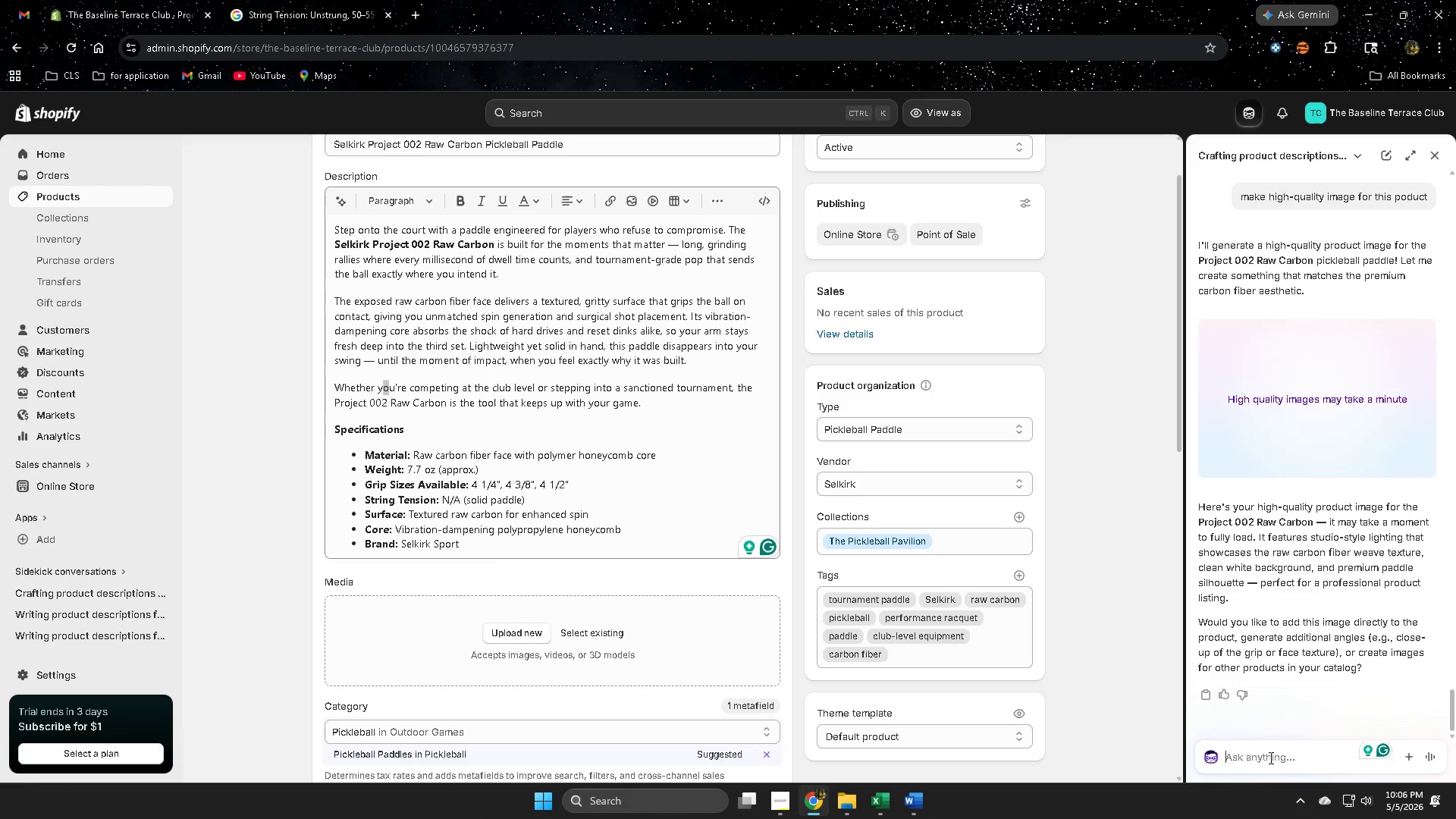 
left_click([1245, 751])
 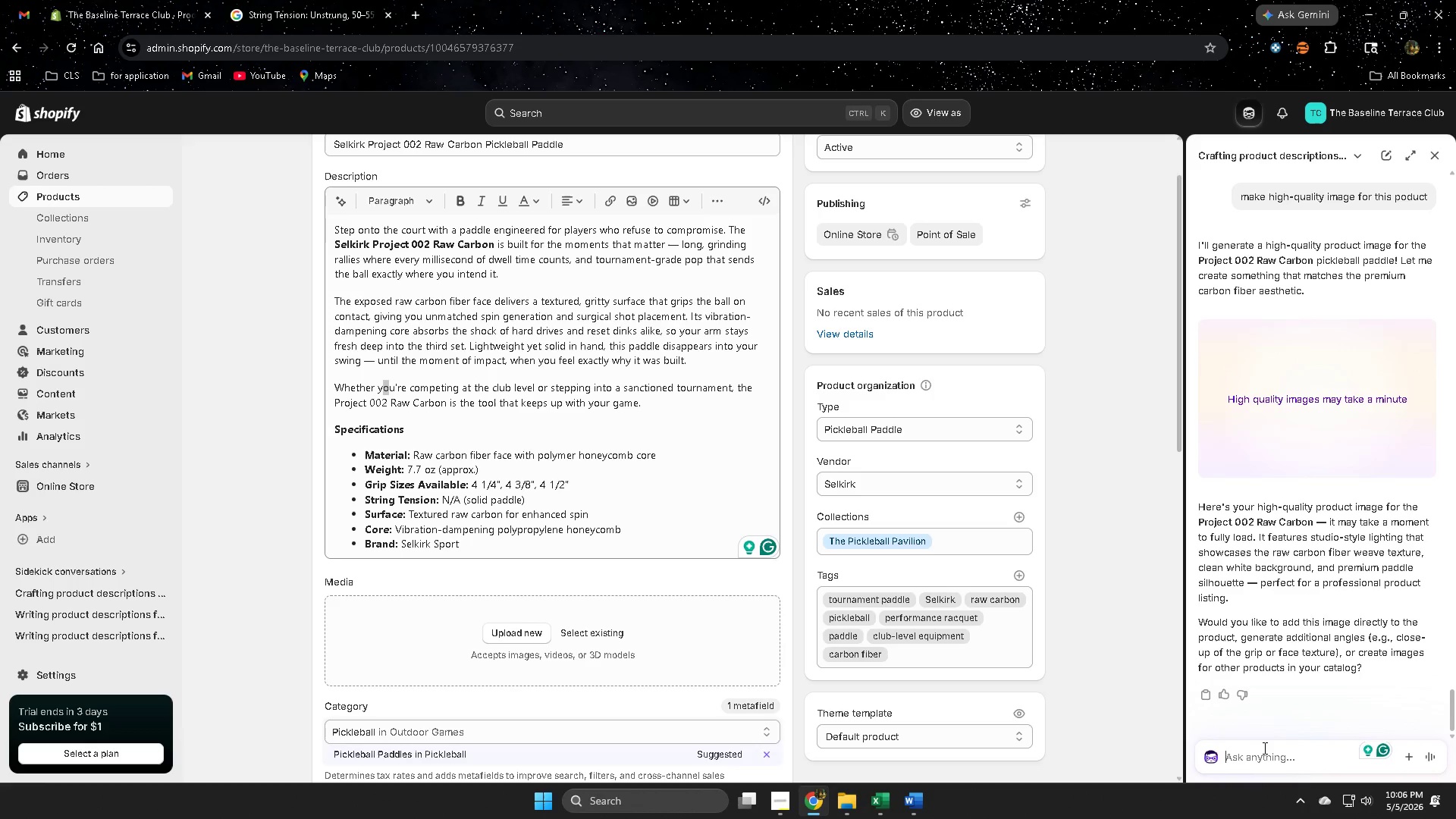 
type(alit te)
key(Backspace)
key(Backspace)
key(Backspace)
key(Backspace)
key(Backspace)
type(t text)
 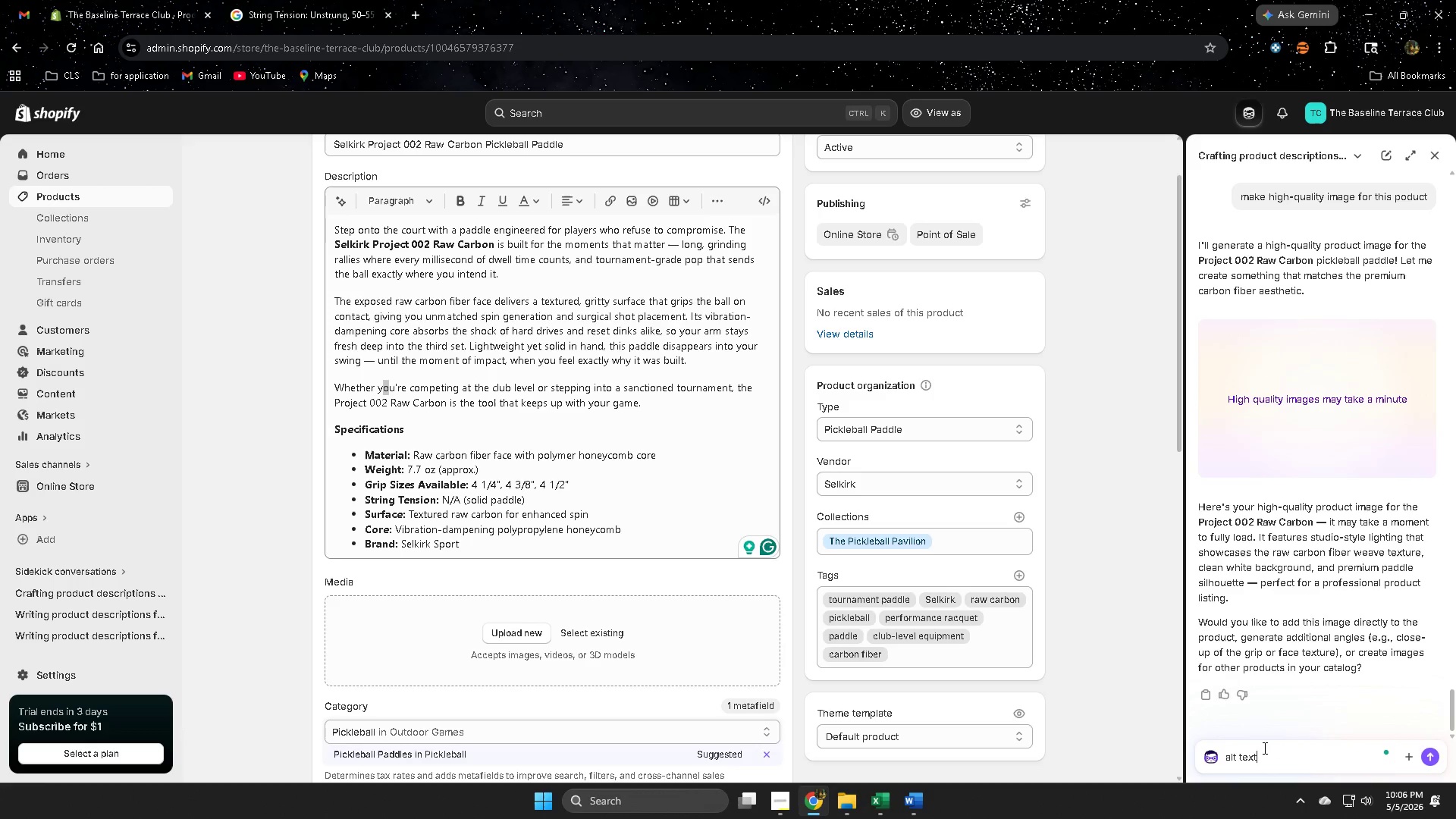 
key(Enter)
 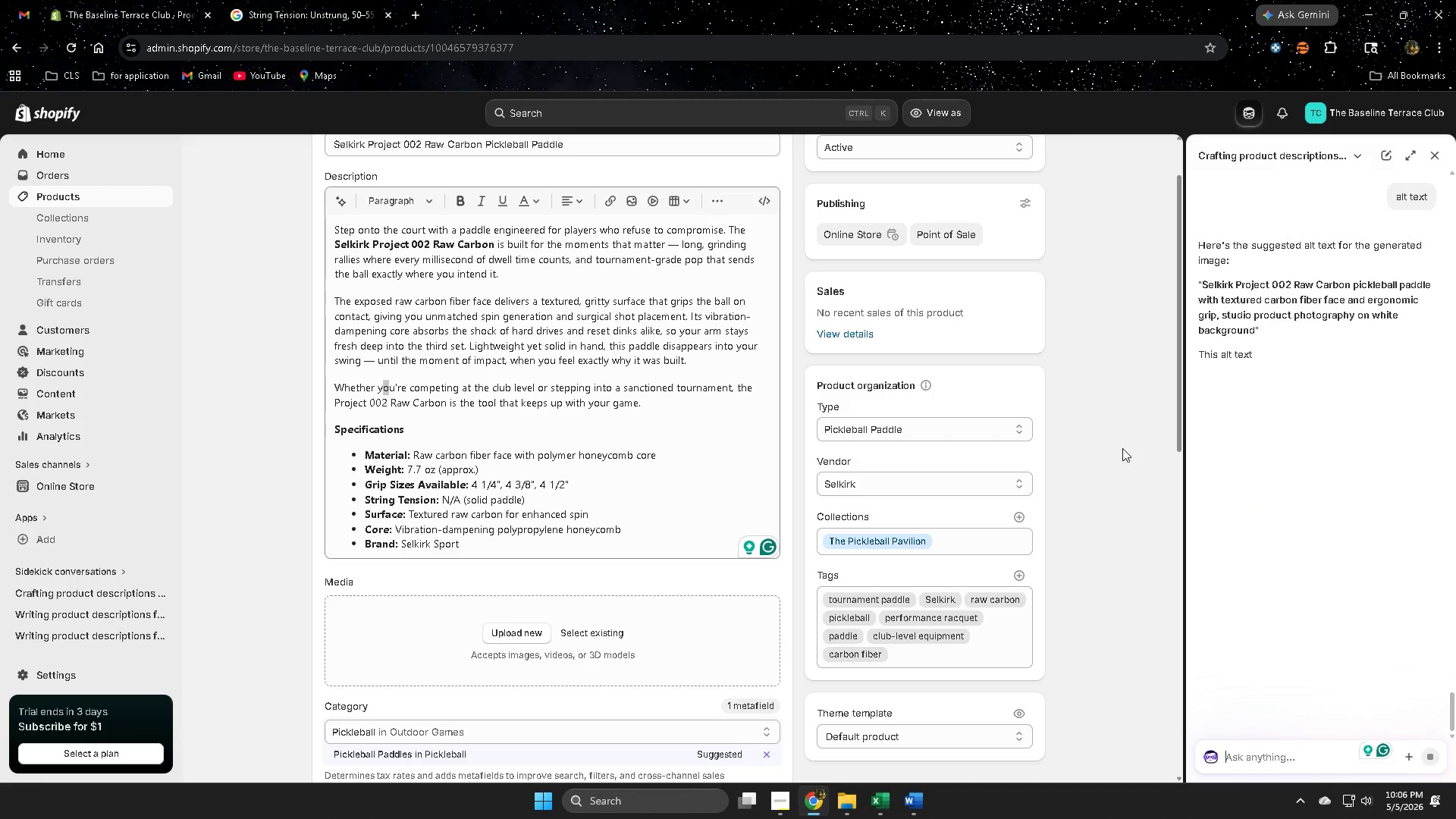 
wait(5.92)
 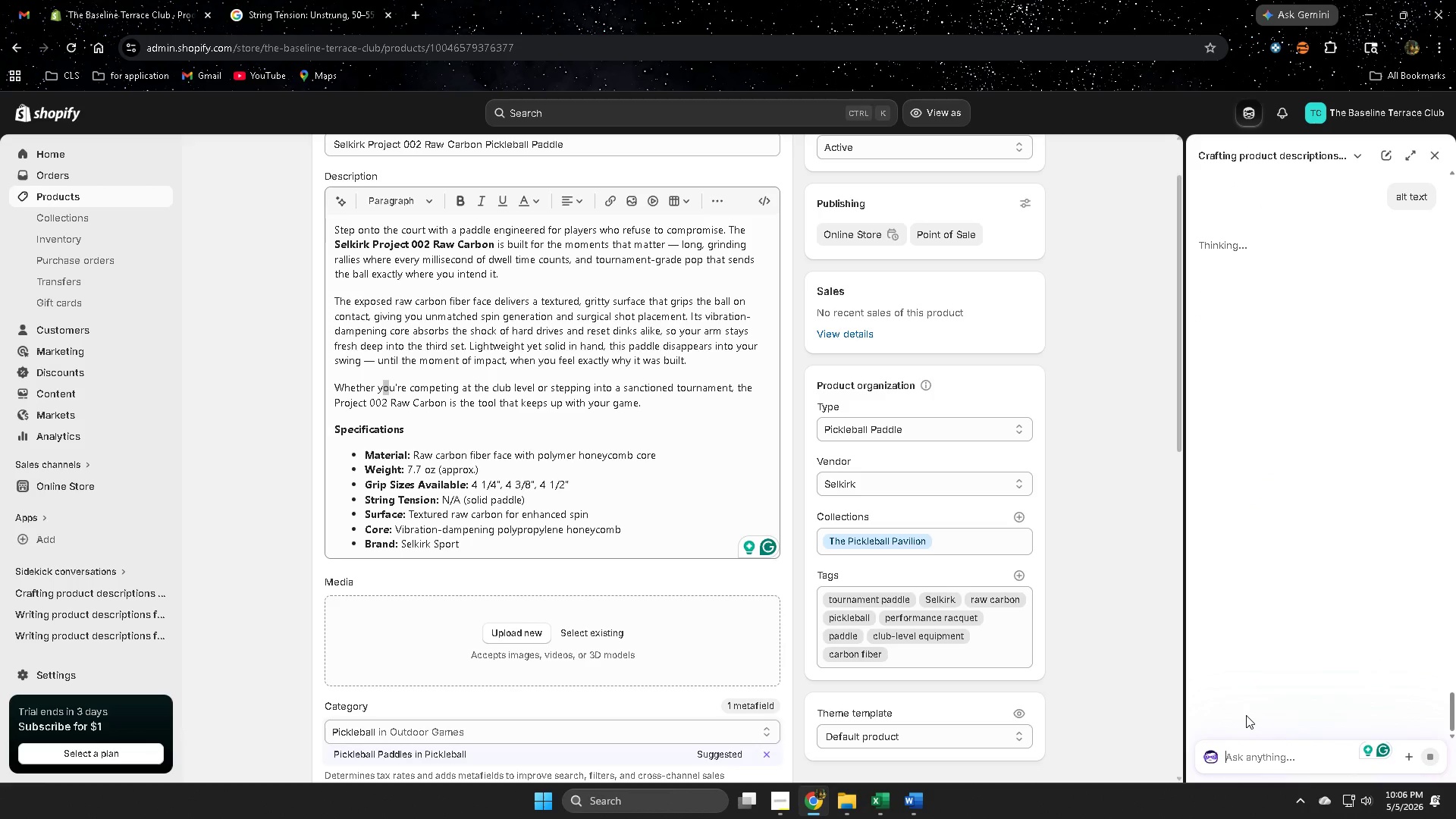 
left_click([1213, 284])
 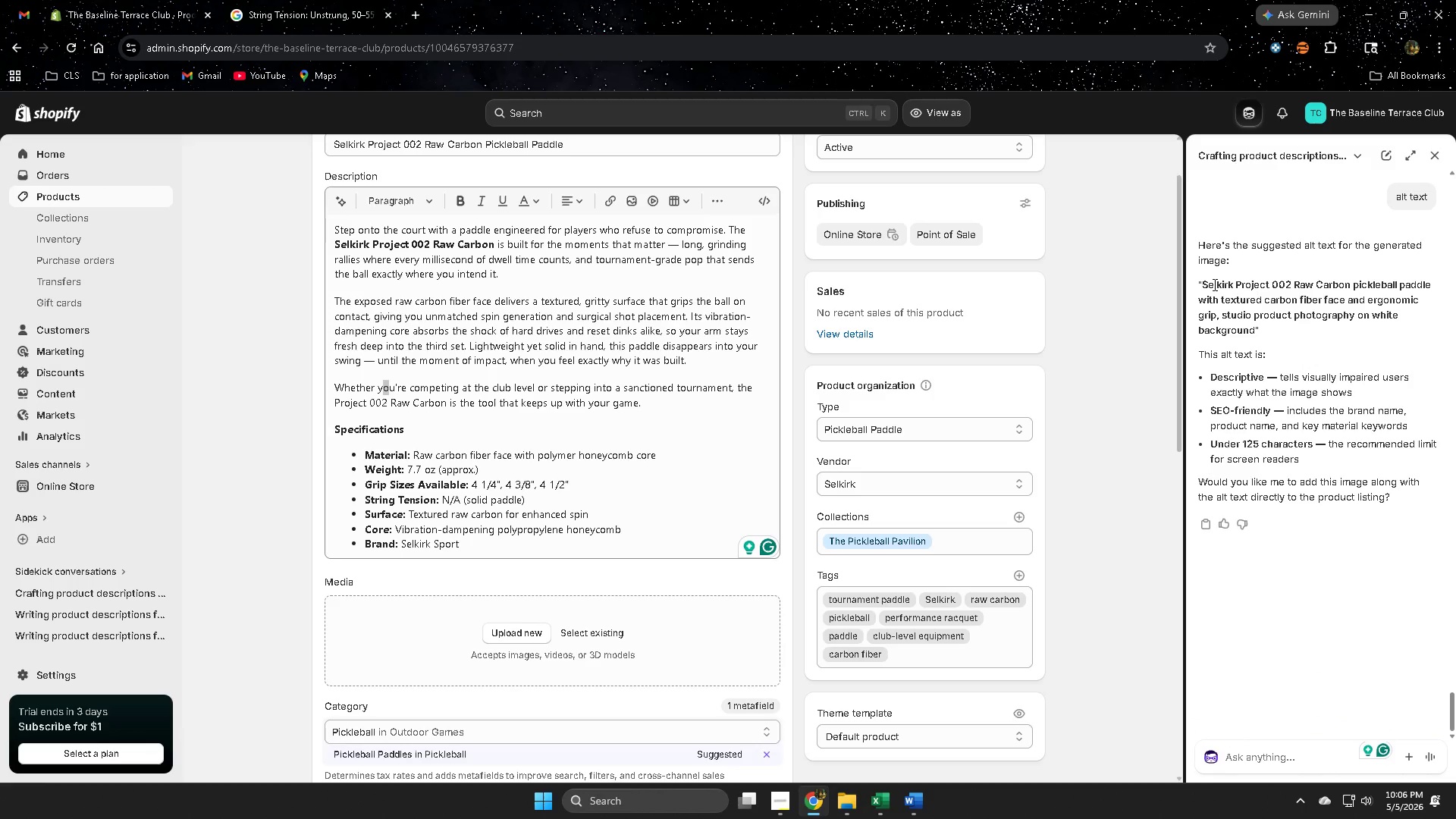 
left_click_drag(start_coordinate=[1213, 284], to_coordinate=[1235, 328])
 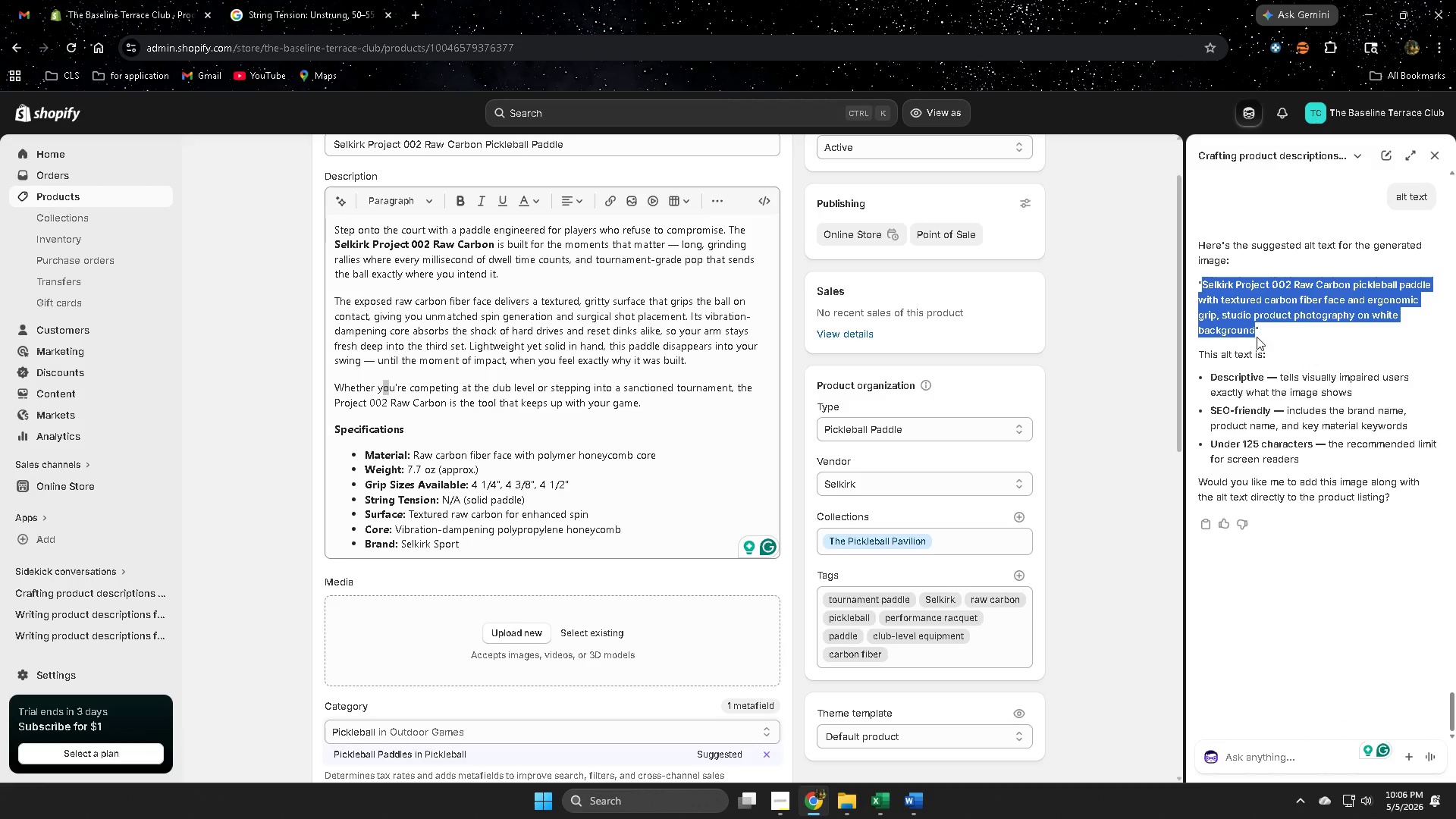 
key(Control+ControlLeft)
 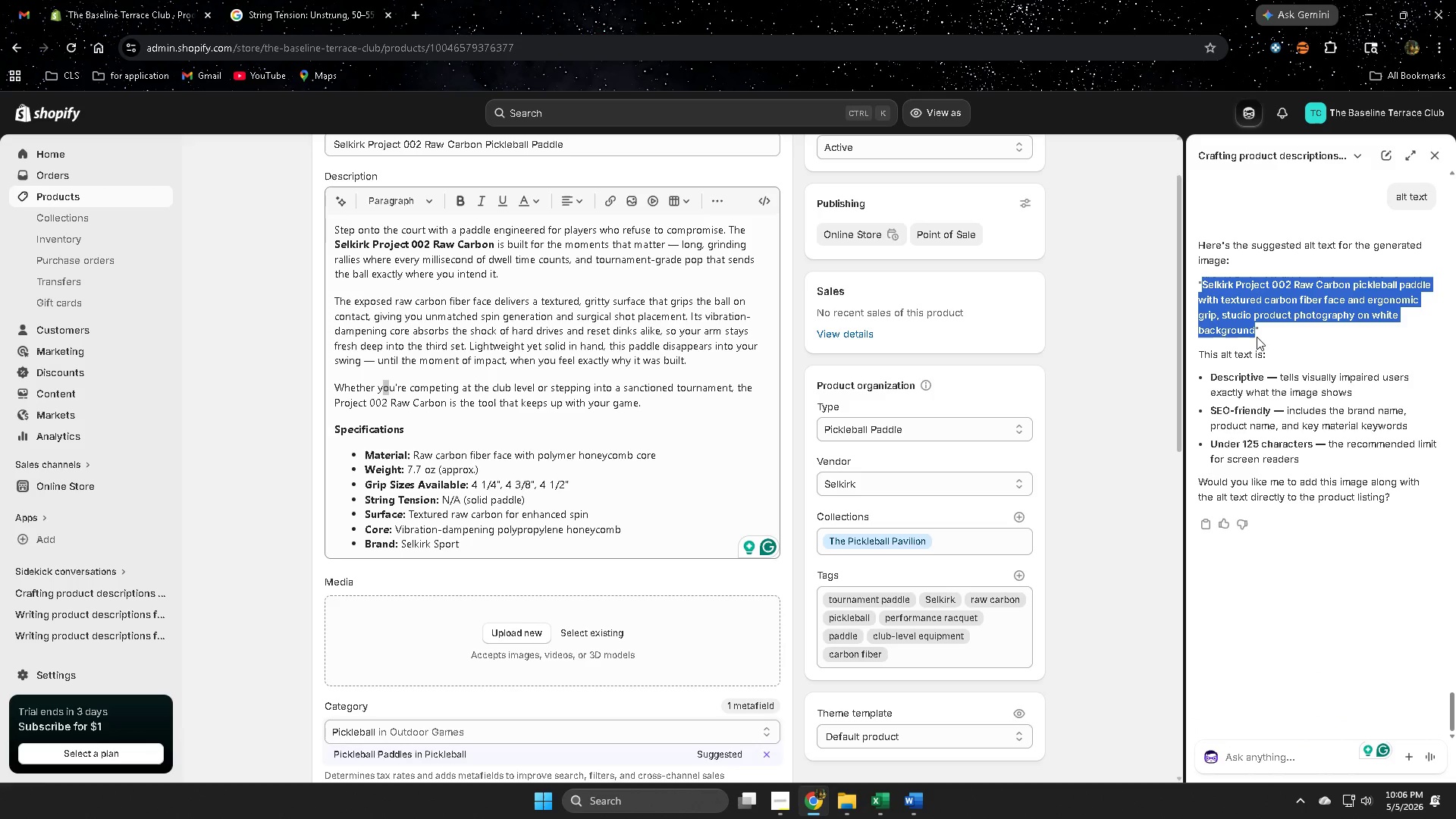 
key(Control+C)
 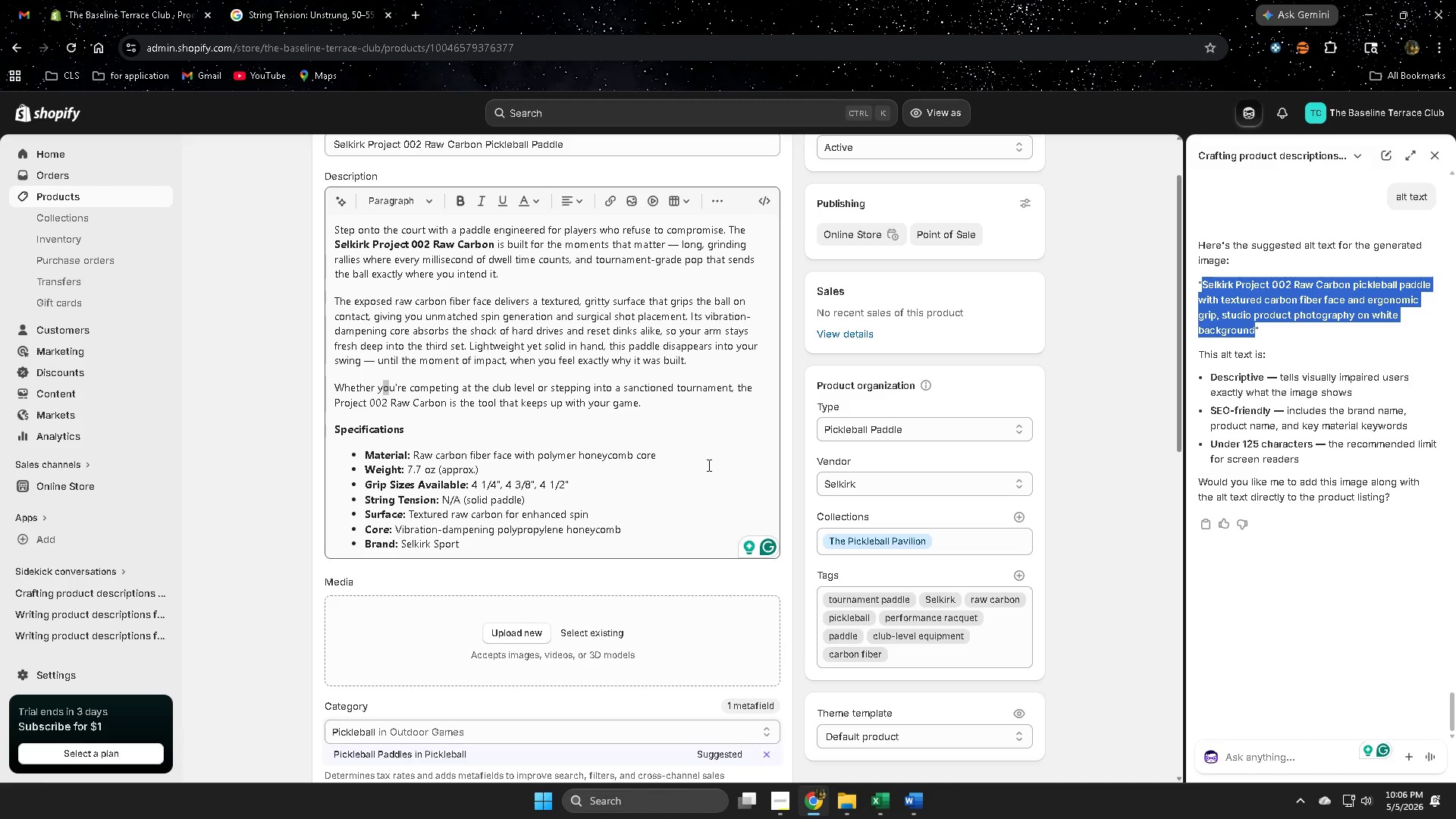 
wait(5.34)
 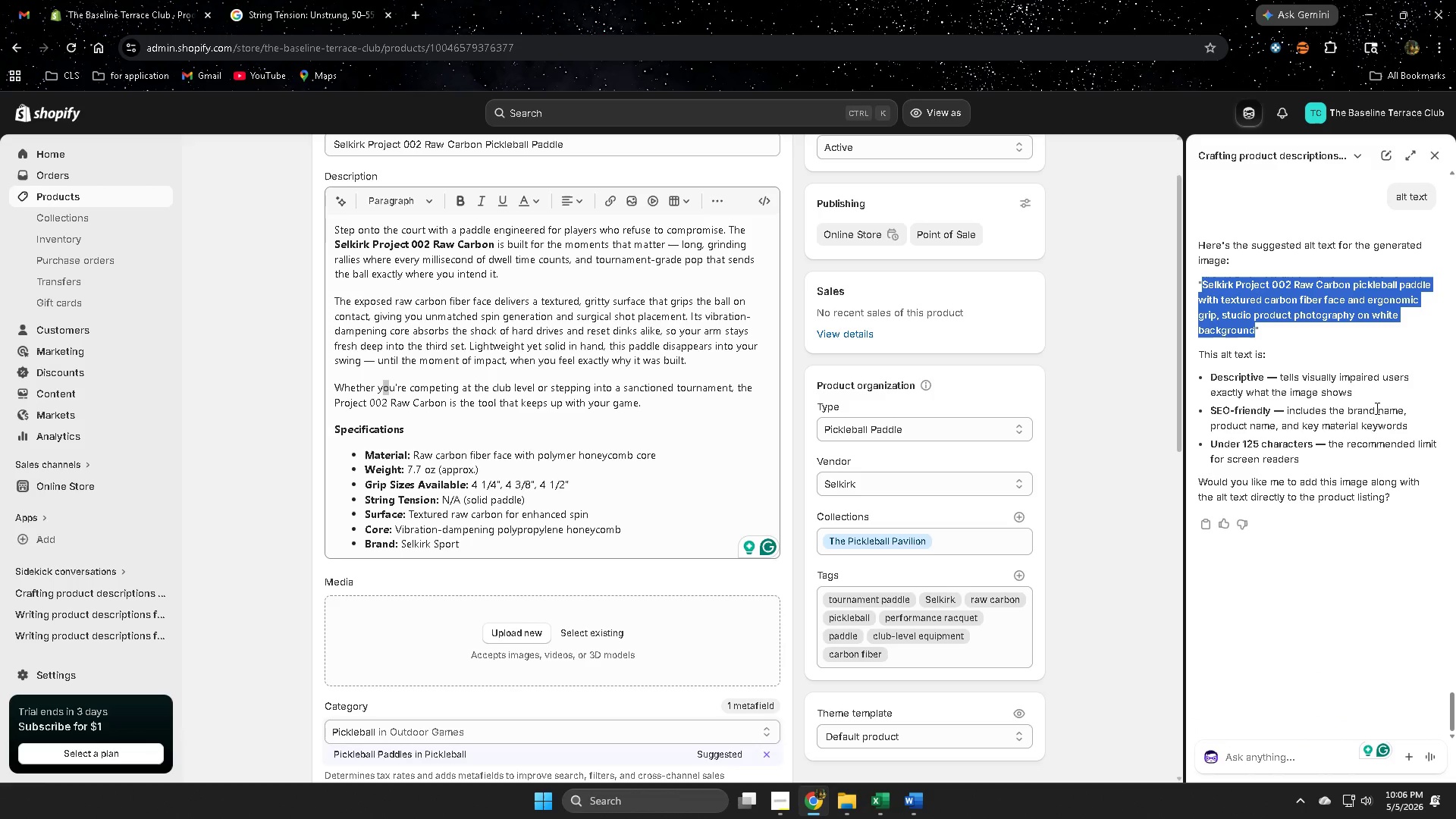 
scroll: coordinate [1335, 491], scroll_direction: up, amount: 4.0
 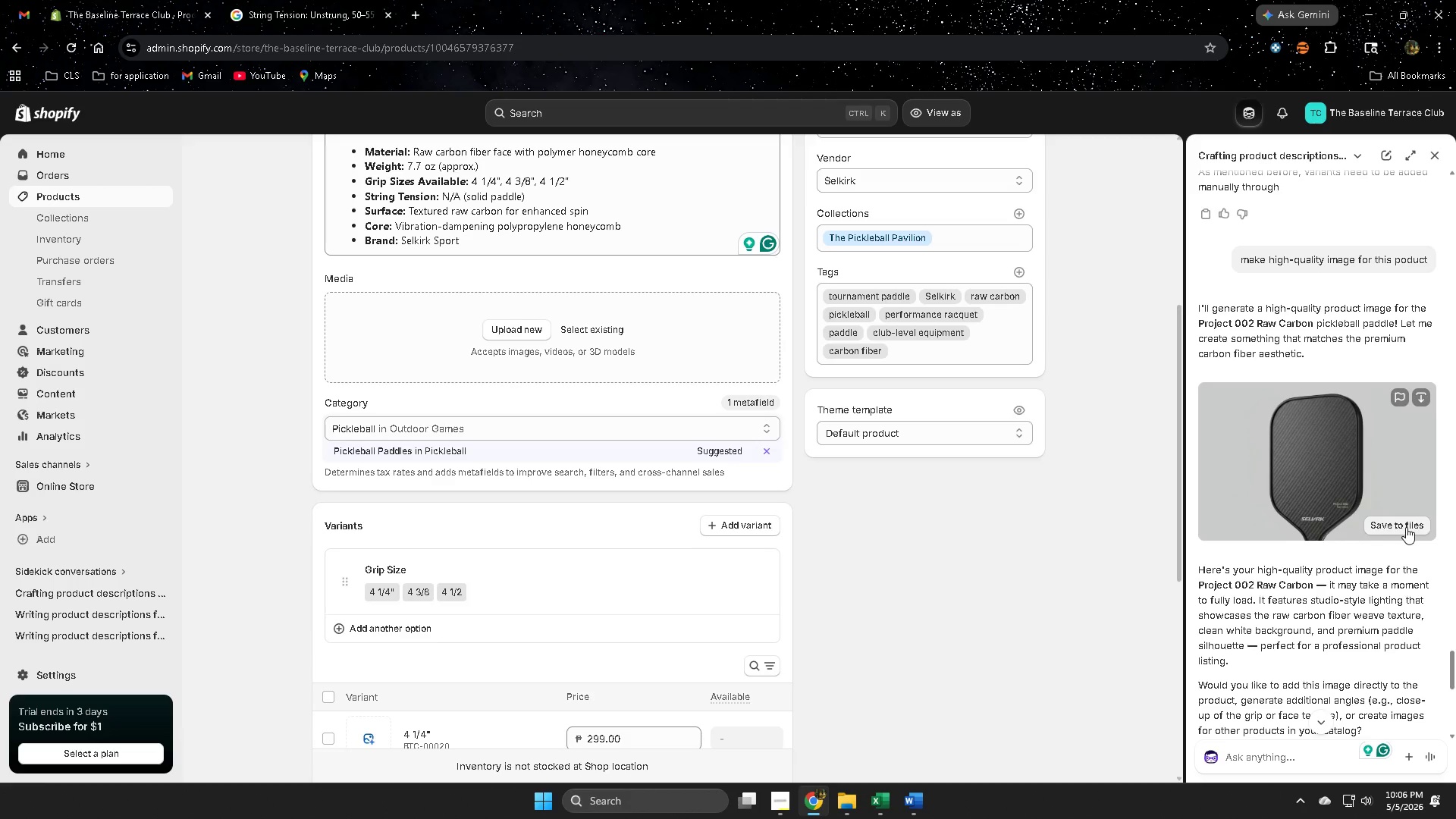 
left_click([1406, 527])
 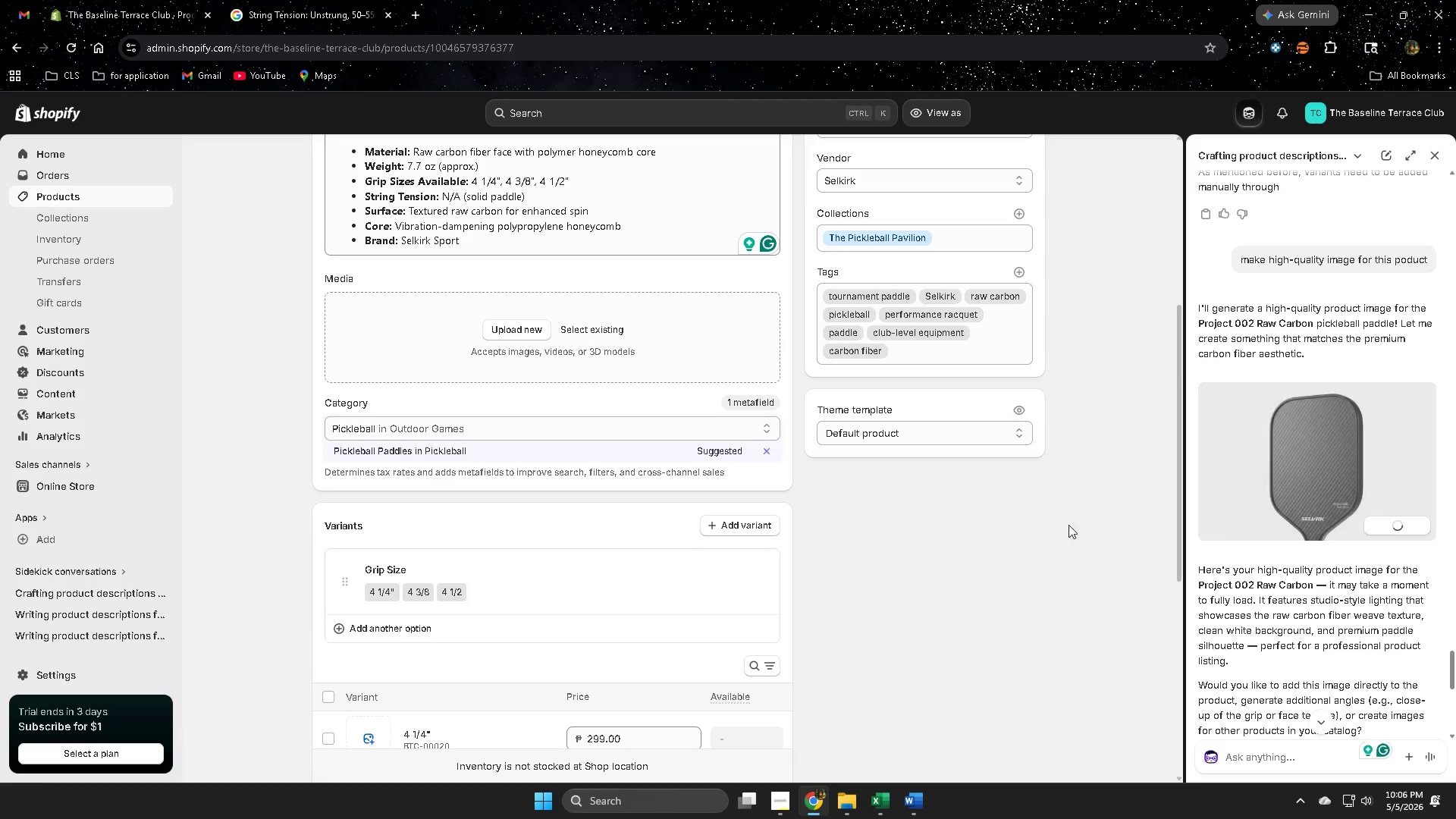 
scroll: coordinate [973, 504], scroll_direction: up, amount: 4.0
 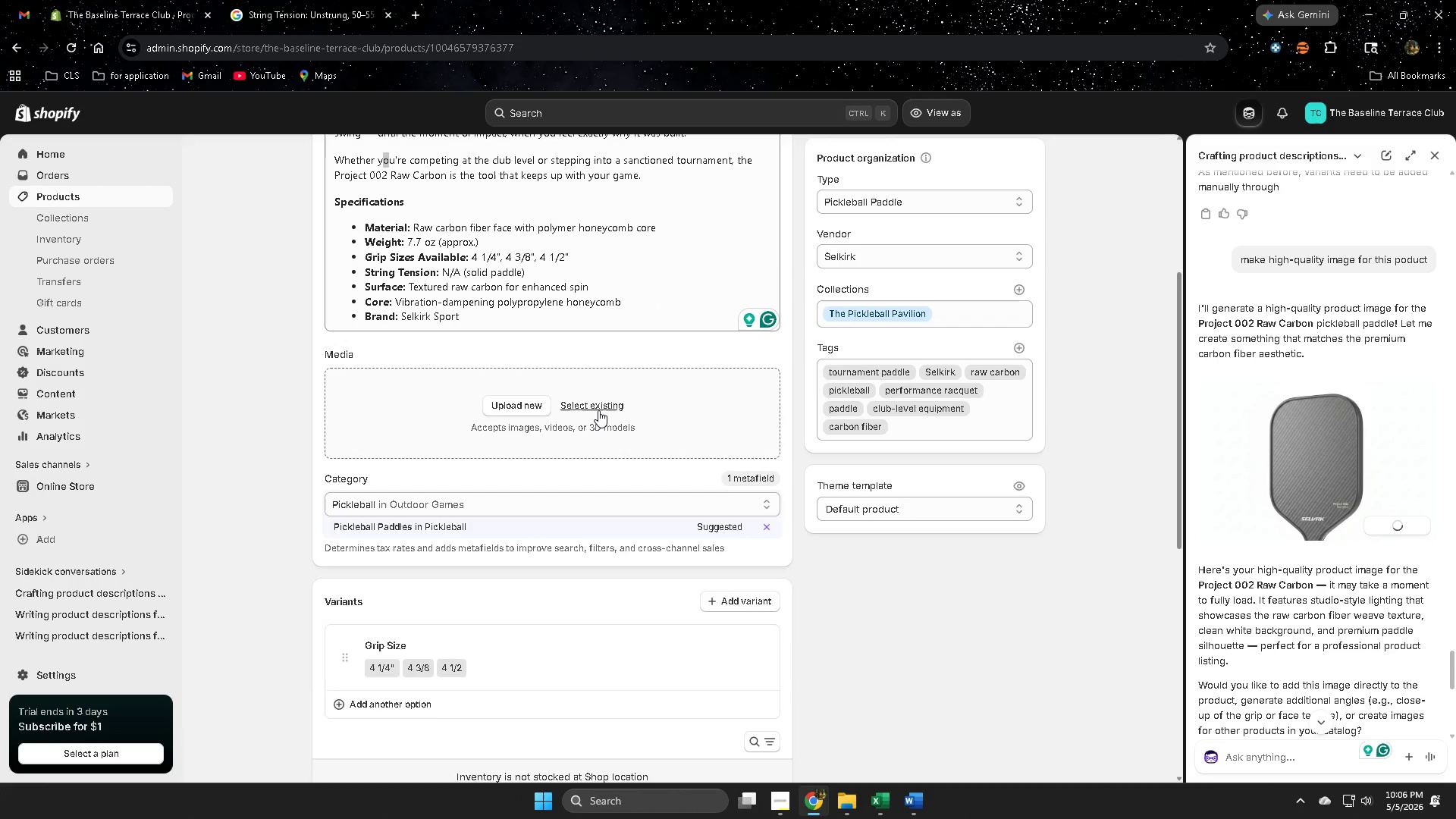 
left_click([598, 410])
 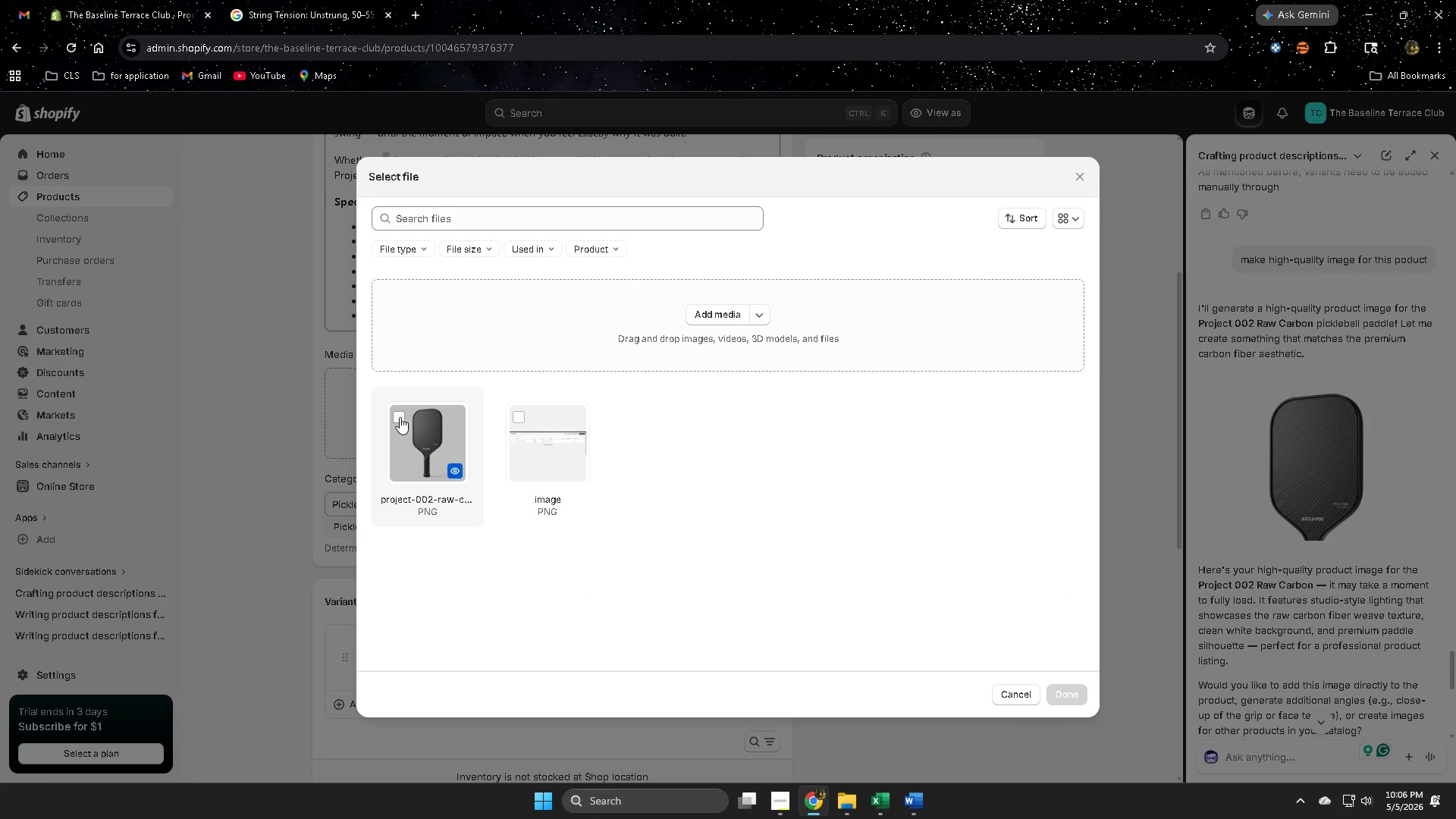 
left_click([400, 417])
 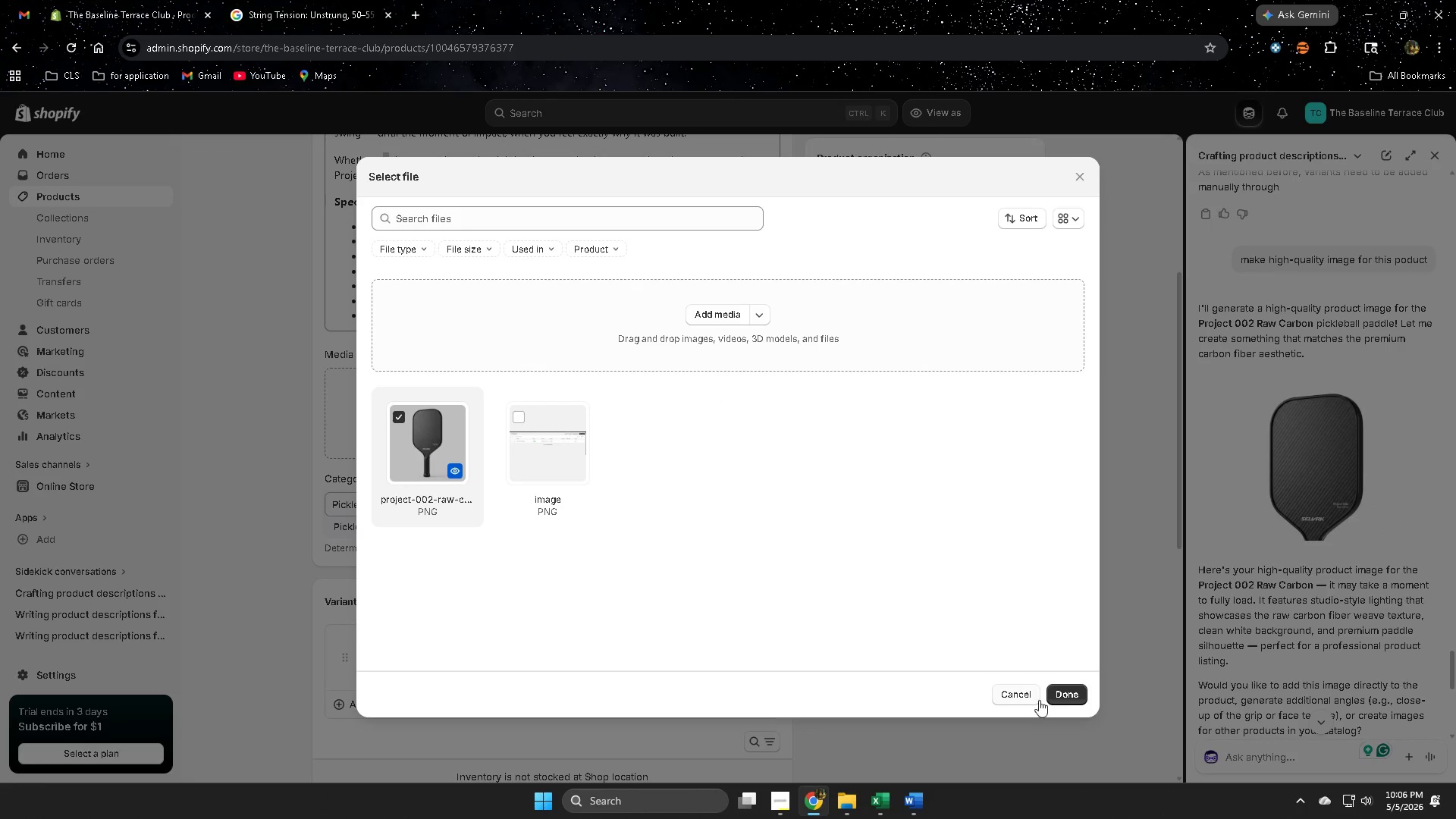 
left_click([1070, 690])
 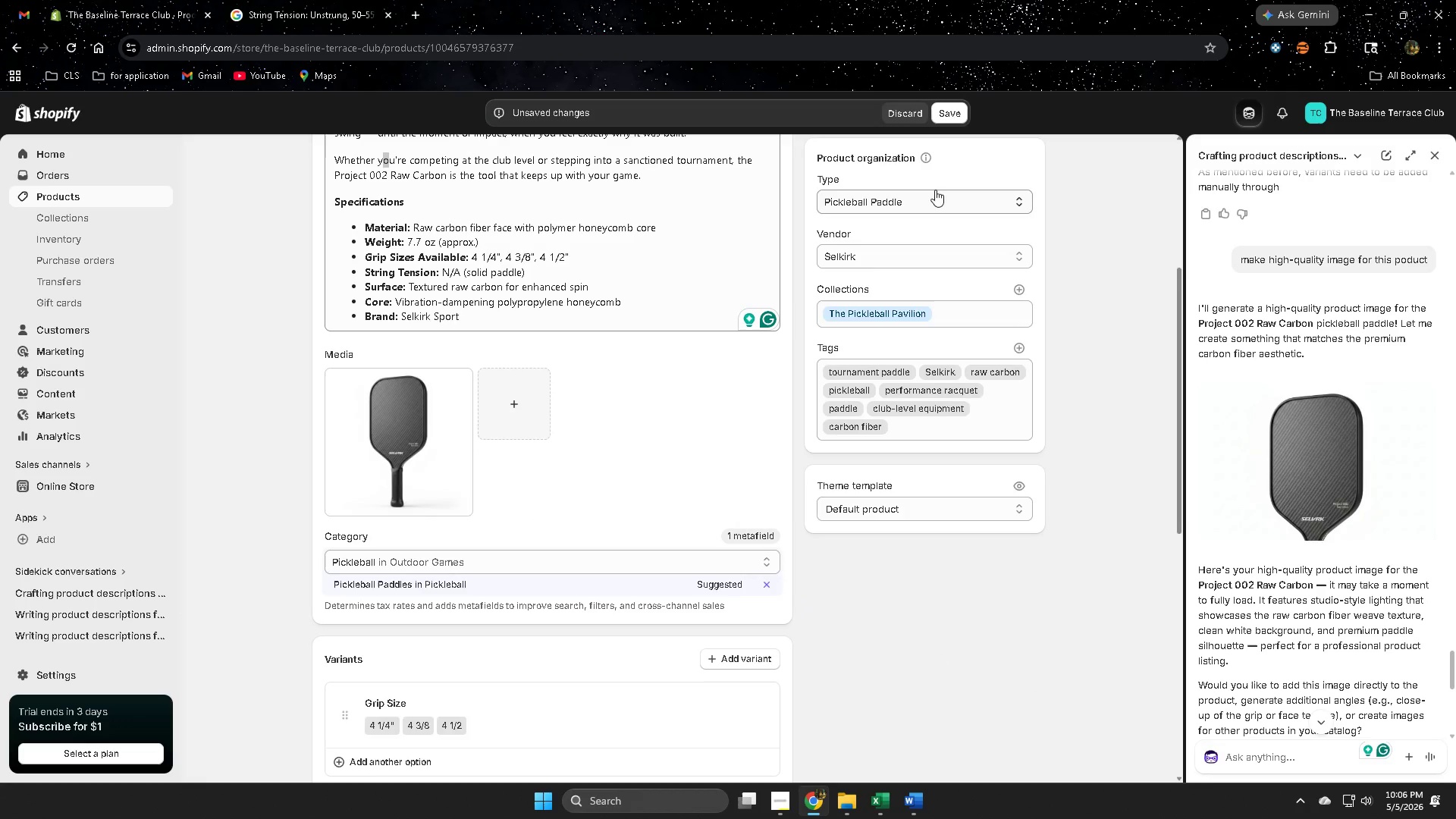 
left_click([452, 435])
 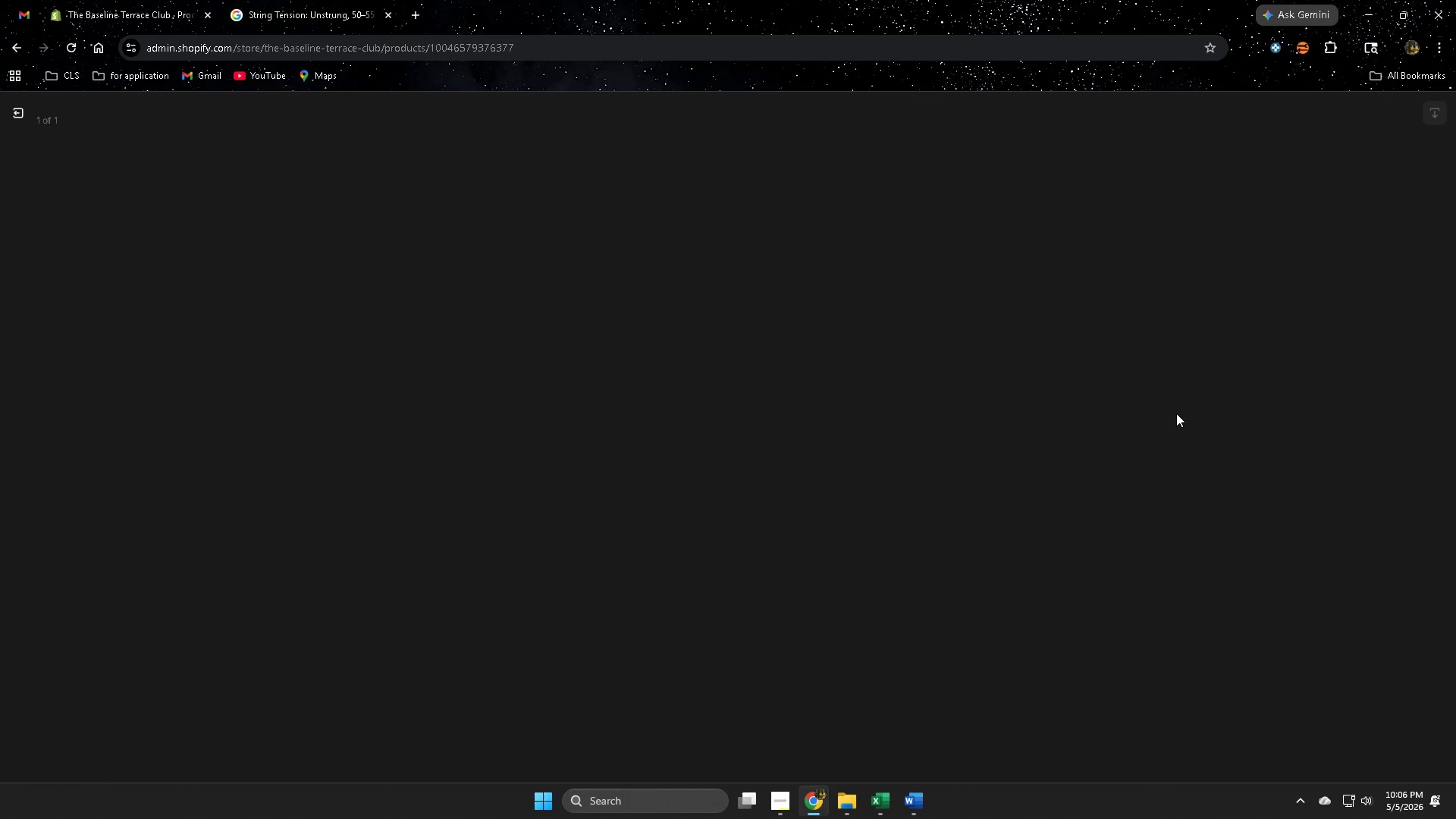 
mouse_move([1191, 398])
 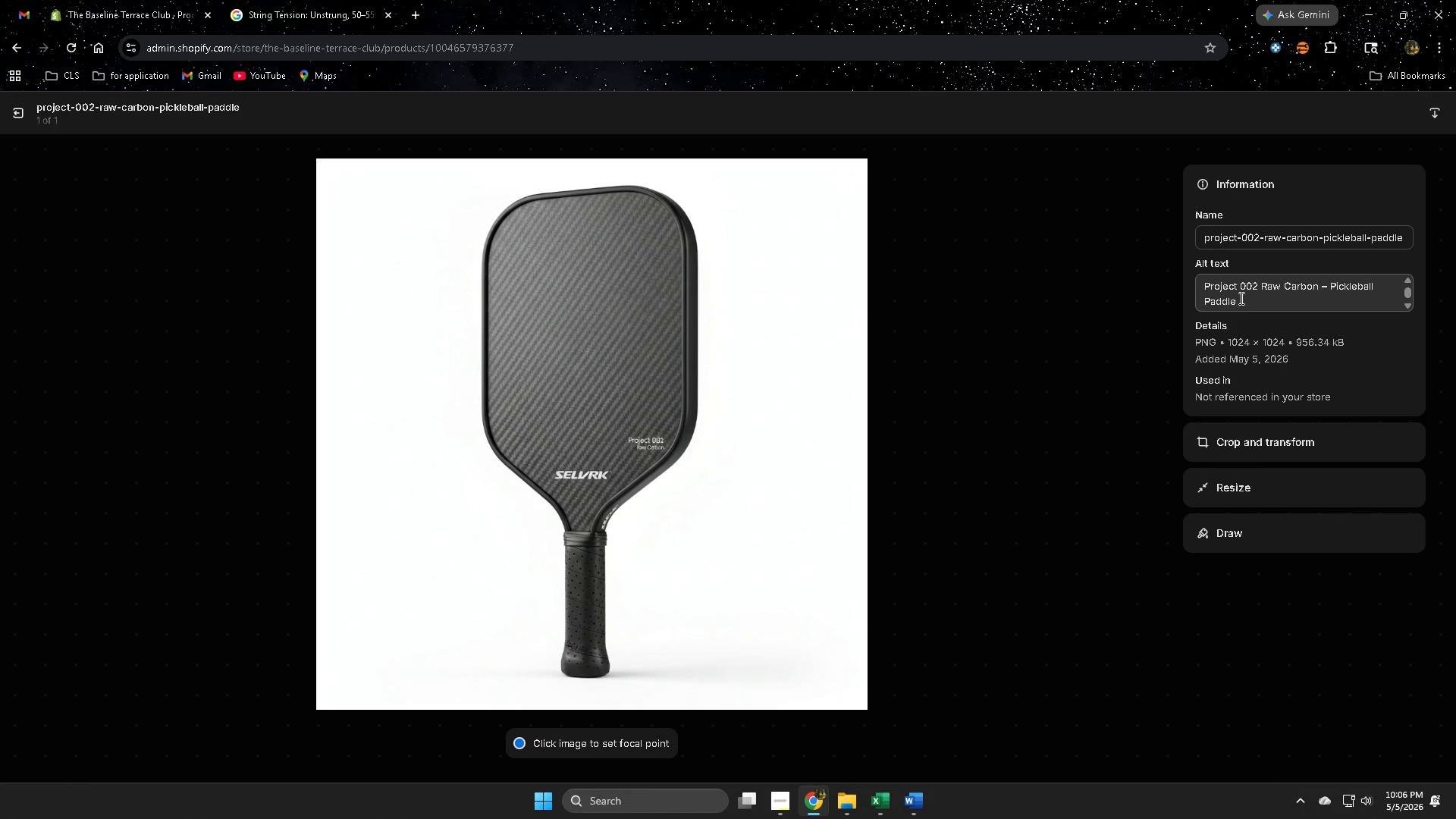 
left_click([1240, 298])
 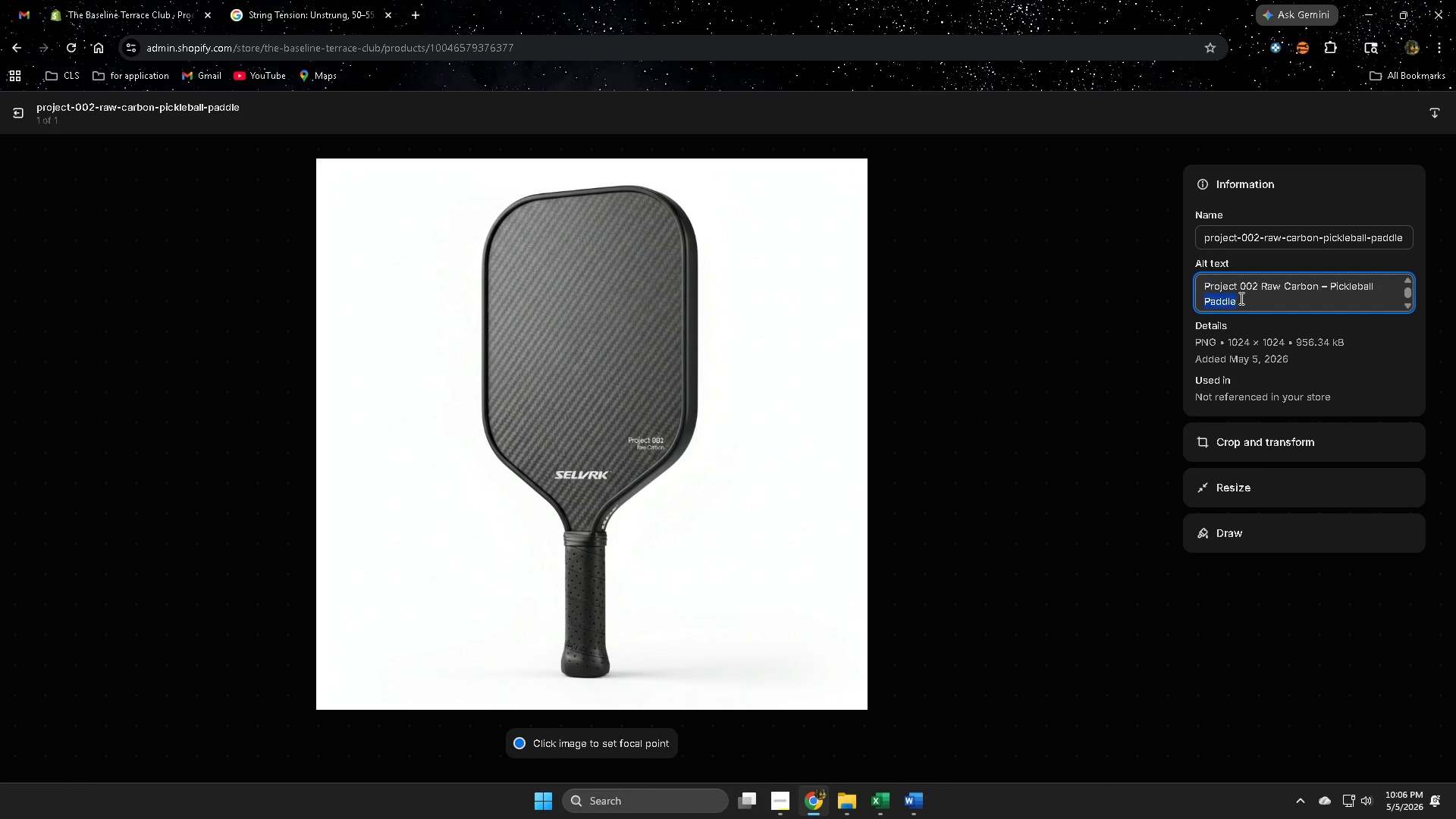 
left_click_drag(start_coordinate=[1240, 298], to_coordinate=[1207, 284])
 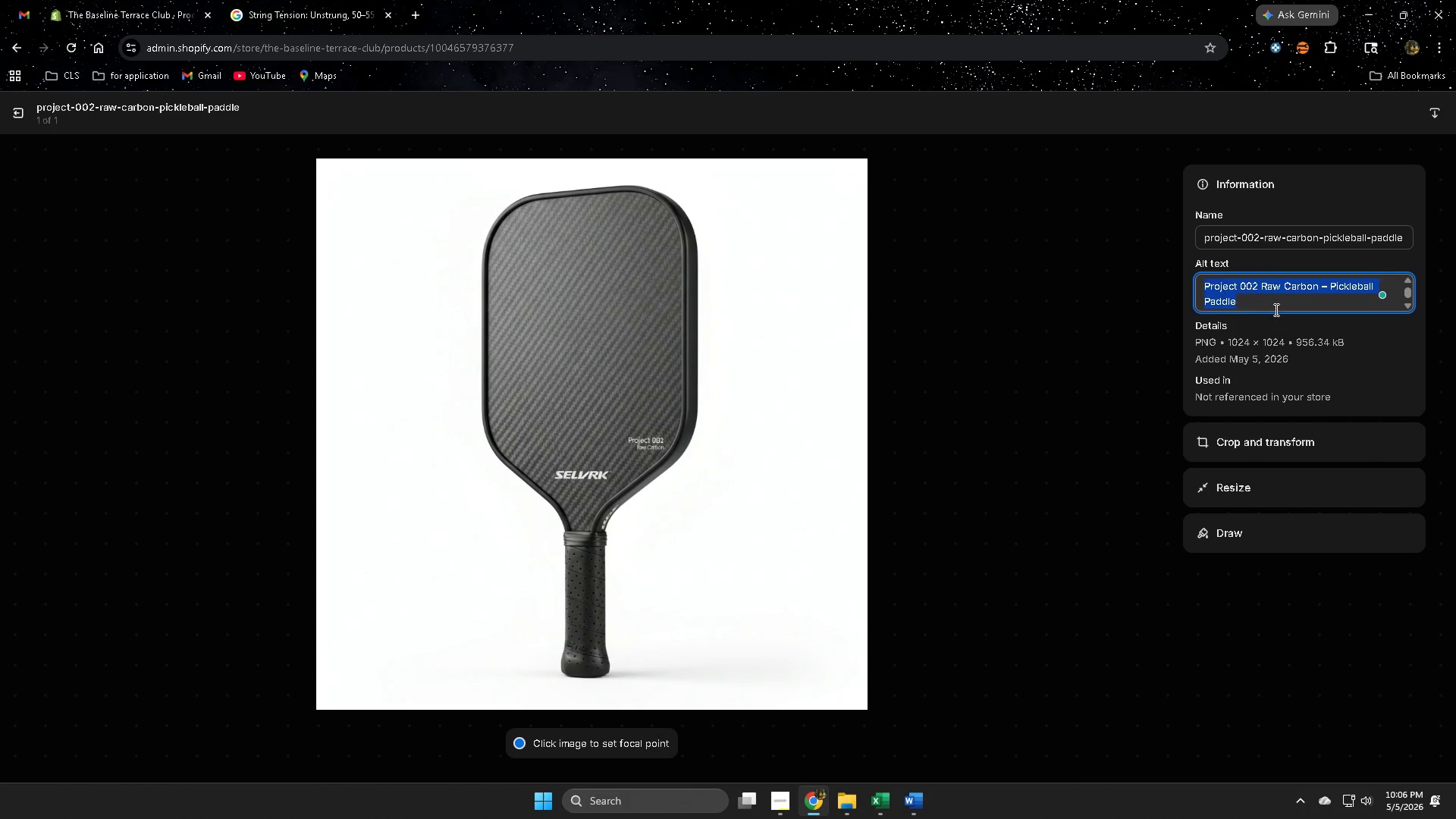 
key(Control+ControlLeft)
 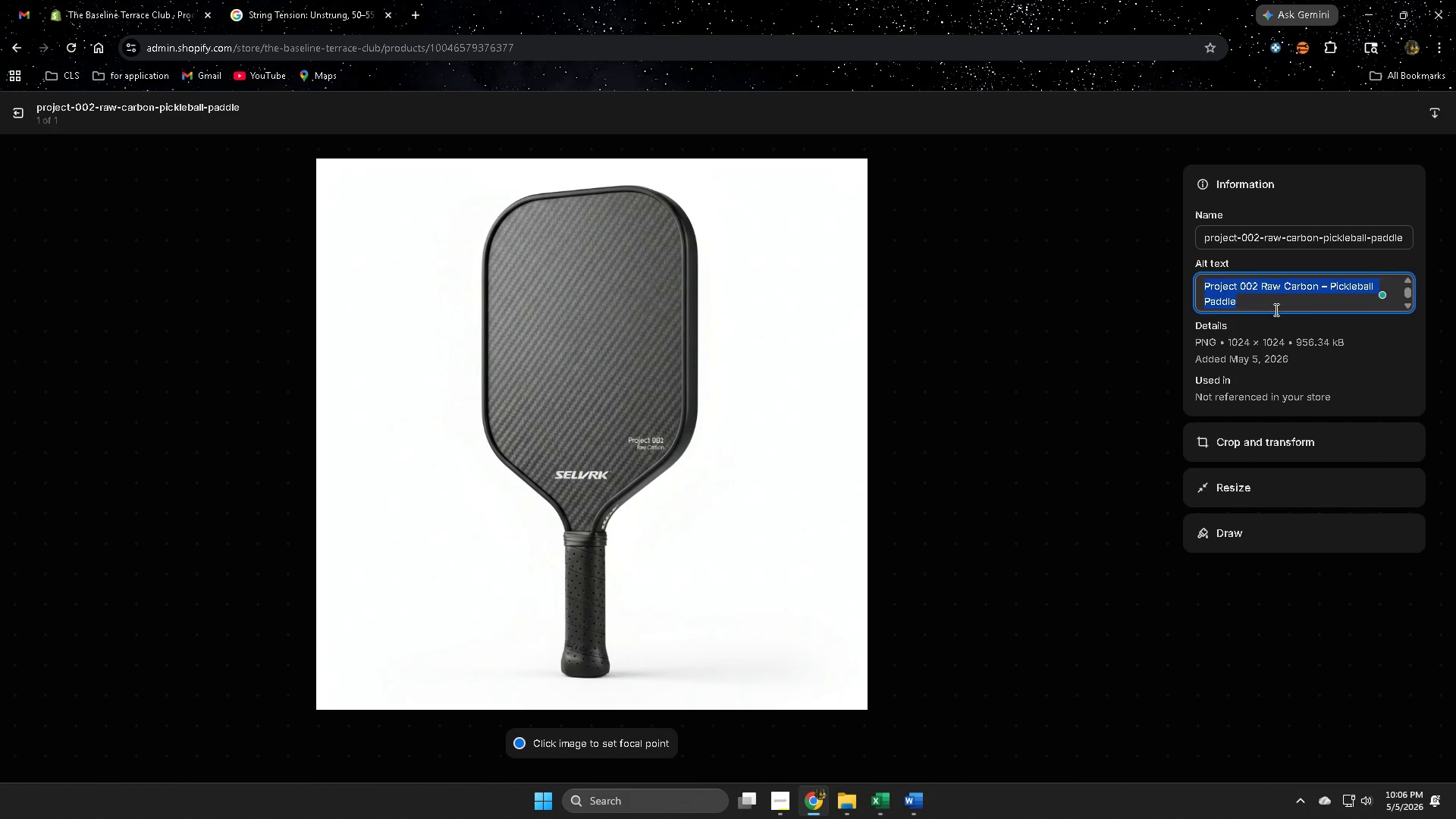 
key(Control+V)
 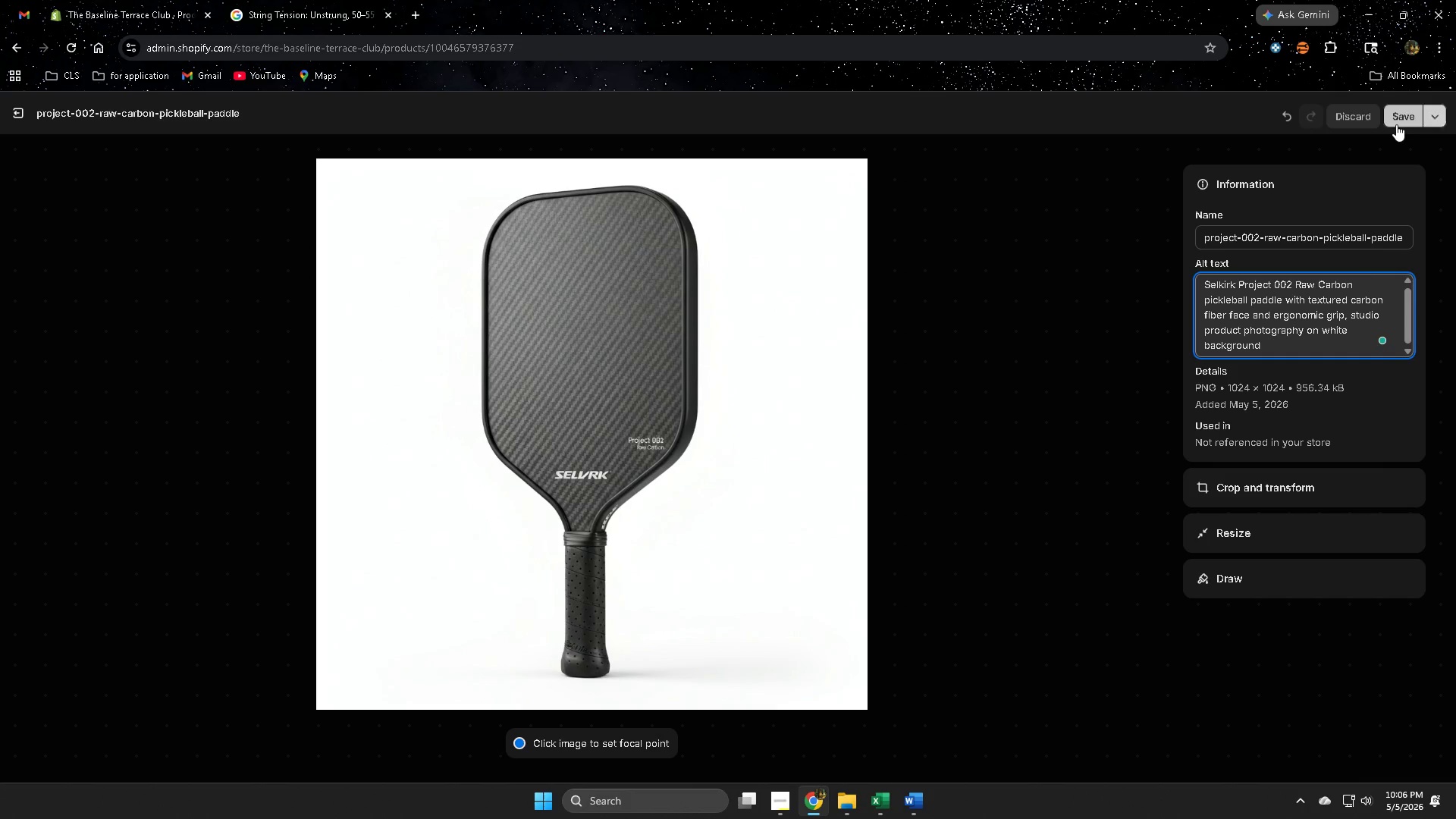 
left_click([1397, 116])
 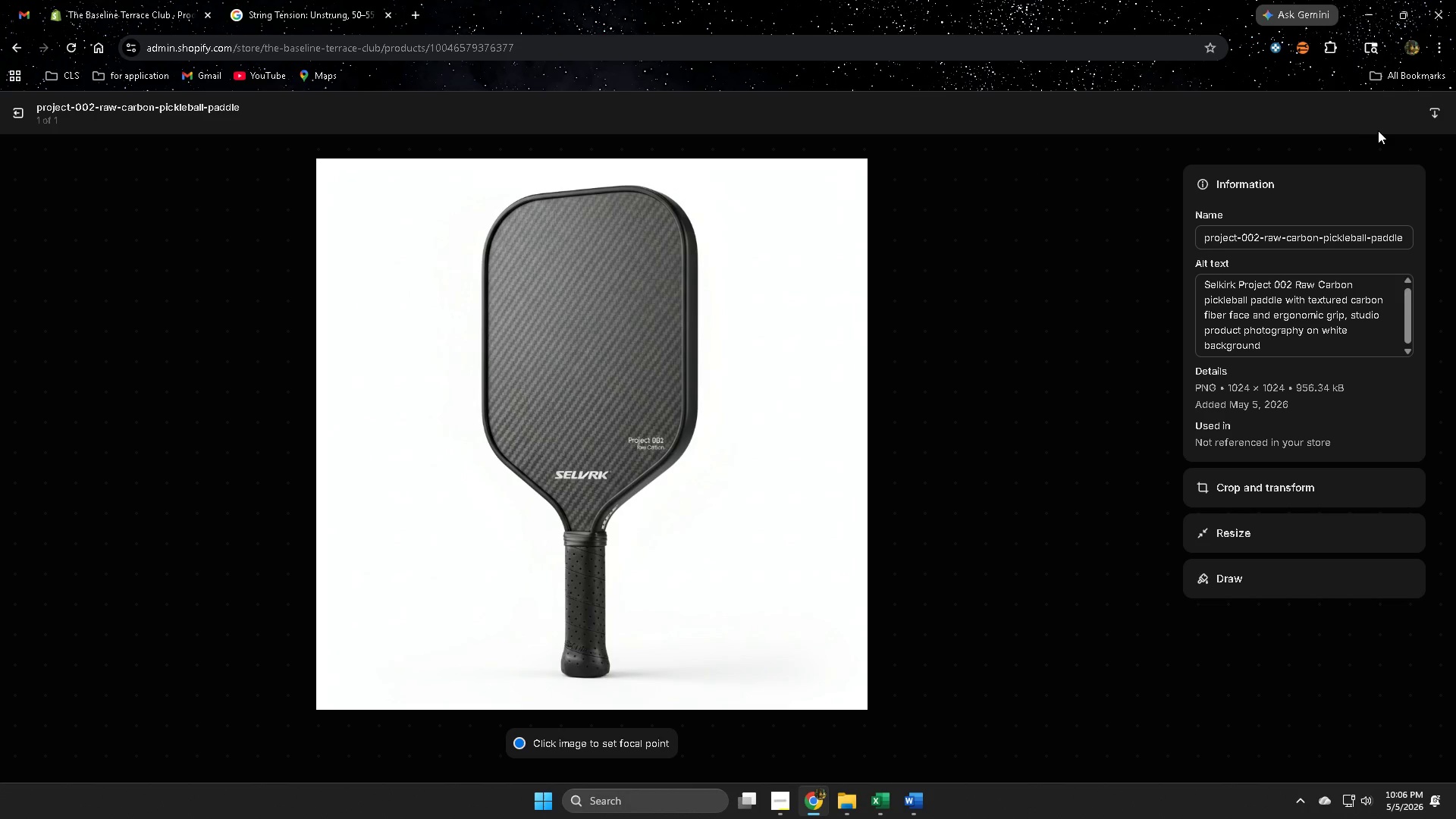 
wait(5.81)
 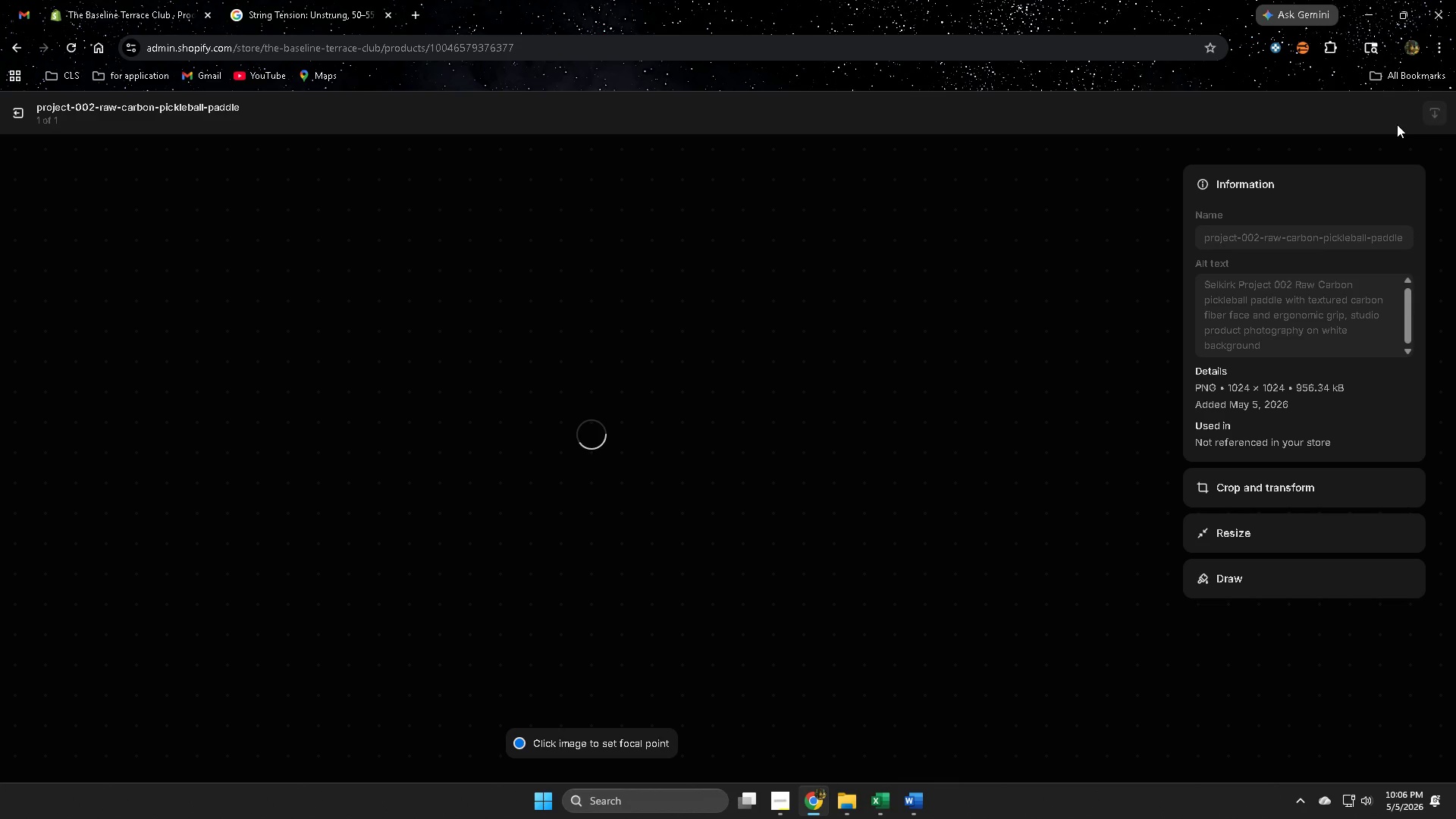 
left_click([19, 115])
 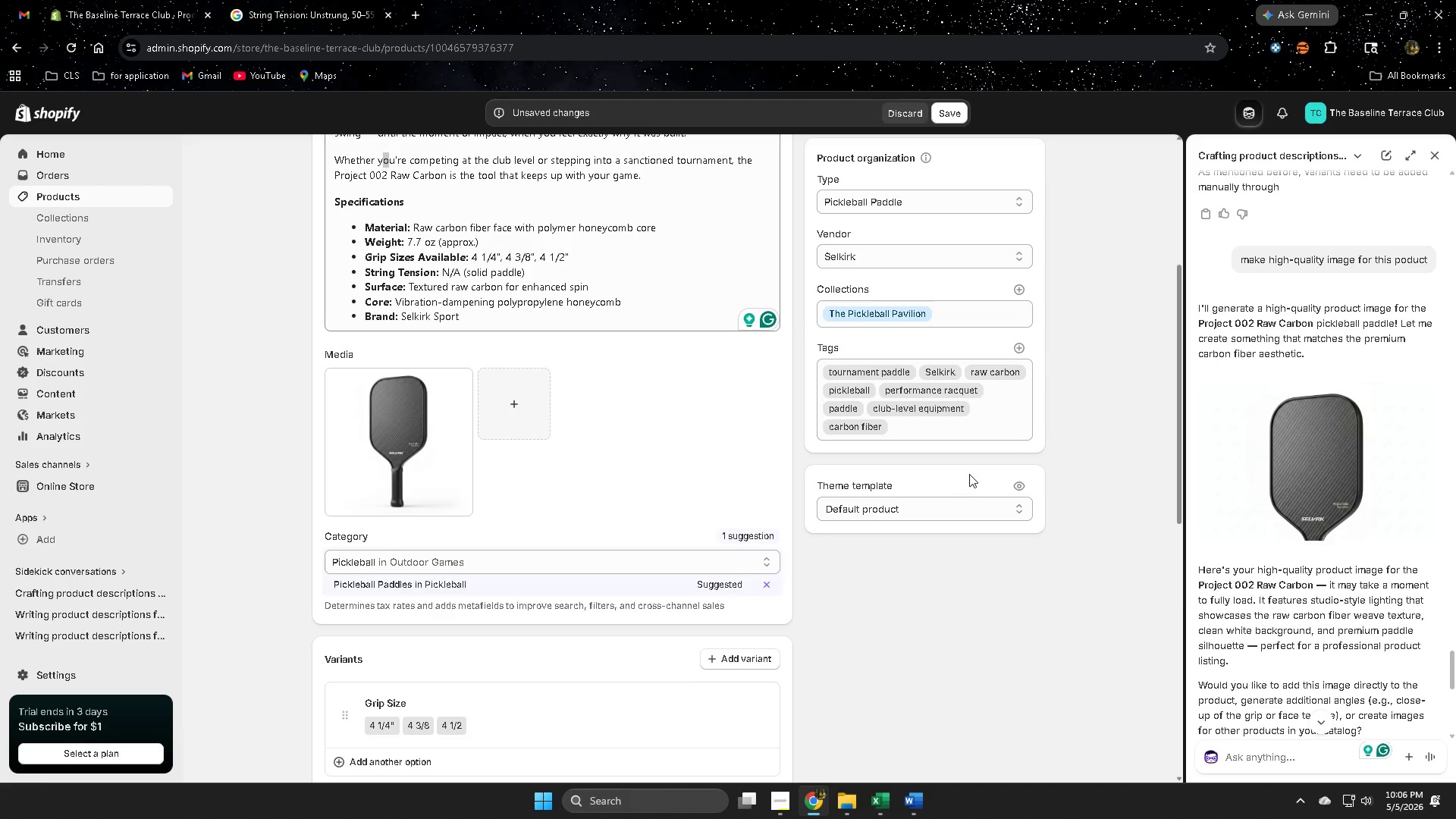 
scroll: coordinate [1101, 564], scroll_direction: down, amount: 12.0
 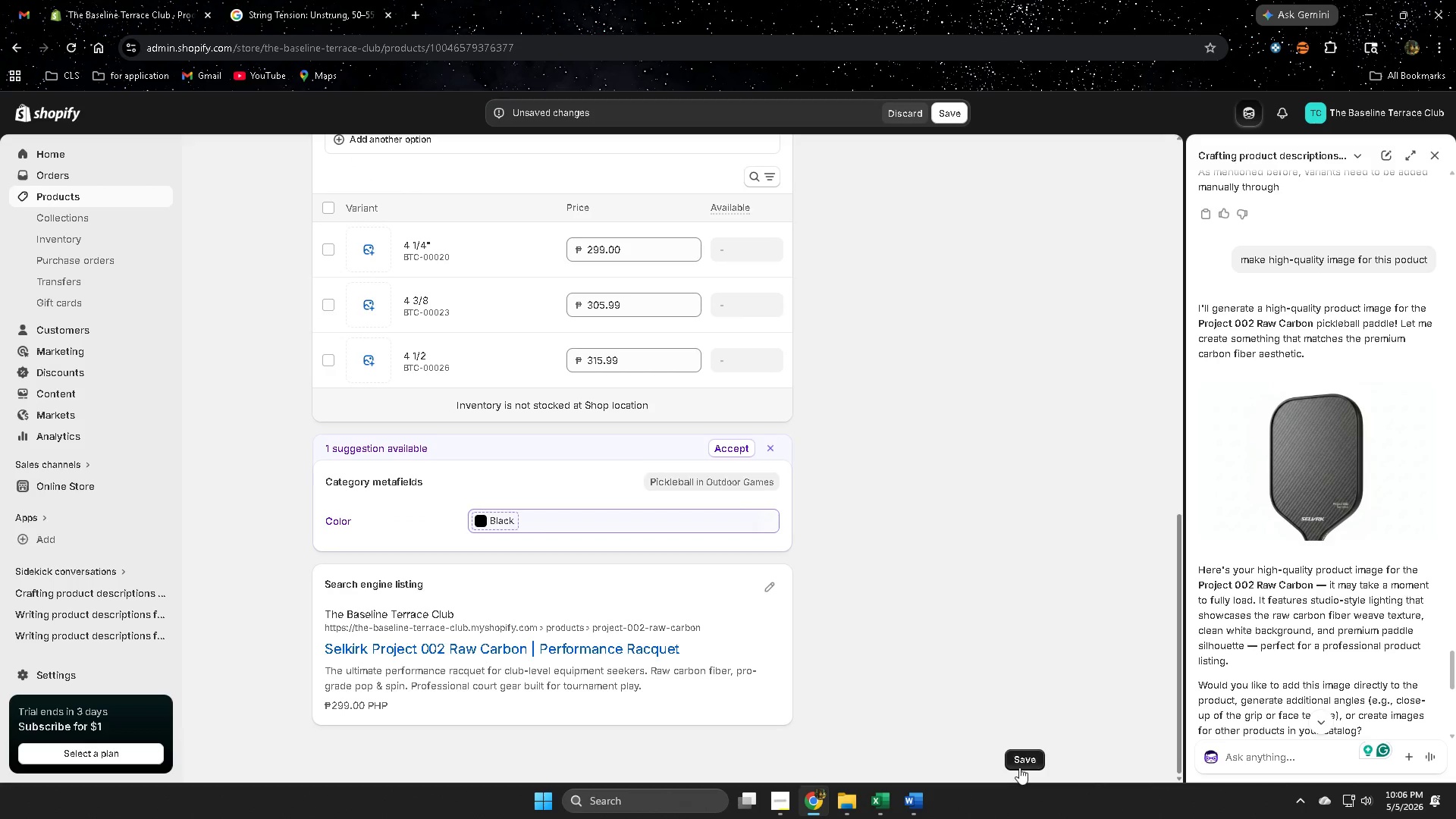 
left_click([1019, 758])
 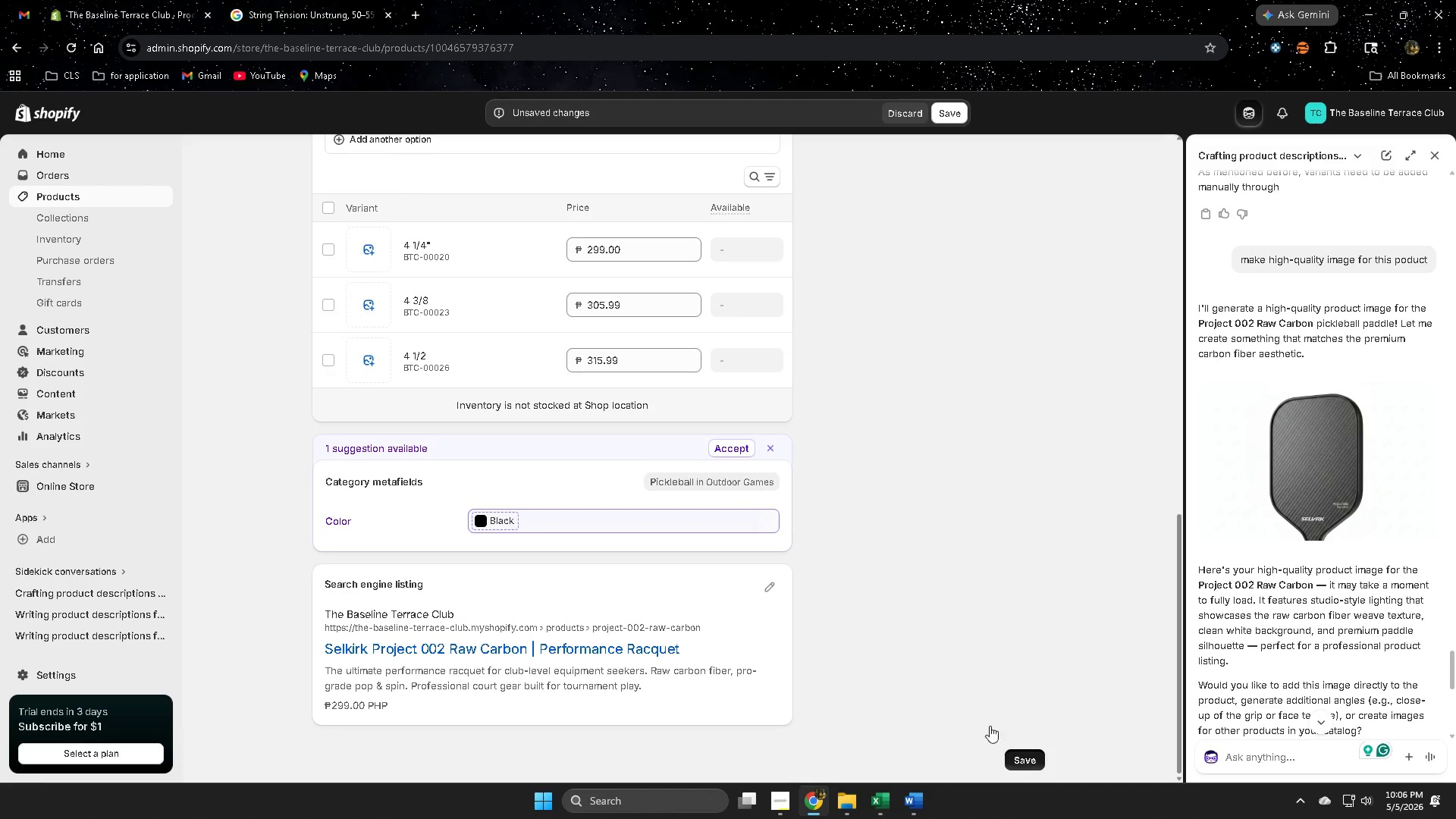 
scroll: coordinate [905, 642], scroll_direction: up, amount: 4.0
 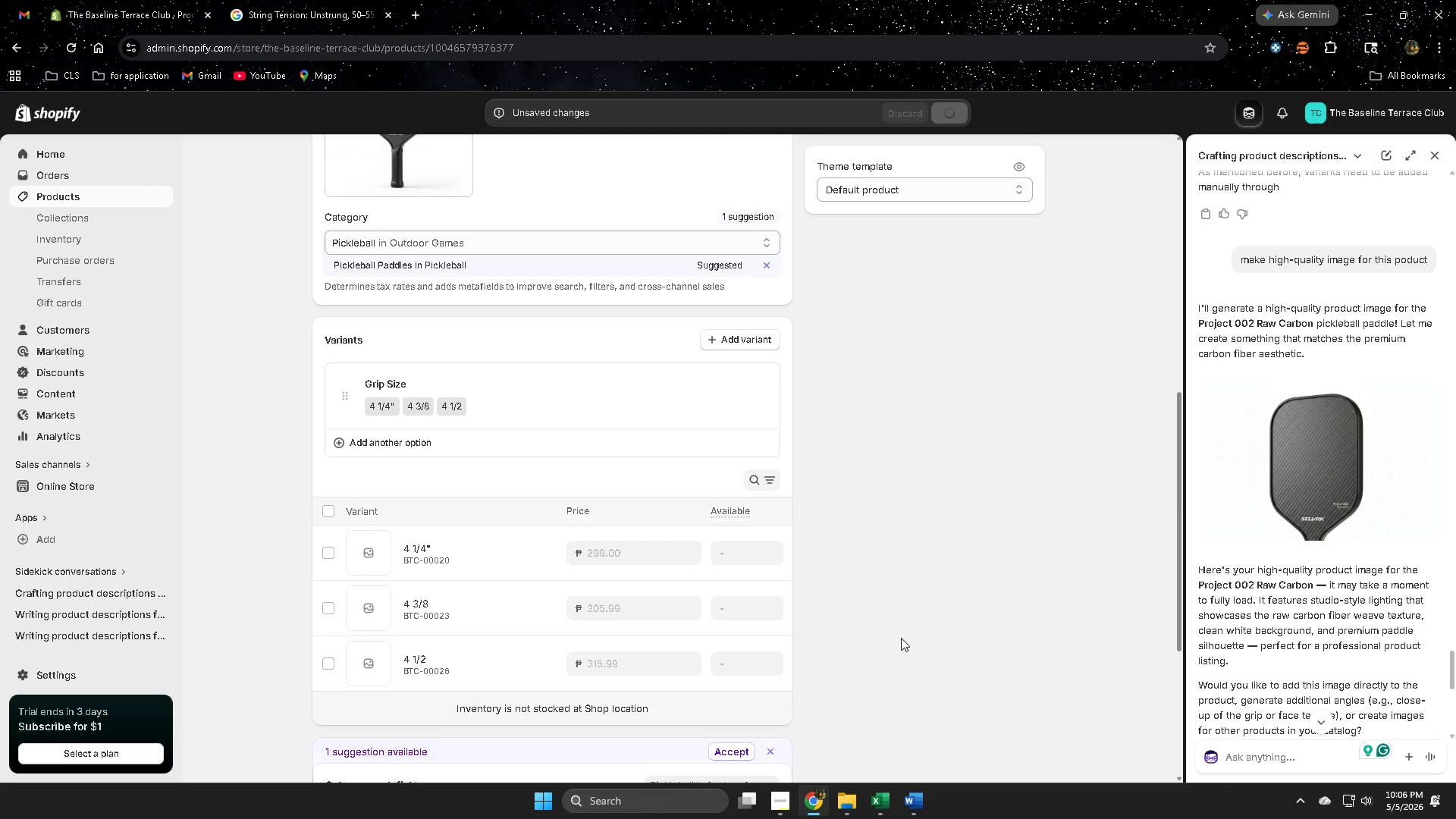 
scroll: coordinate [900, 638], scroll_direction: down, amount: 3.0
 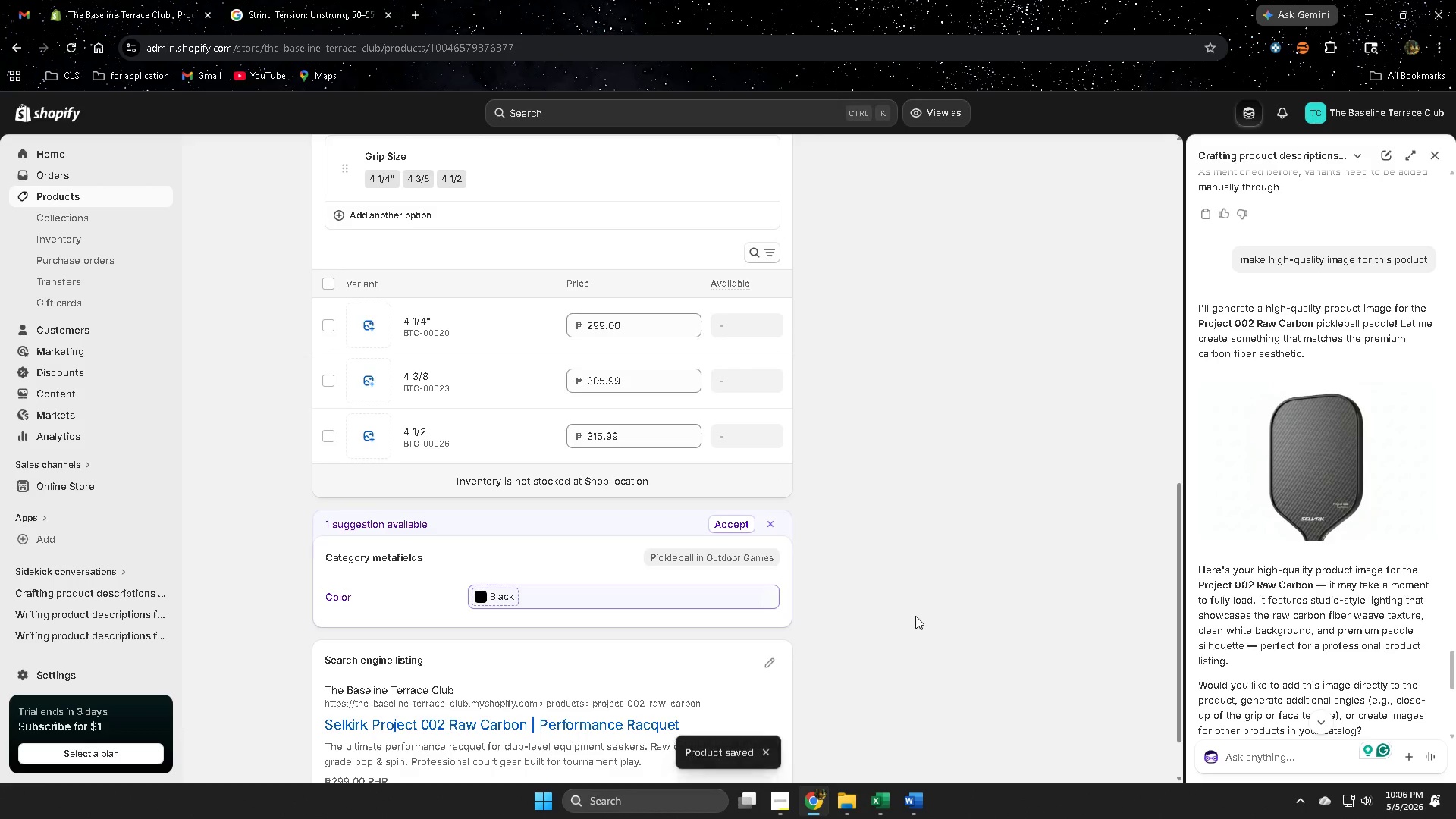 
scroll: coordinate [912, 613], scroll_direction: up, amount: 6.0
 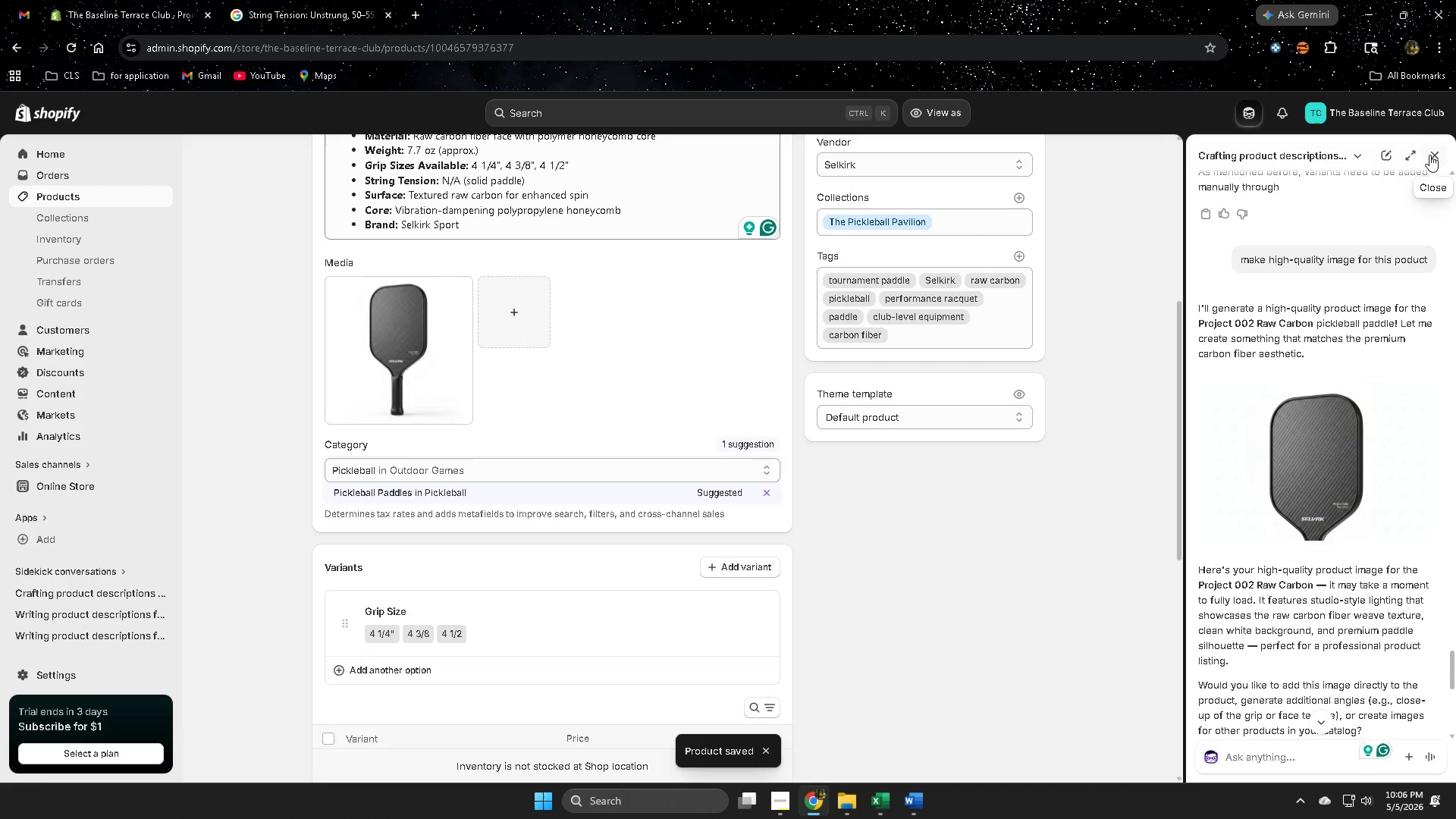 
left_click([1432, 155])
 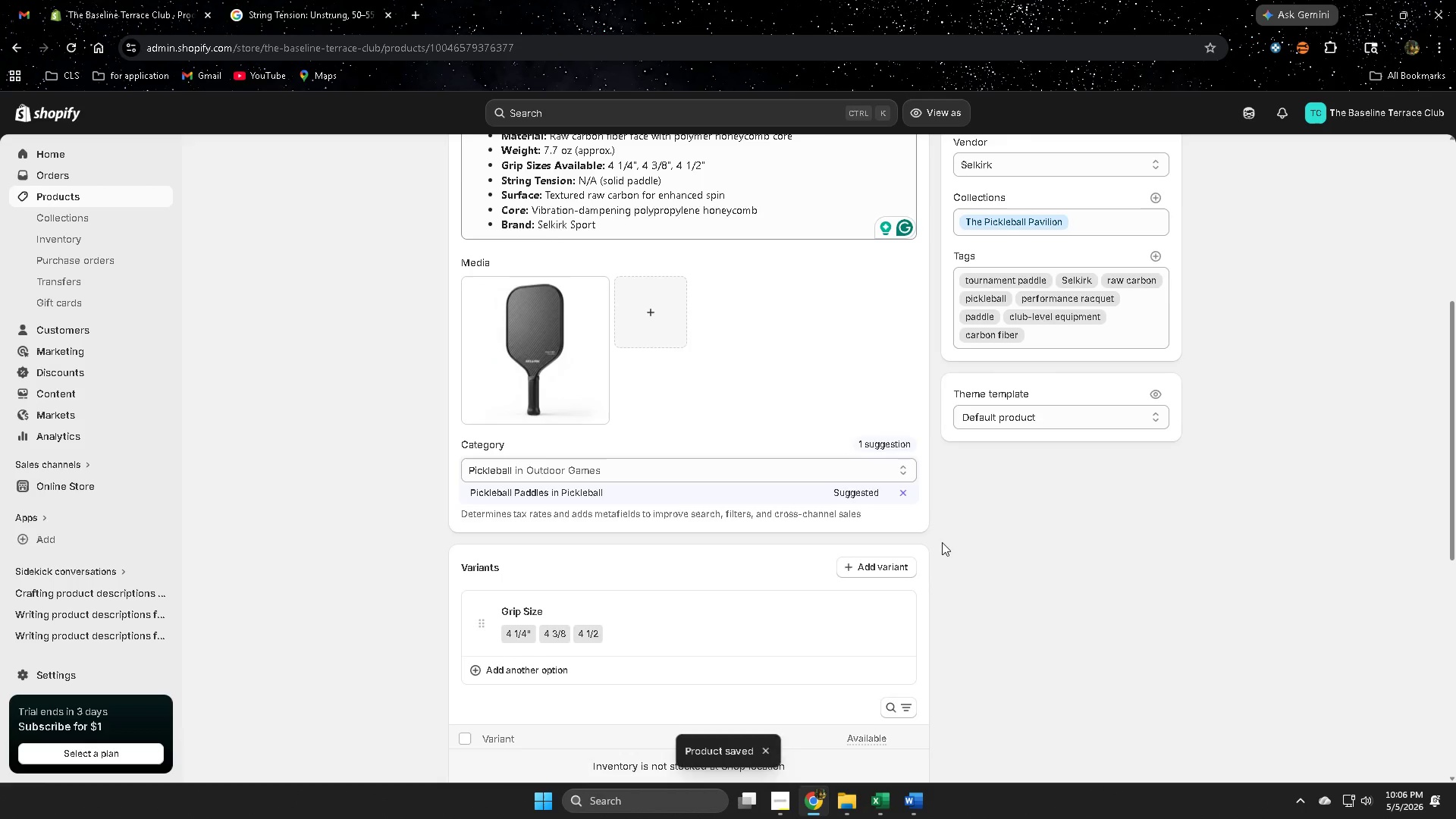 
scroll: coordinate [876, 504], scroll_direction: up, amount: 6.0
 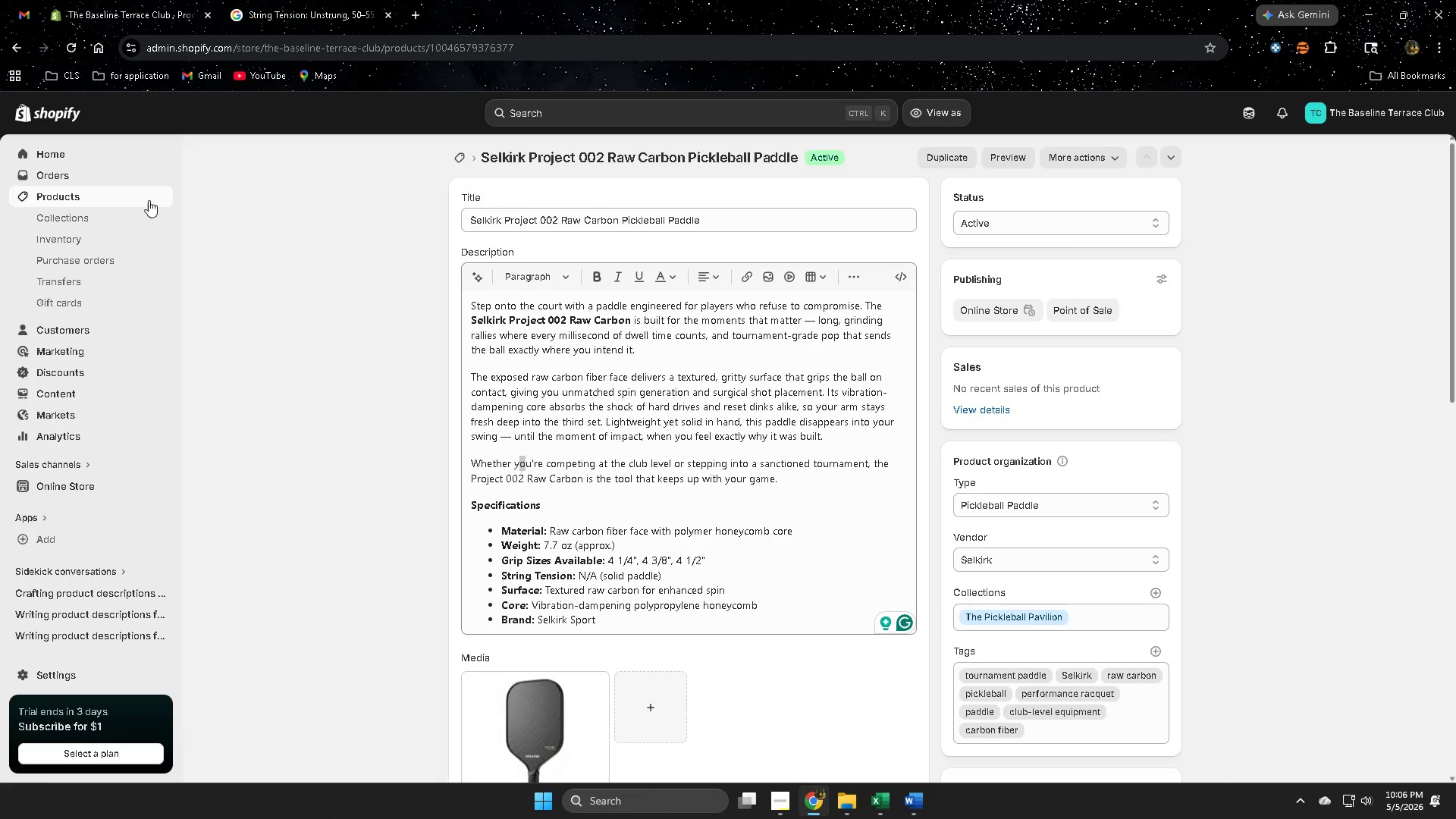 
left_click([95, 198])
 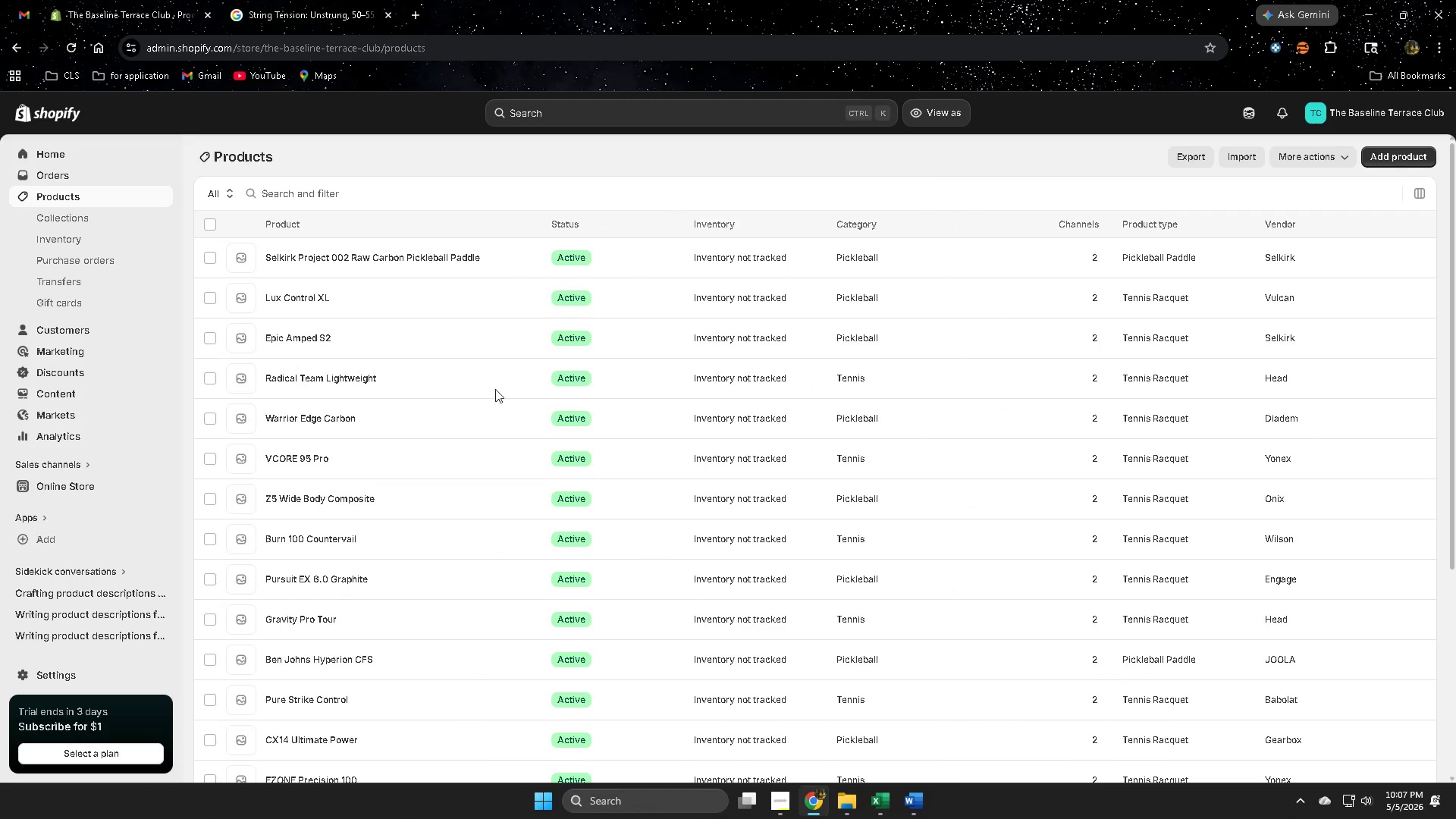 
left_click([399, 299])
 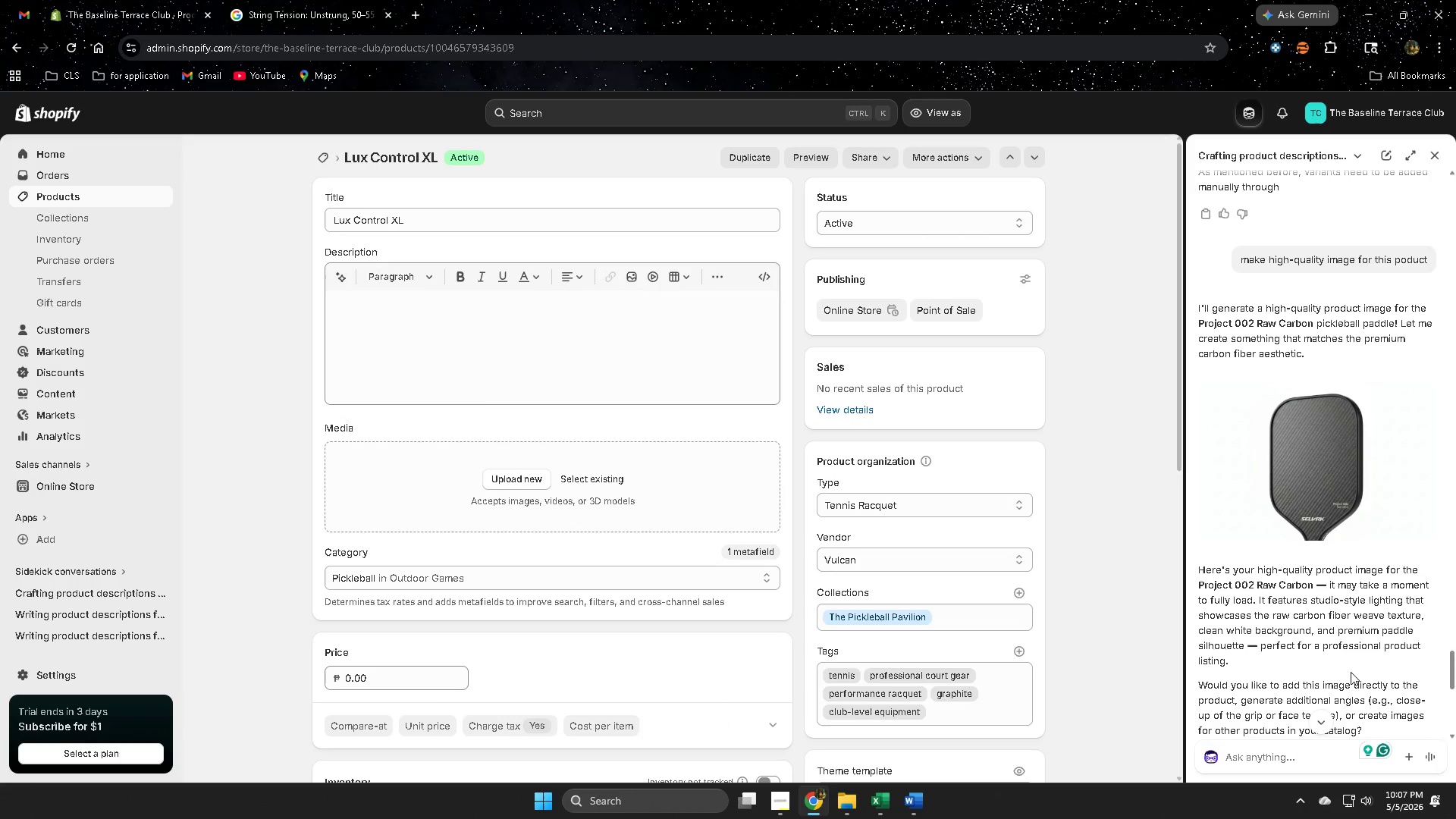 
type(next)
 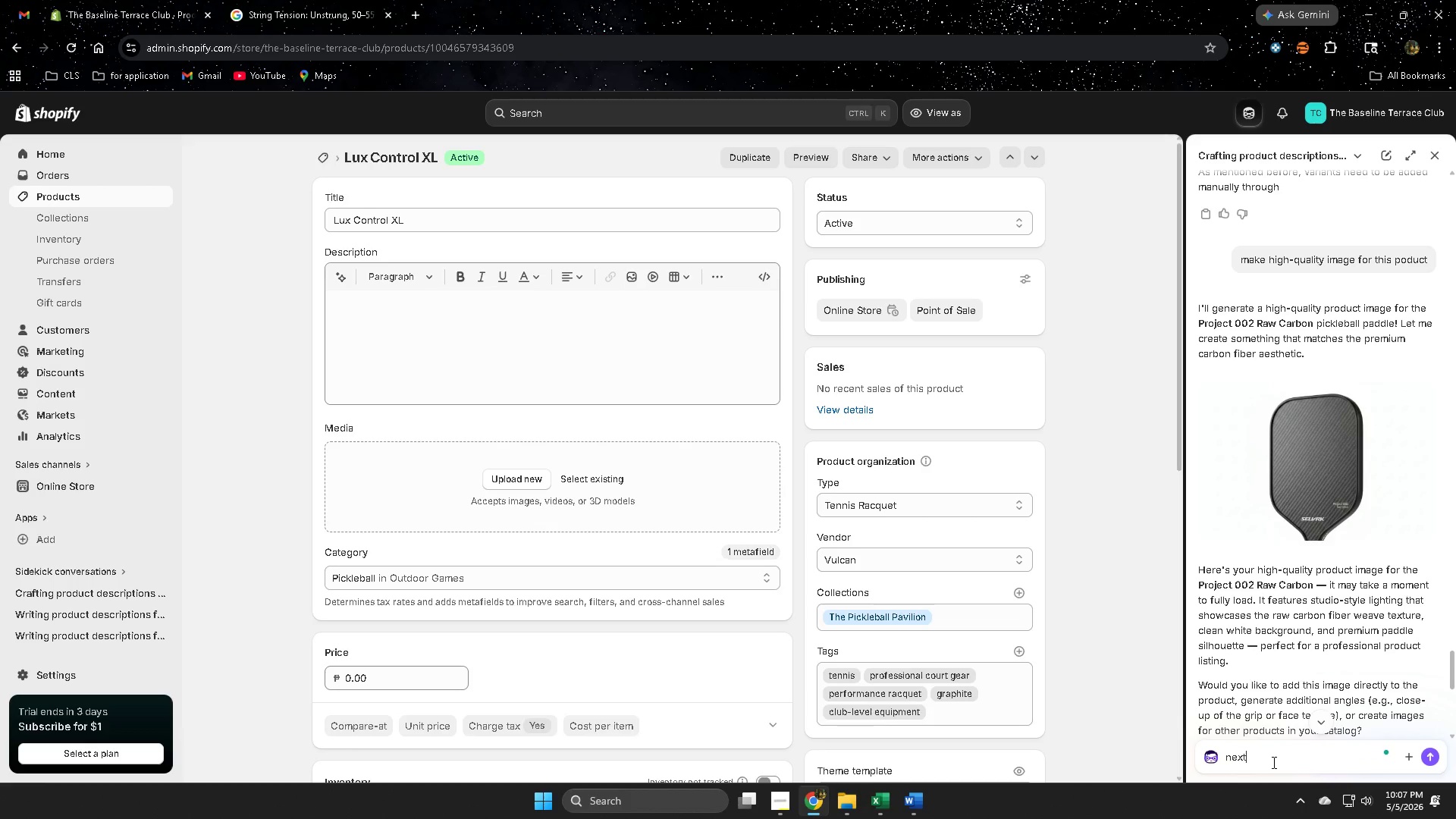 
key(Enter)
 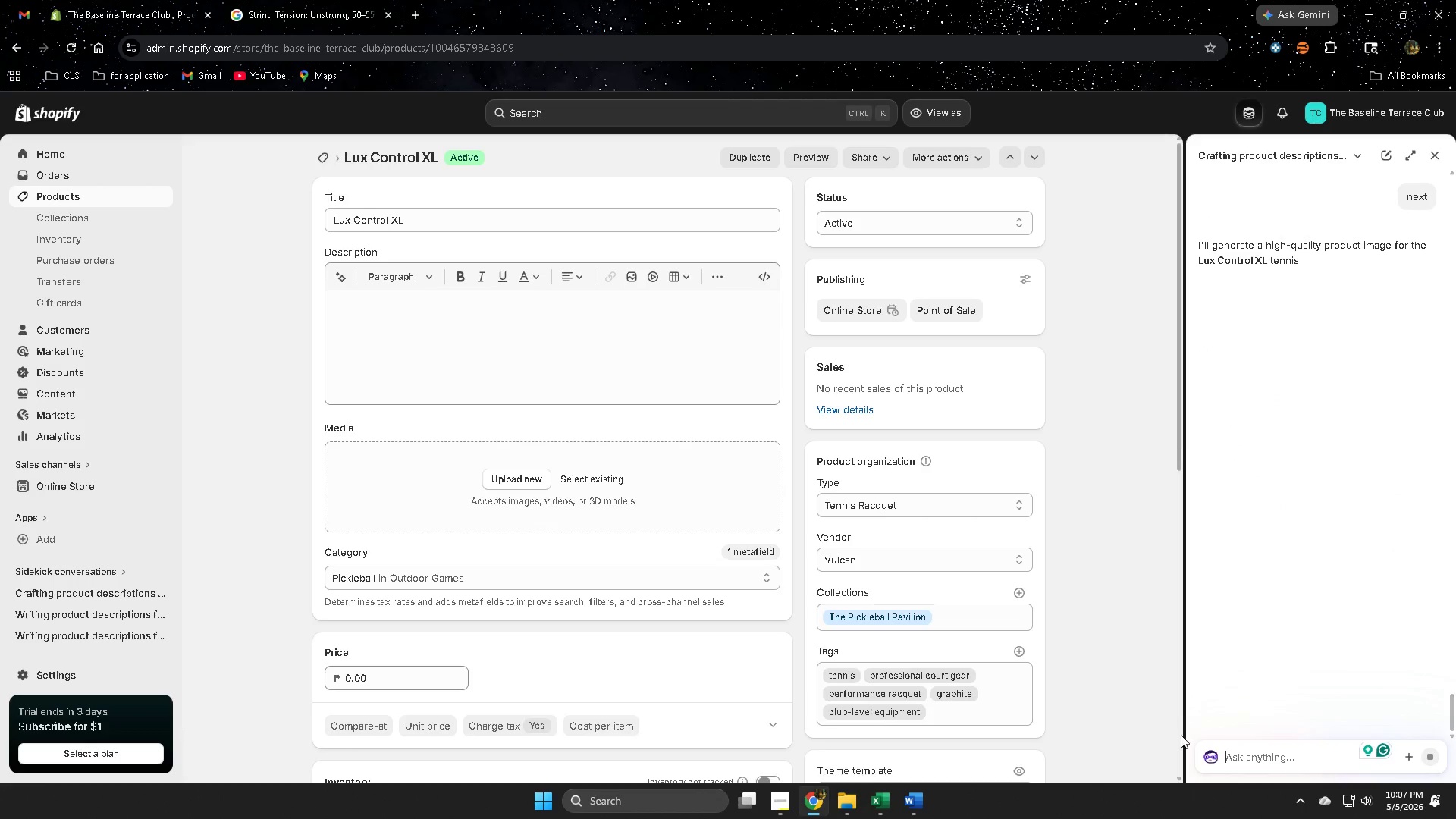 
wait(9.62)
 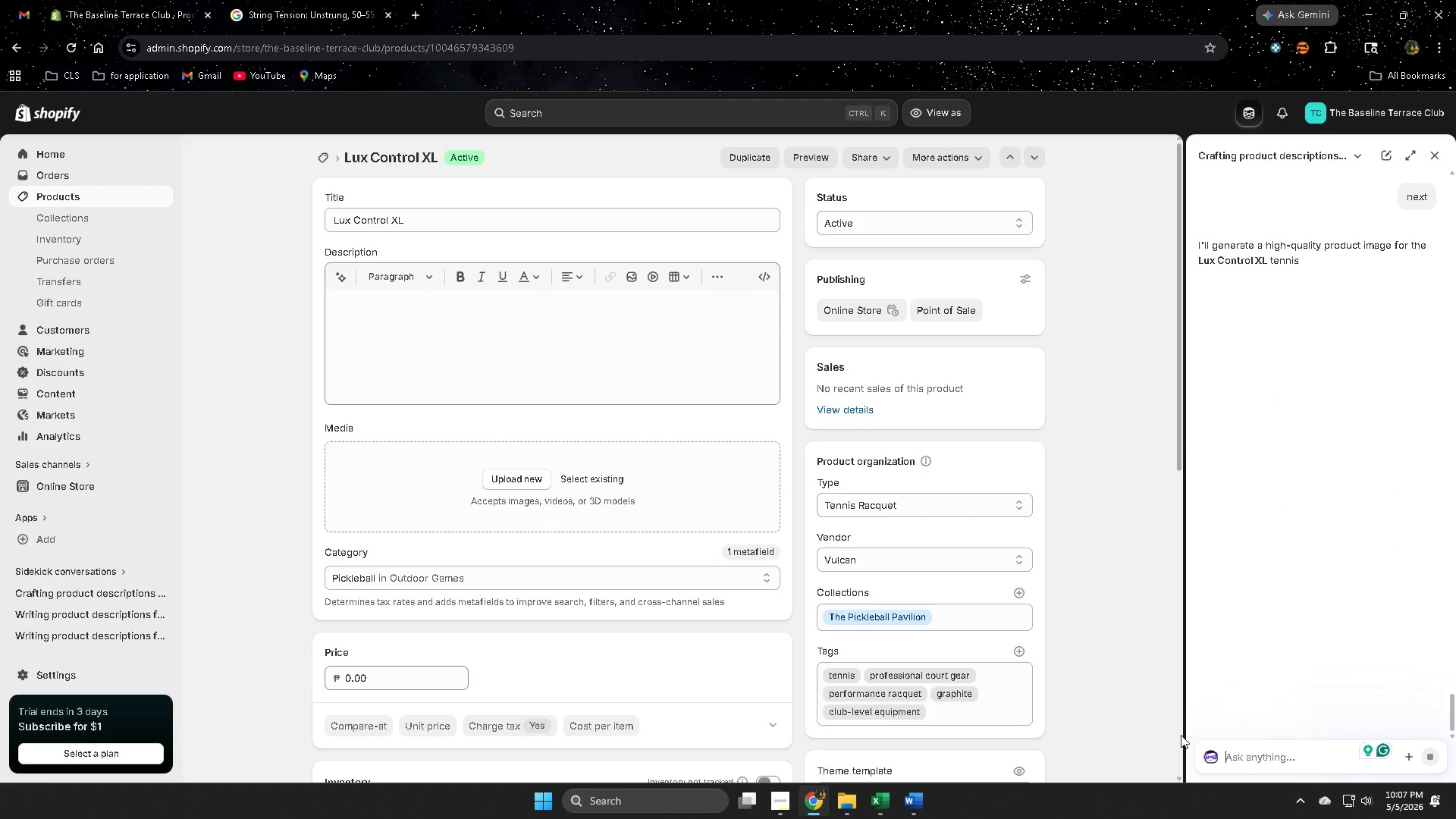 
scroll: coordinate [1333, 582], scroll_direction: up, amount: 3.0
 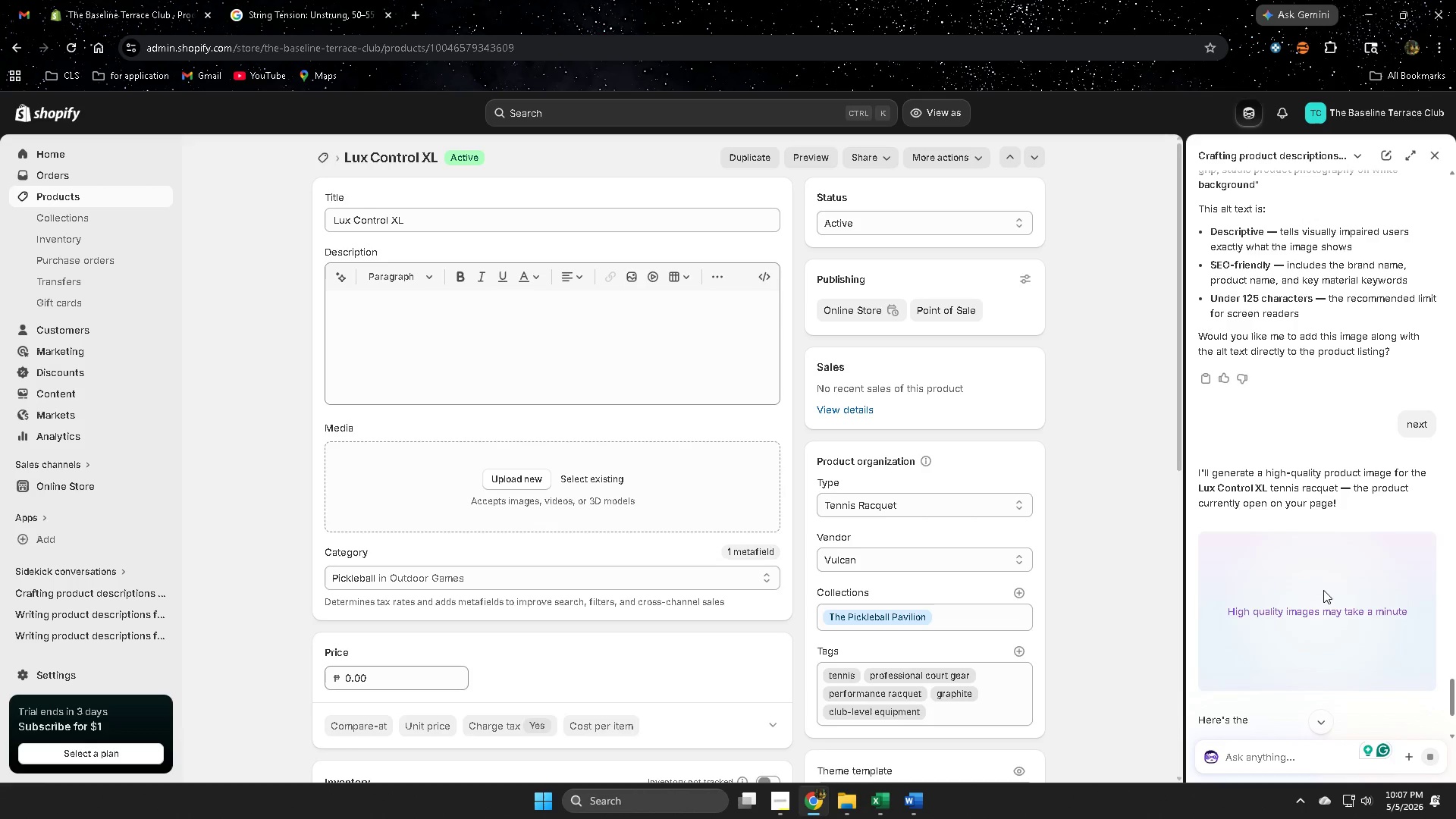 
scroll: coordinate [1395, 599], scroll_direction: down, amount: 2.0
 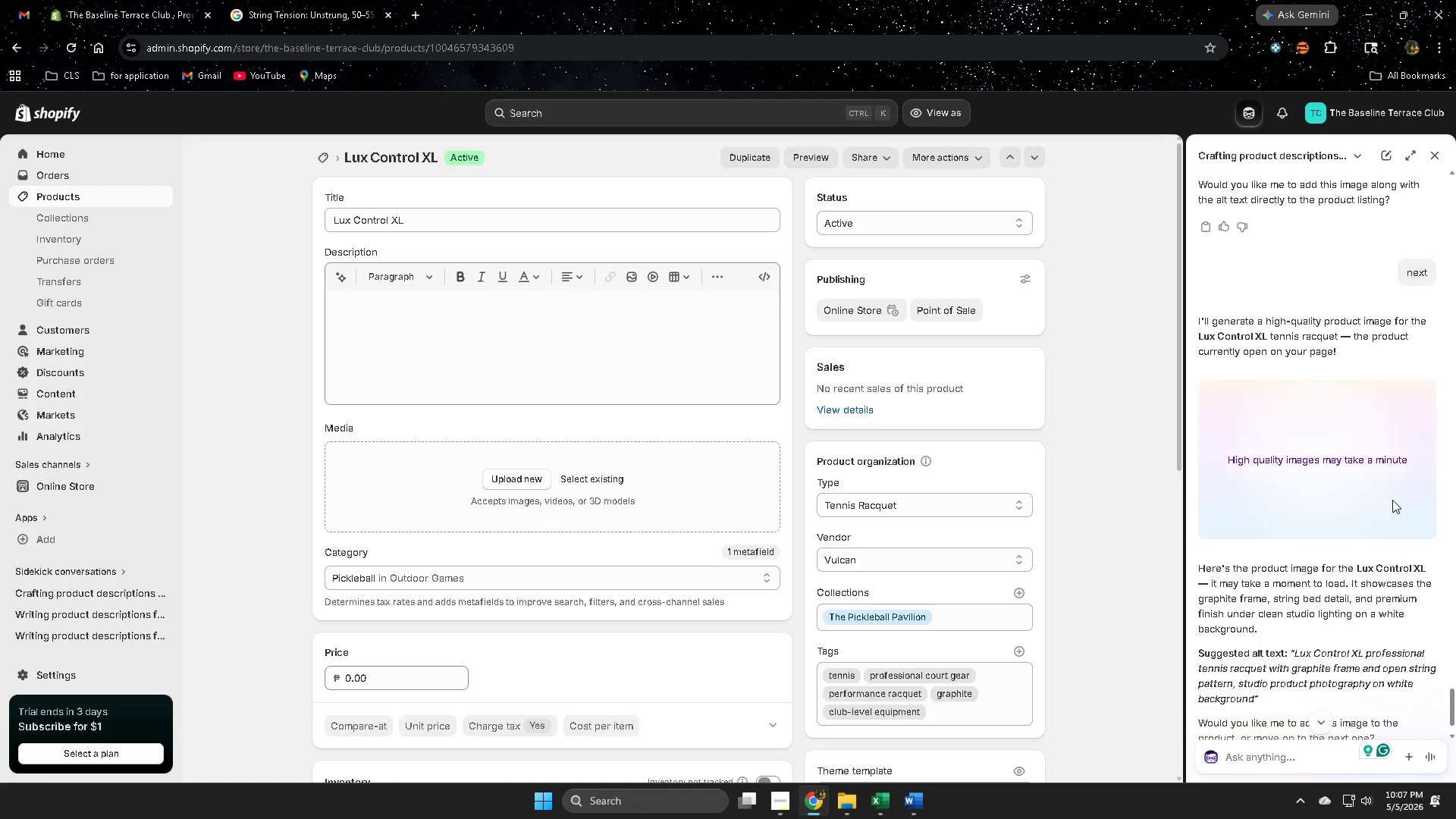 
scroll: coordinate [1392, 500], scroll_direction: up, amount: 8.0
 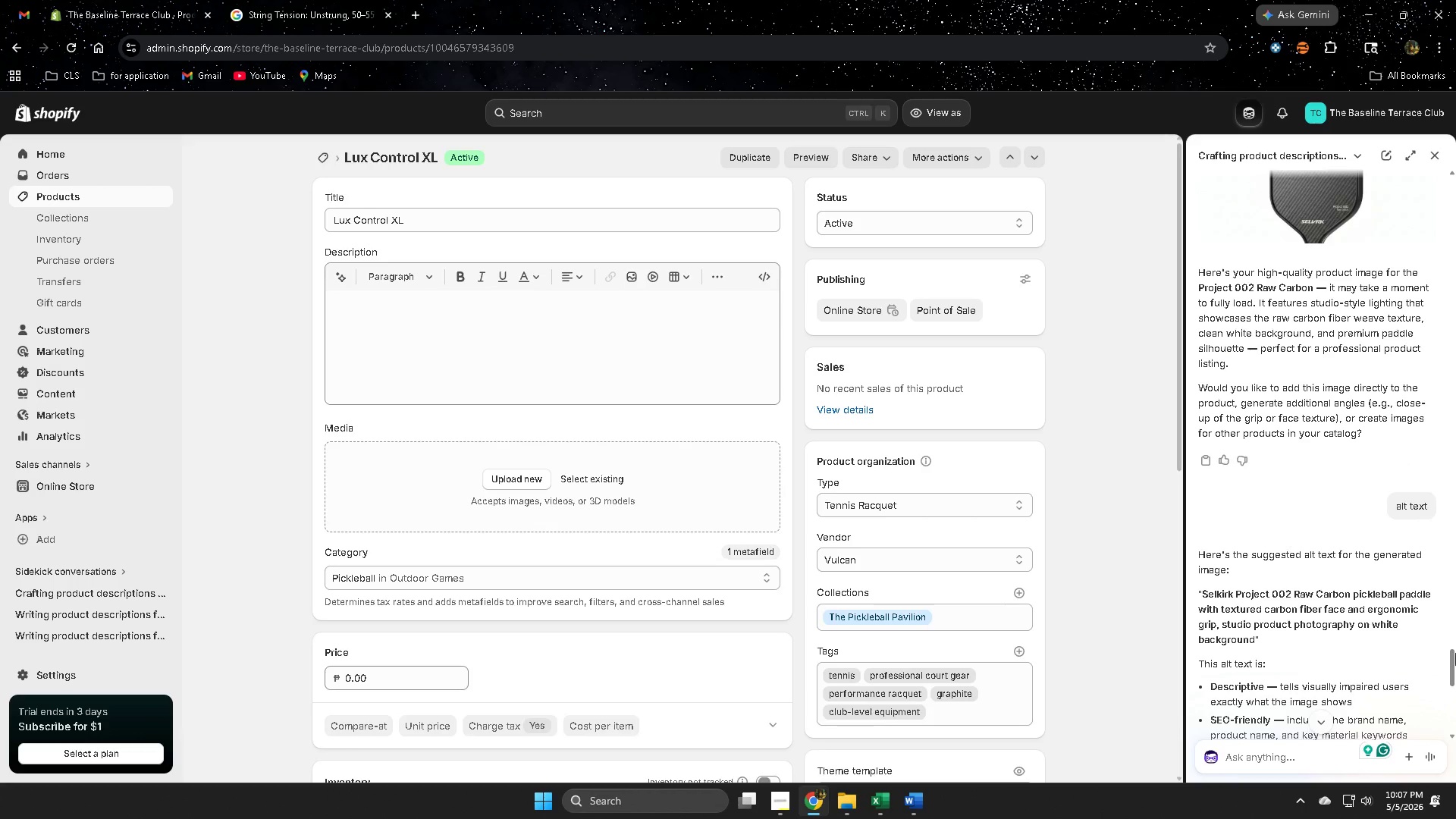 
left_click_drag(start_coordinate=[1455, 661], to_coordinate=[1455, 148])
 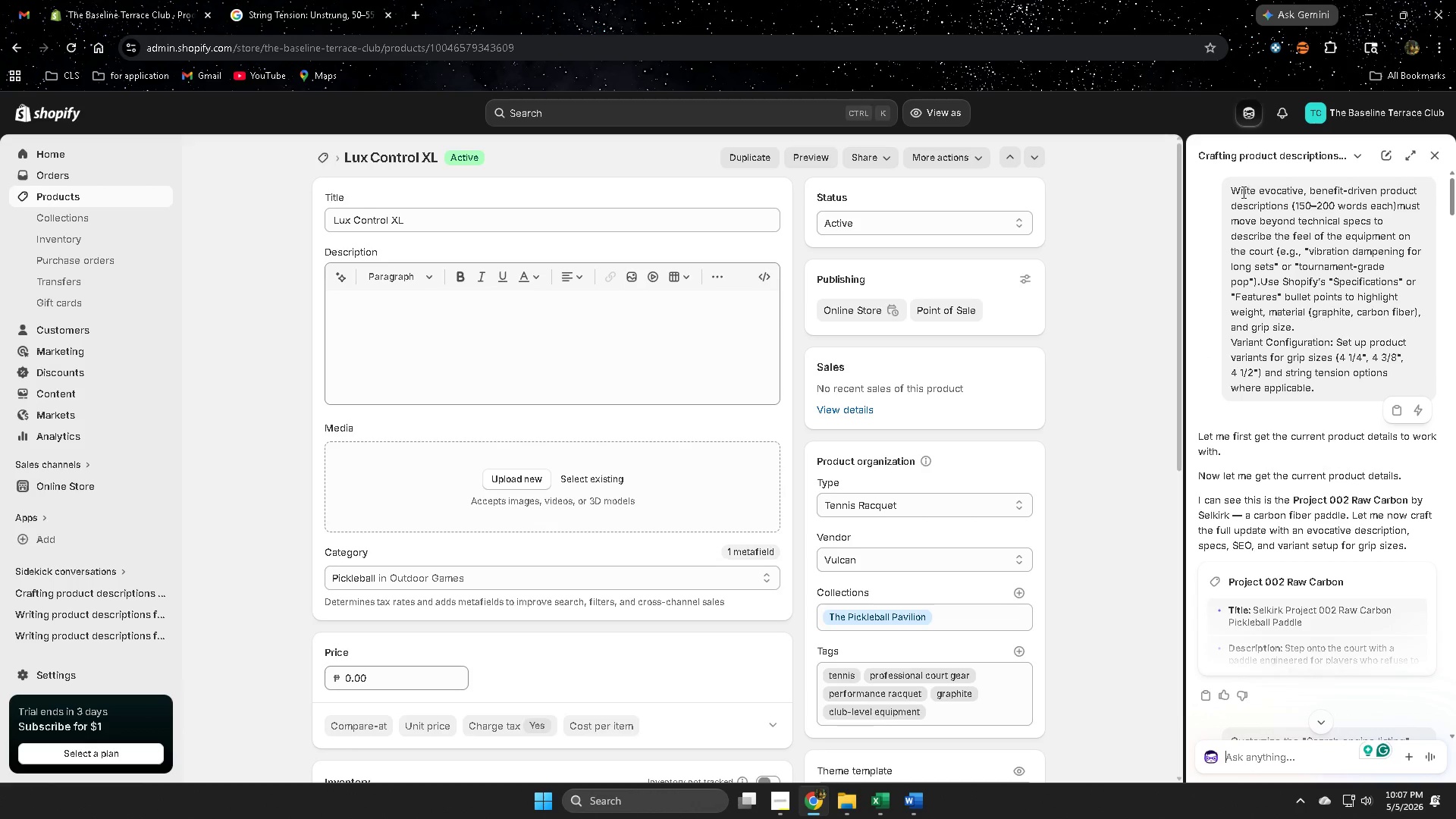 
left_click([1235, 190])
 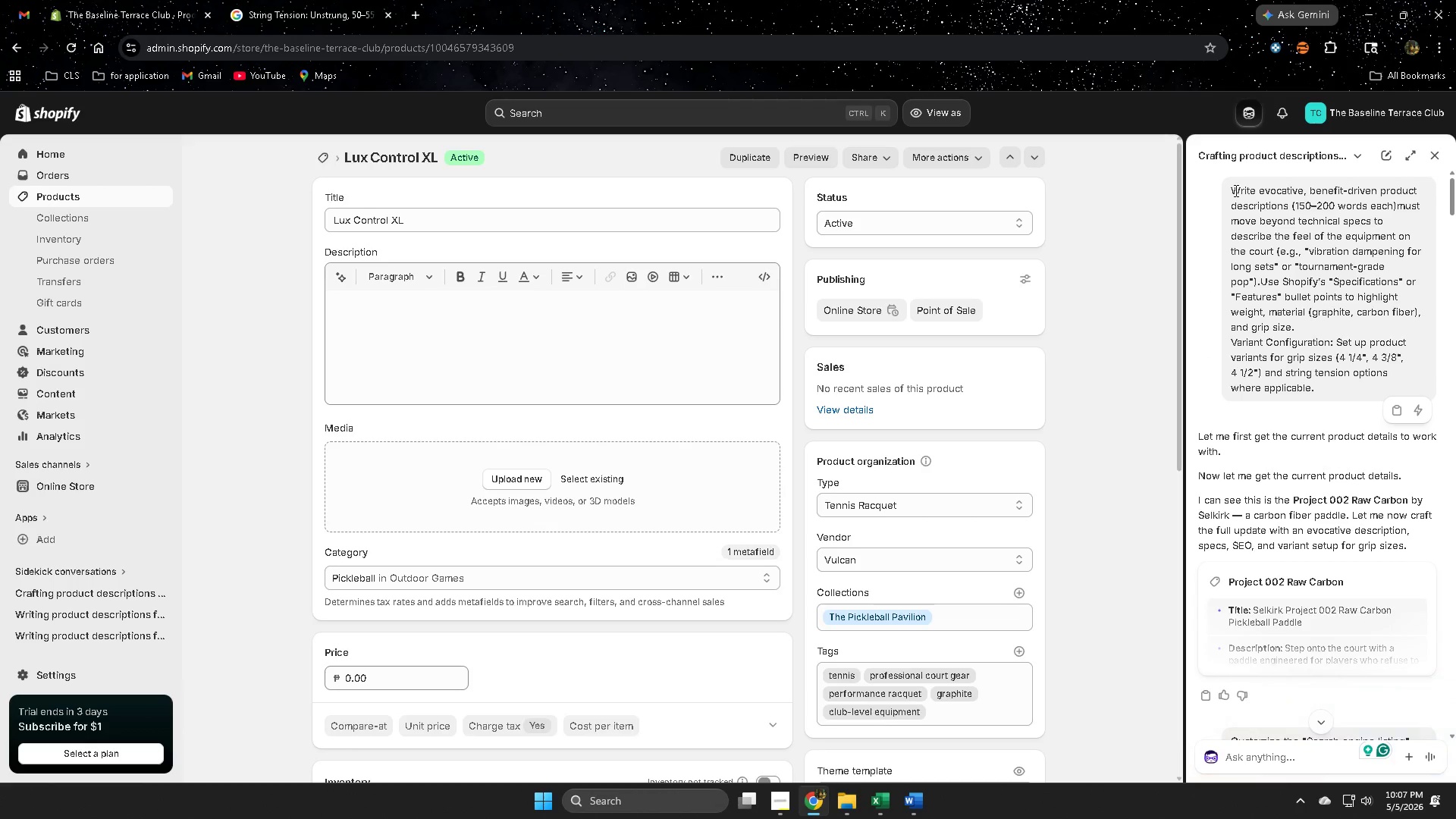 
left_click_drag(start_coordinate=[1235, 190], to_coordinate=[1308, 325])
 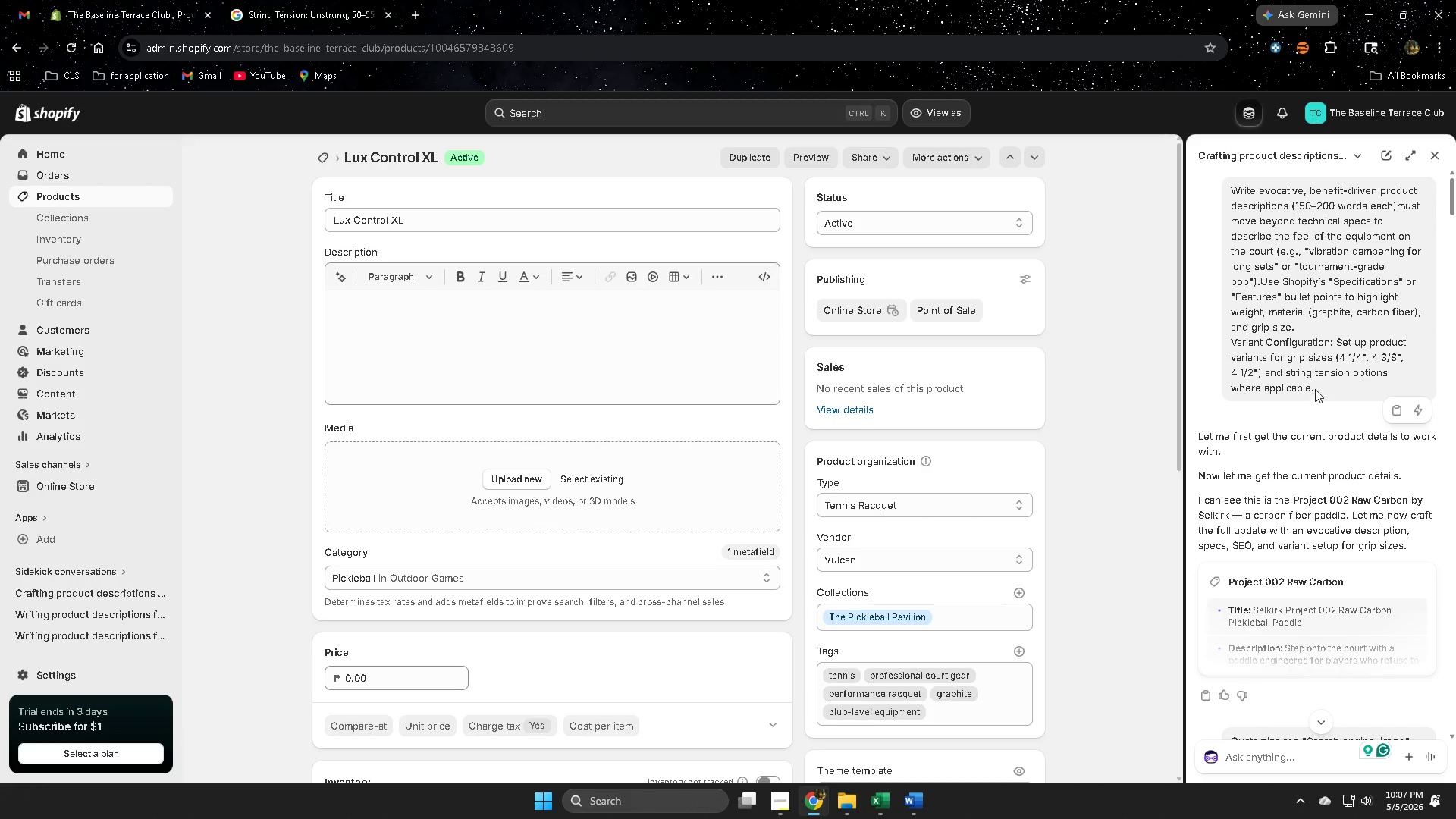 
scroll: coordinate [1415, 374], scroll_direction: down, amount: 3.0
 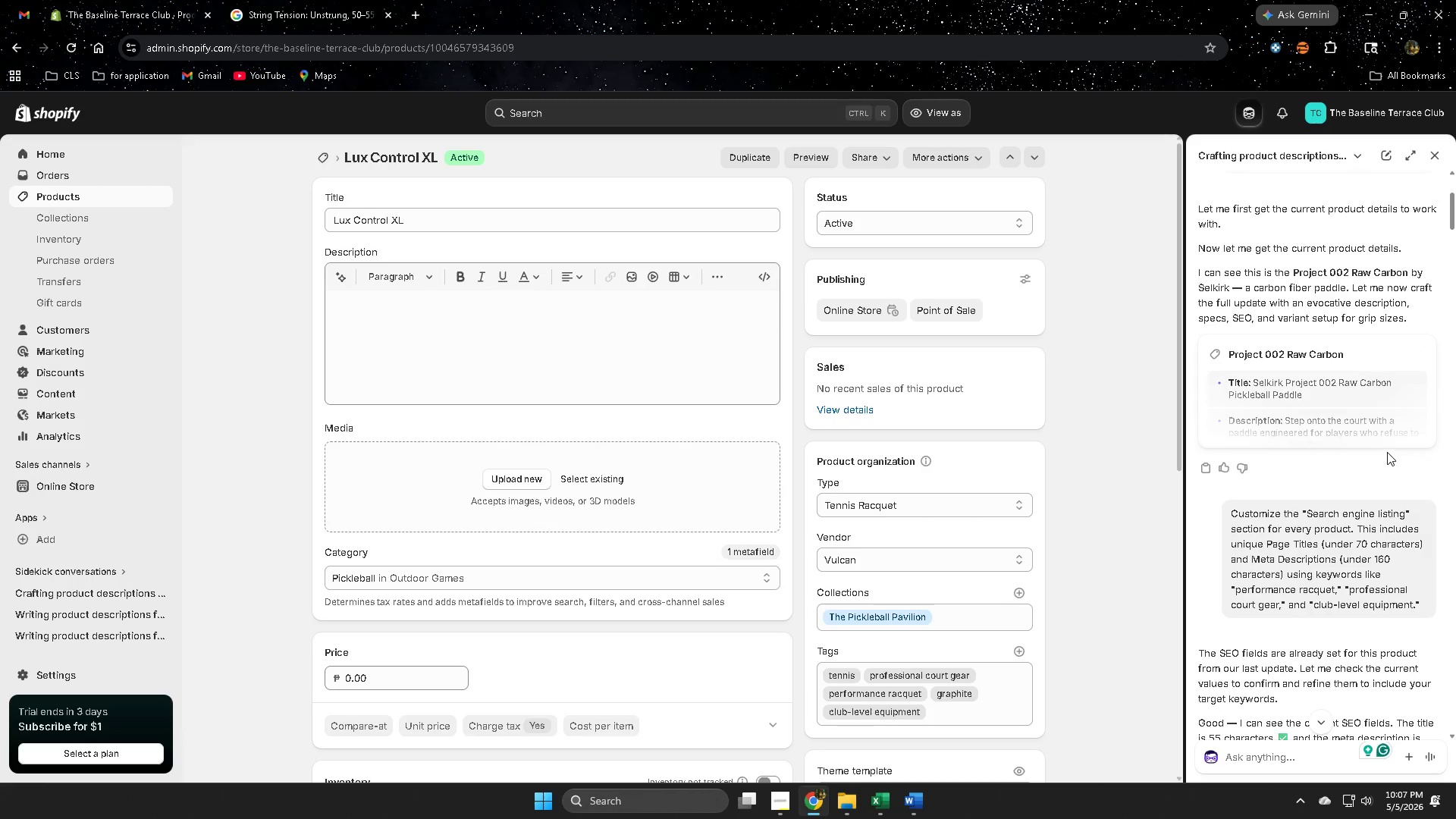 
scroll: coordinate [1379, 440], scroll_direction: up, amount: 3.0
 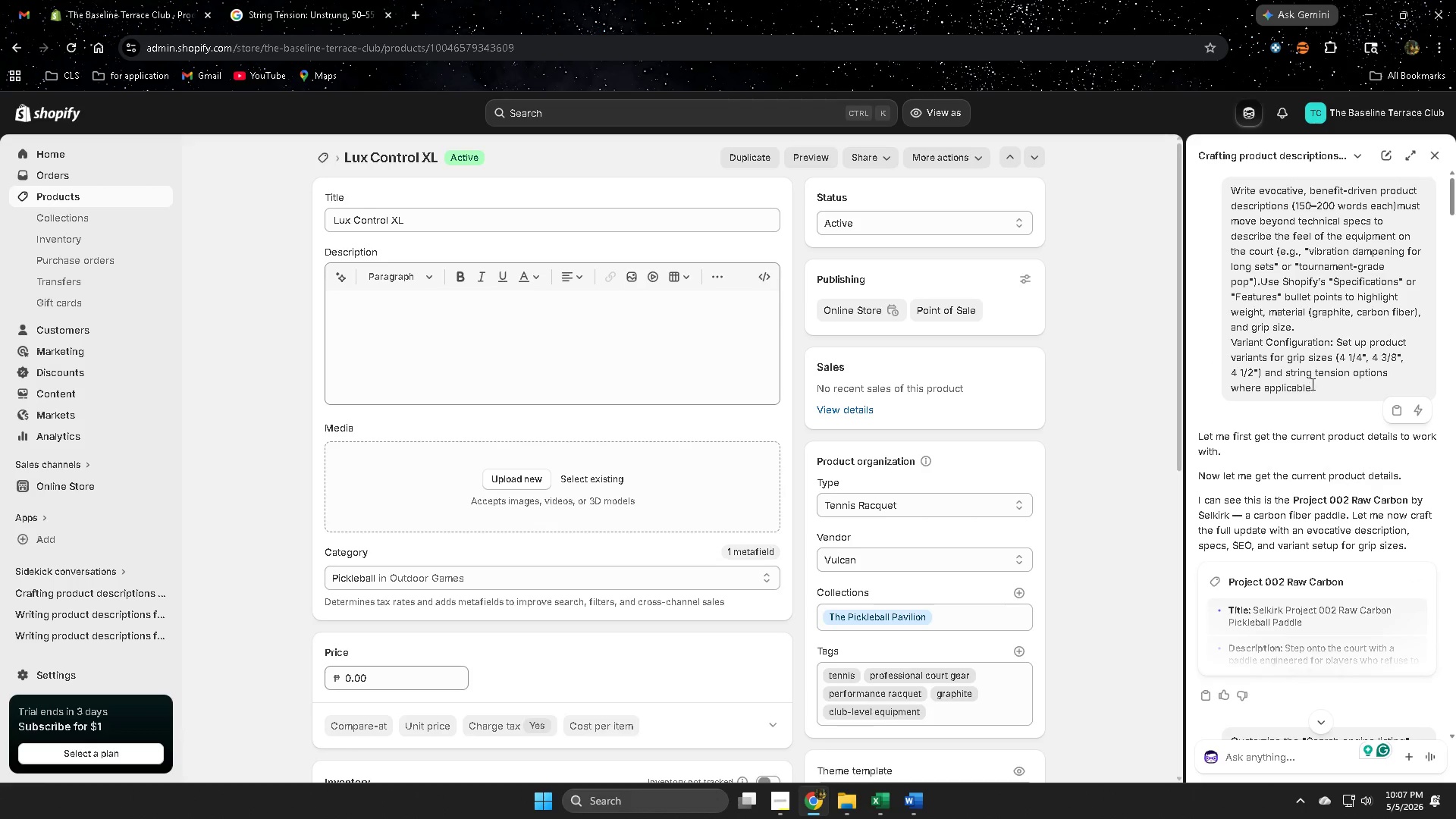 
left_click_drag(start_coordinate=[1315, 385], to_coordinate=[1210, 189])
 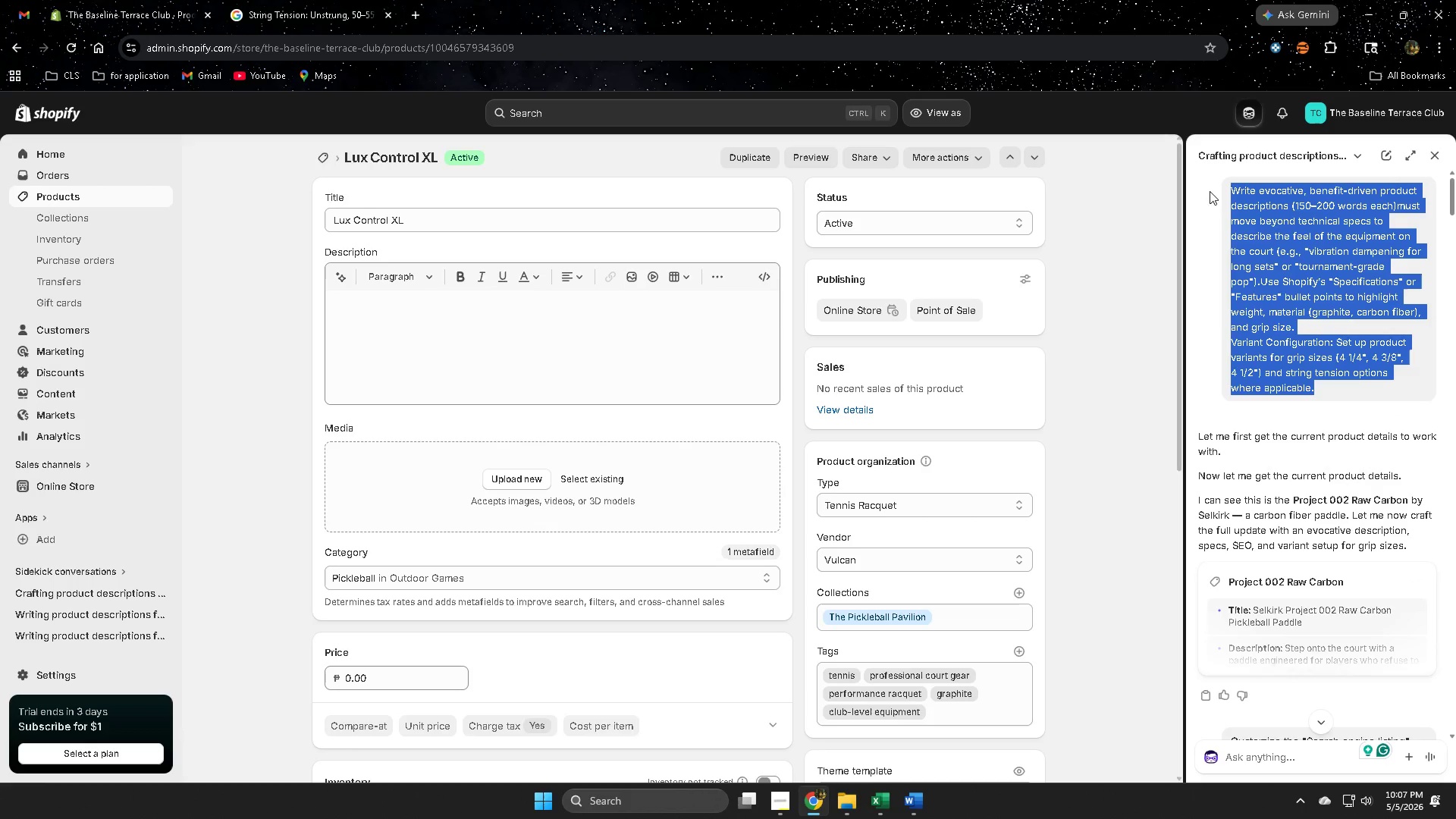 
key(Control+ControlLeft)
 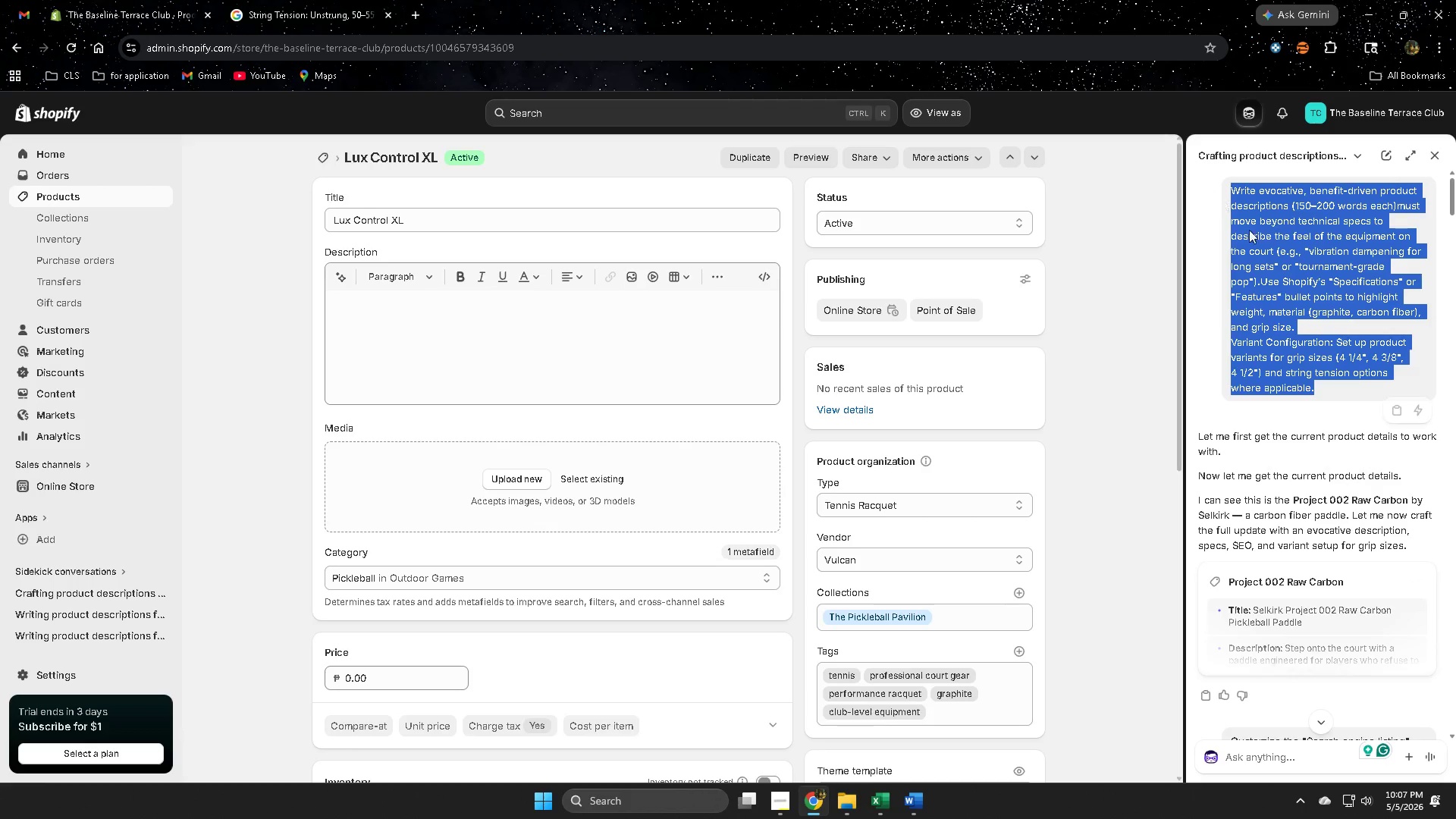 
key(Control+C)
 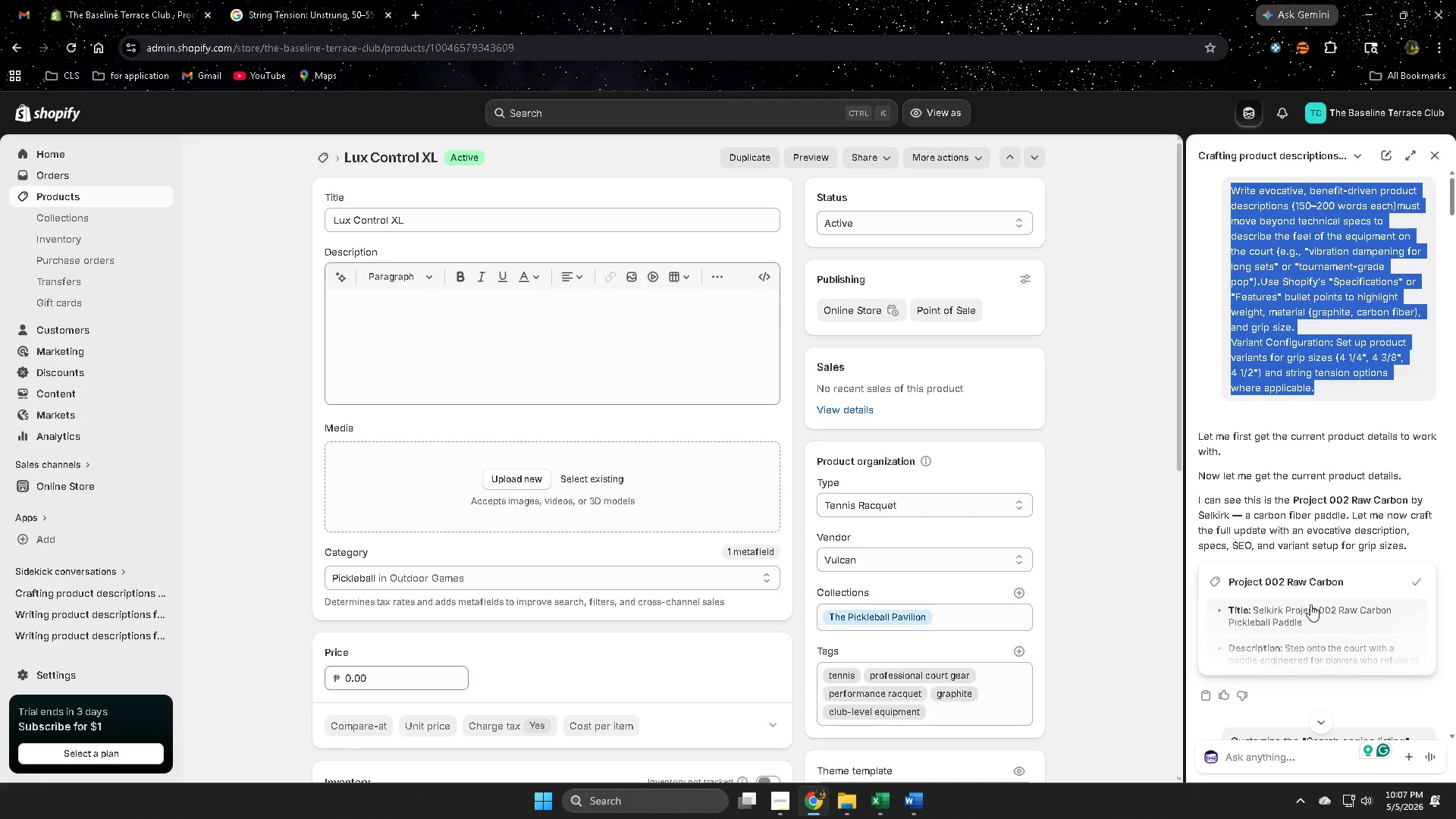 
scroll: coordinate [1324, 569], scroll_direction: down, amount: 4.0
 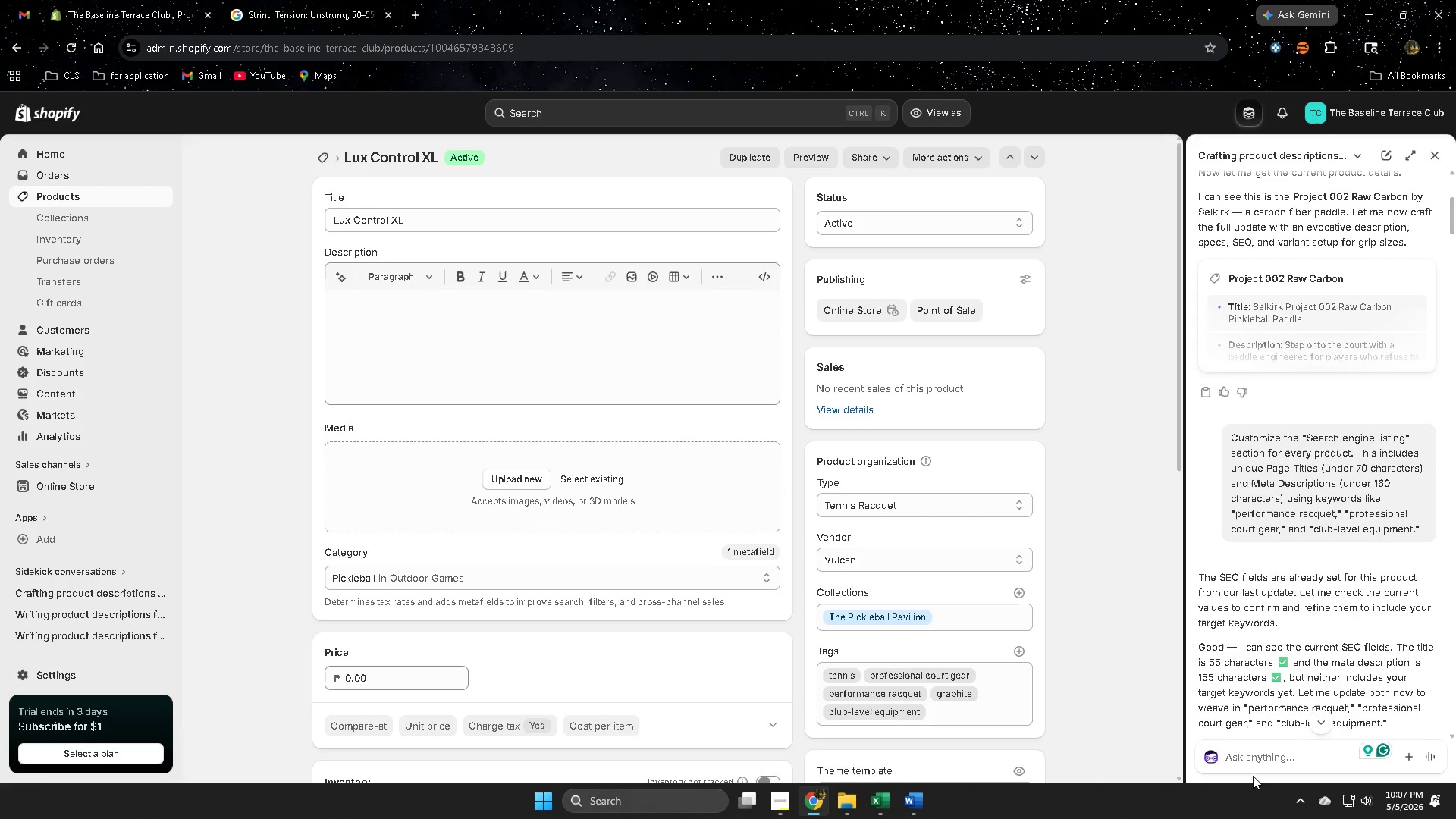 
left_click([1264, 767])
 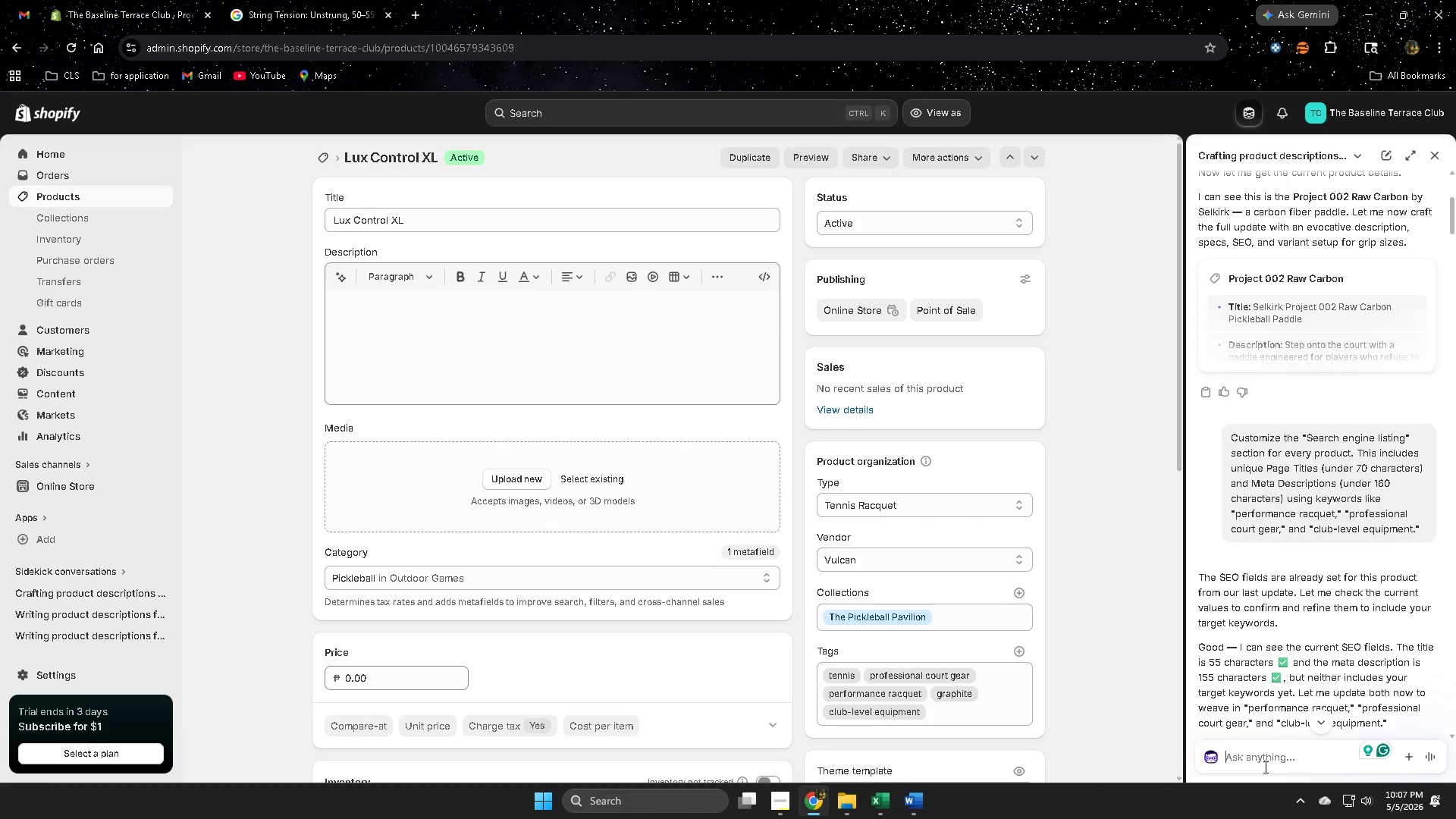 
key(Control+ControlLeft)
 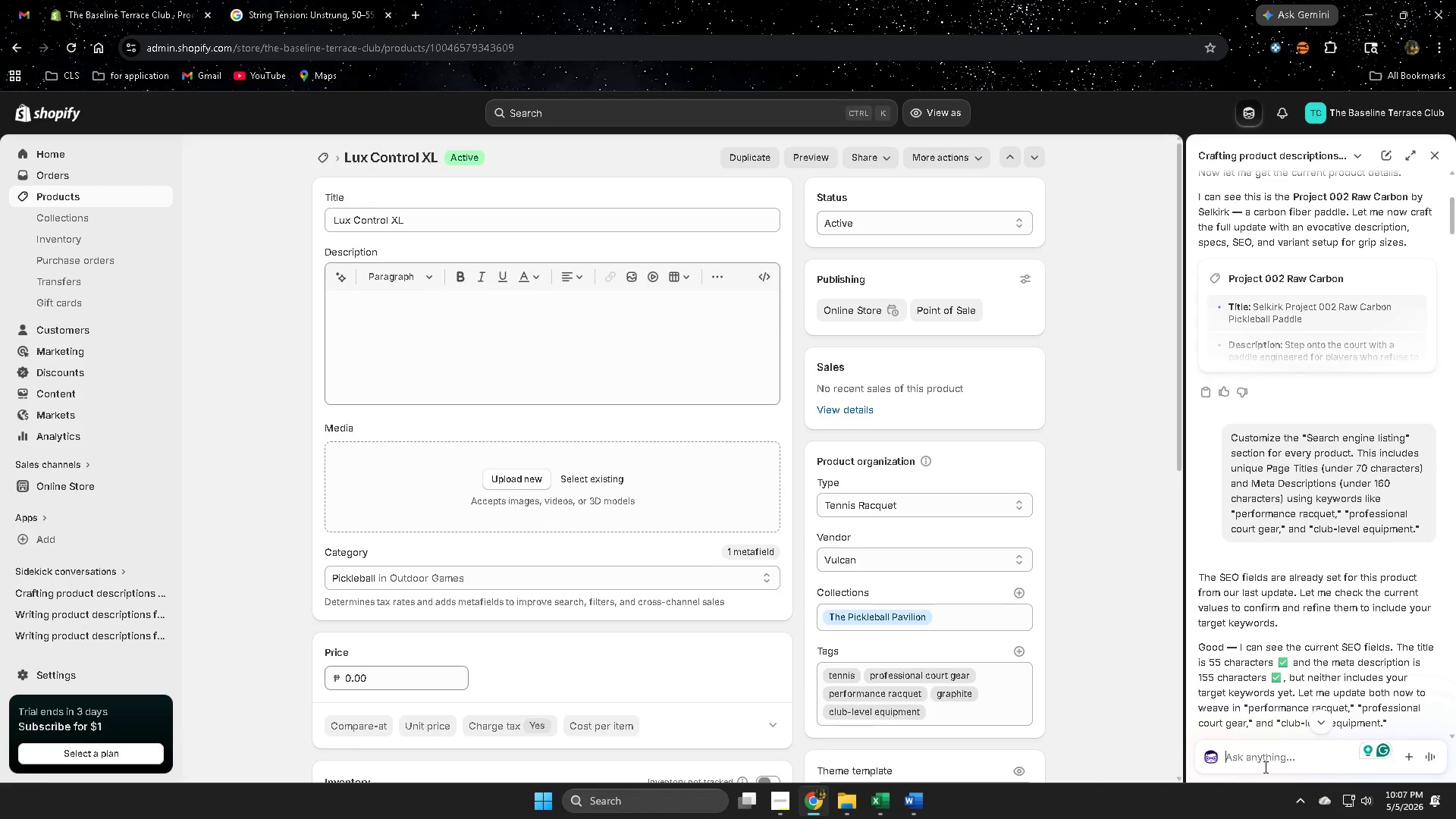 
key(Control+V)
 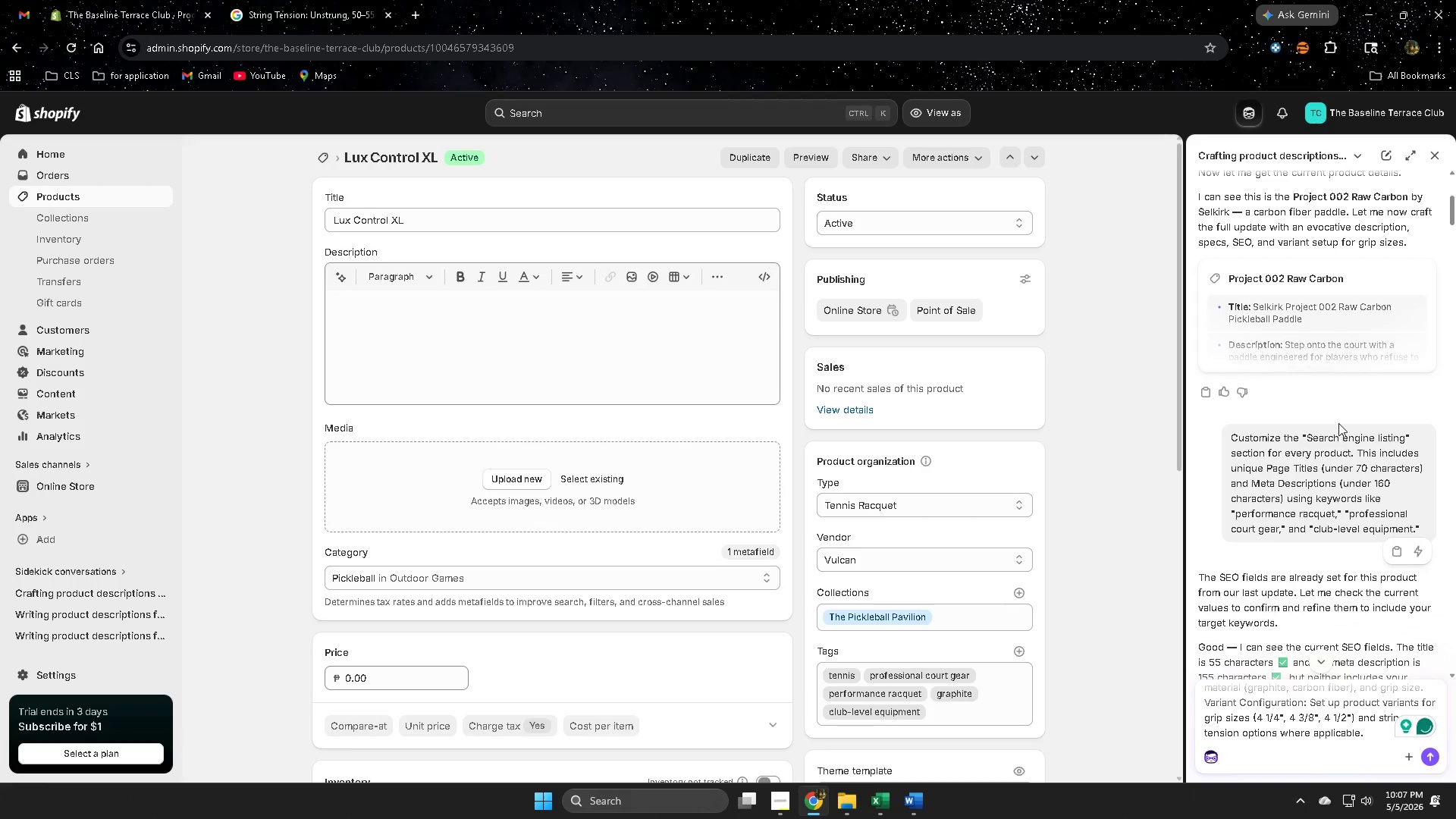 
scroll: coordinate [1338, 423], scroll_direction: down, amount: 1.0
 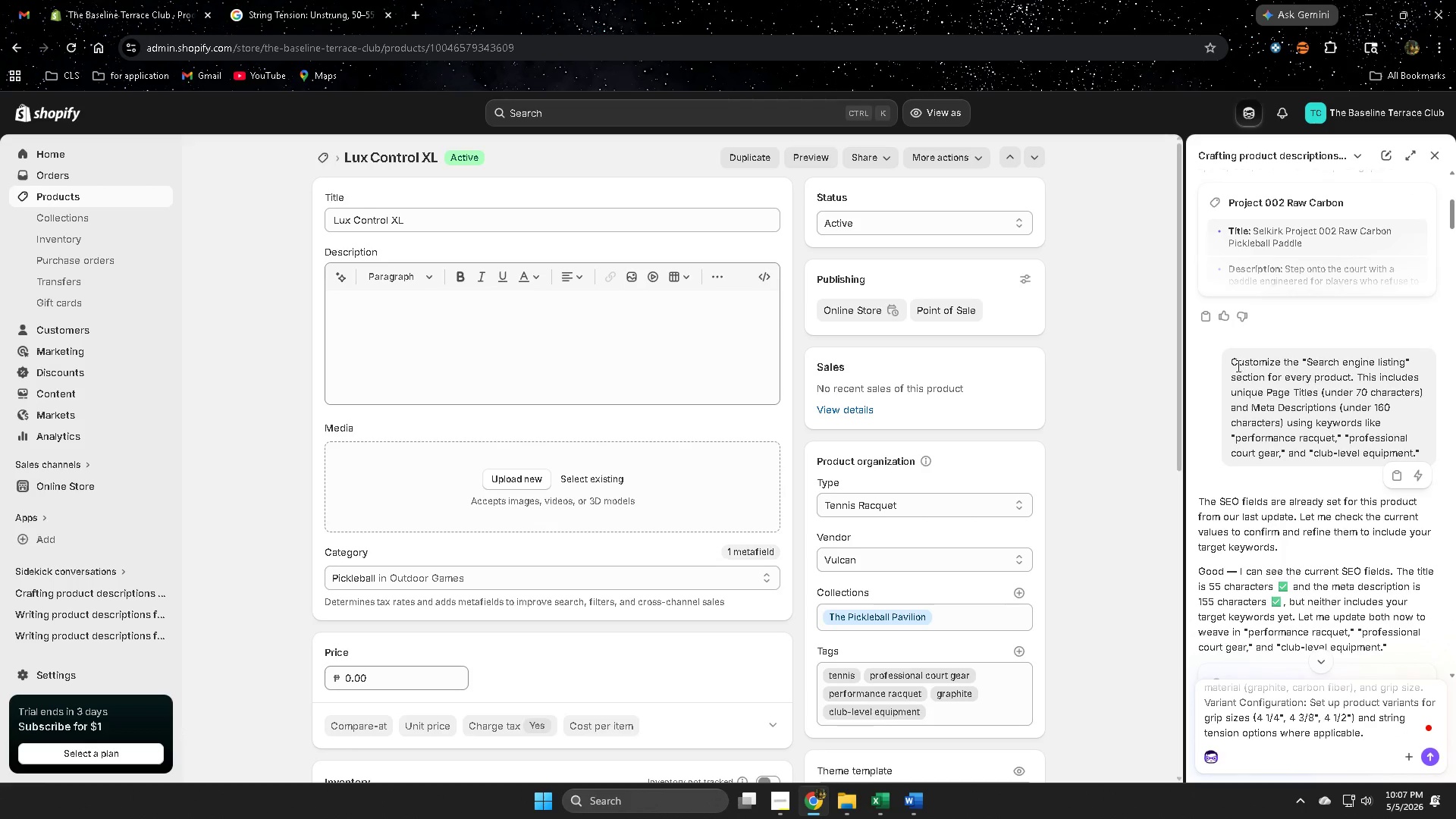 
left_click([1235, 362])
 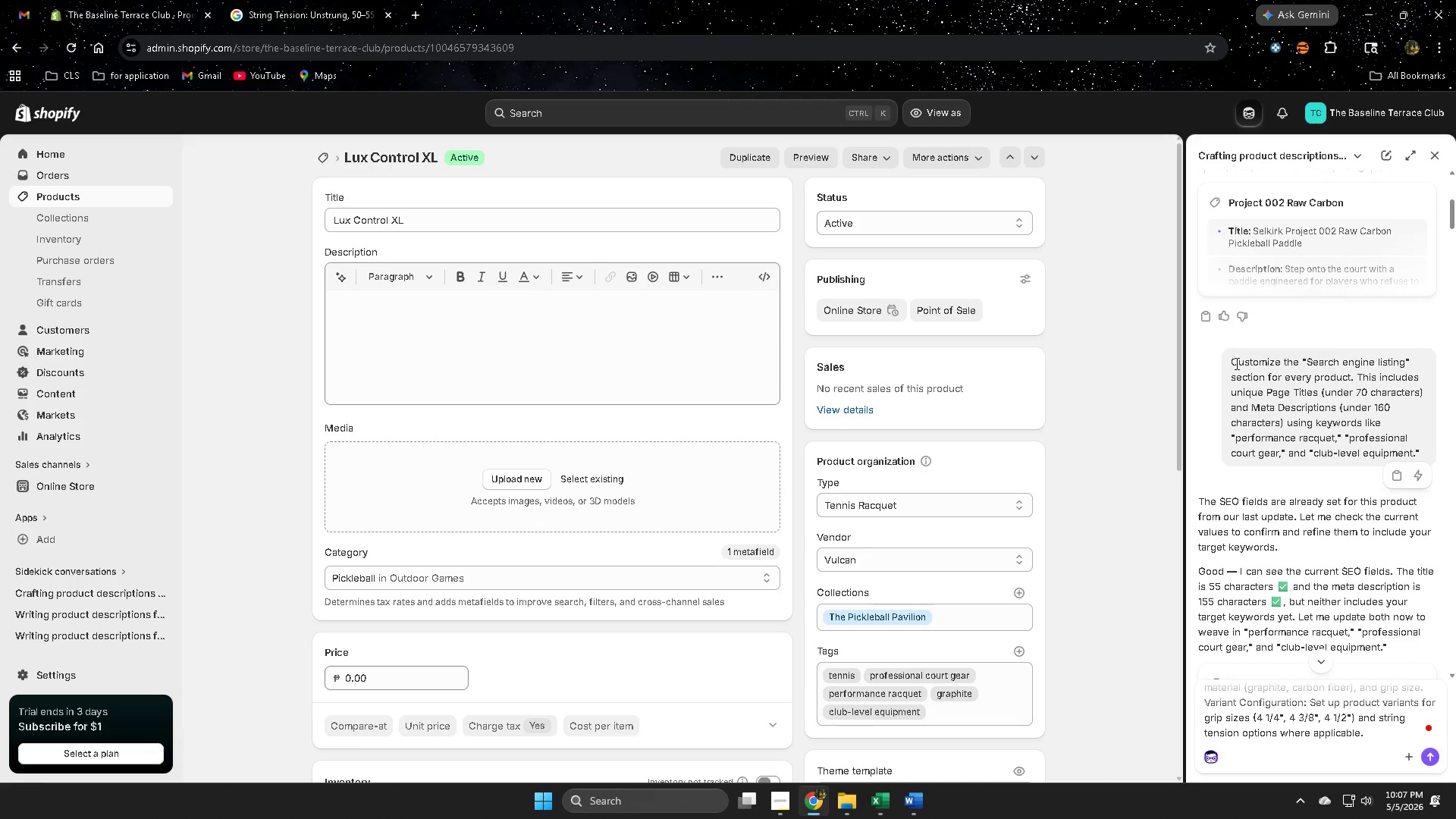 
left_click_drag(start_coordinate=[1235, 365], to_coordinate=[1411, 452])
 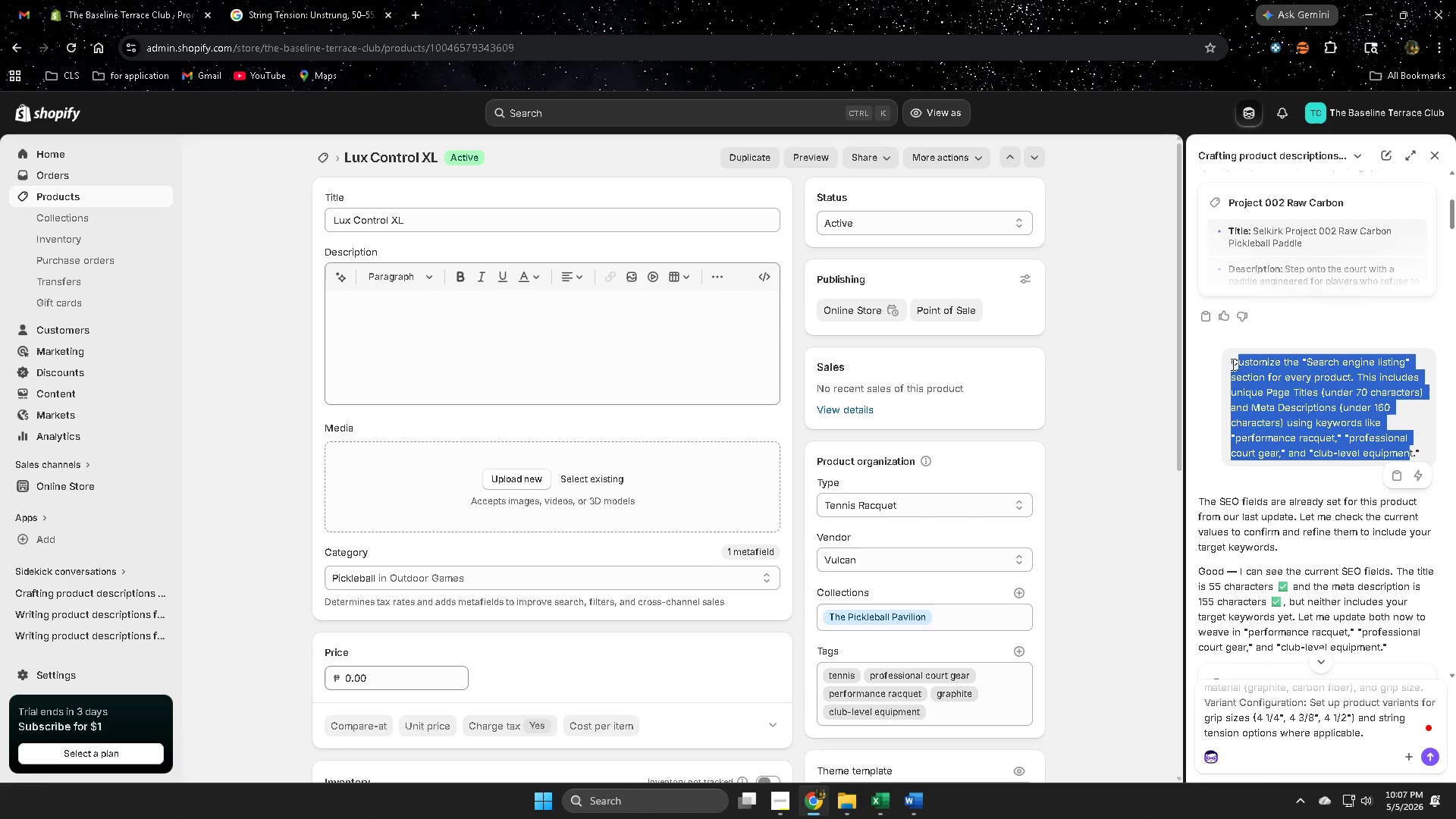 
left_click([1232, 362])
 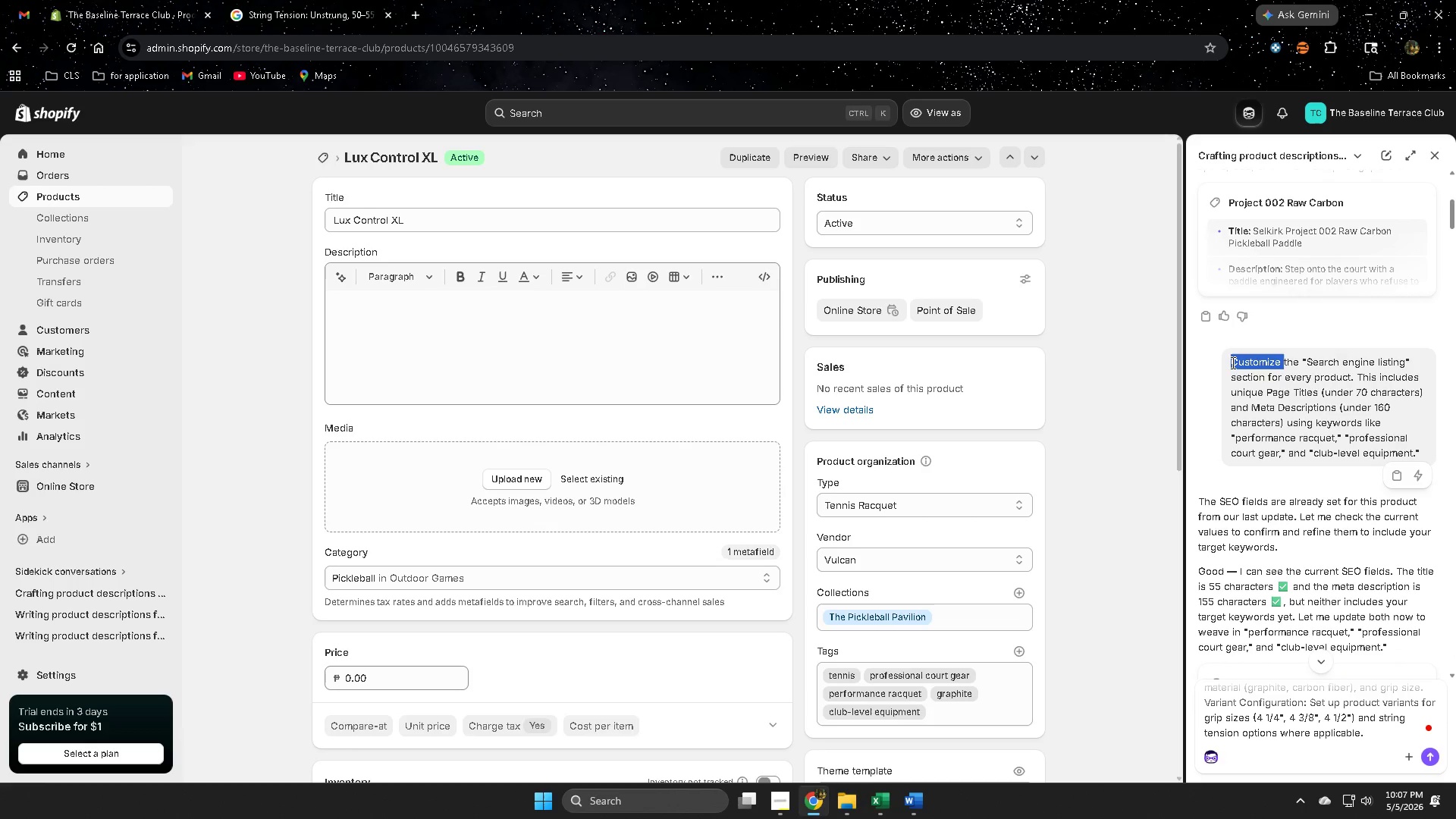 
left_click_drag(start_coordinate=[1232, 362], to_coordinate=[1405, 451])
 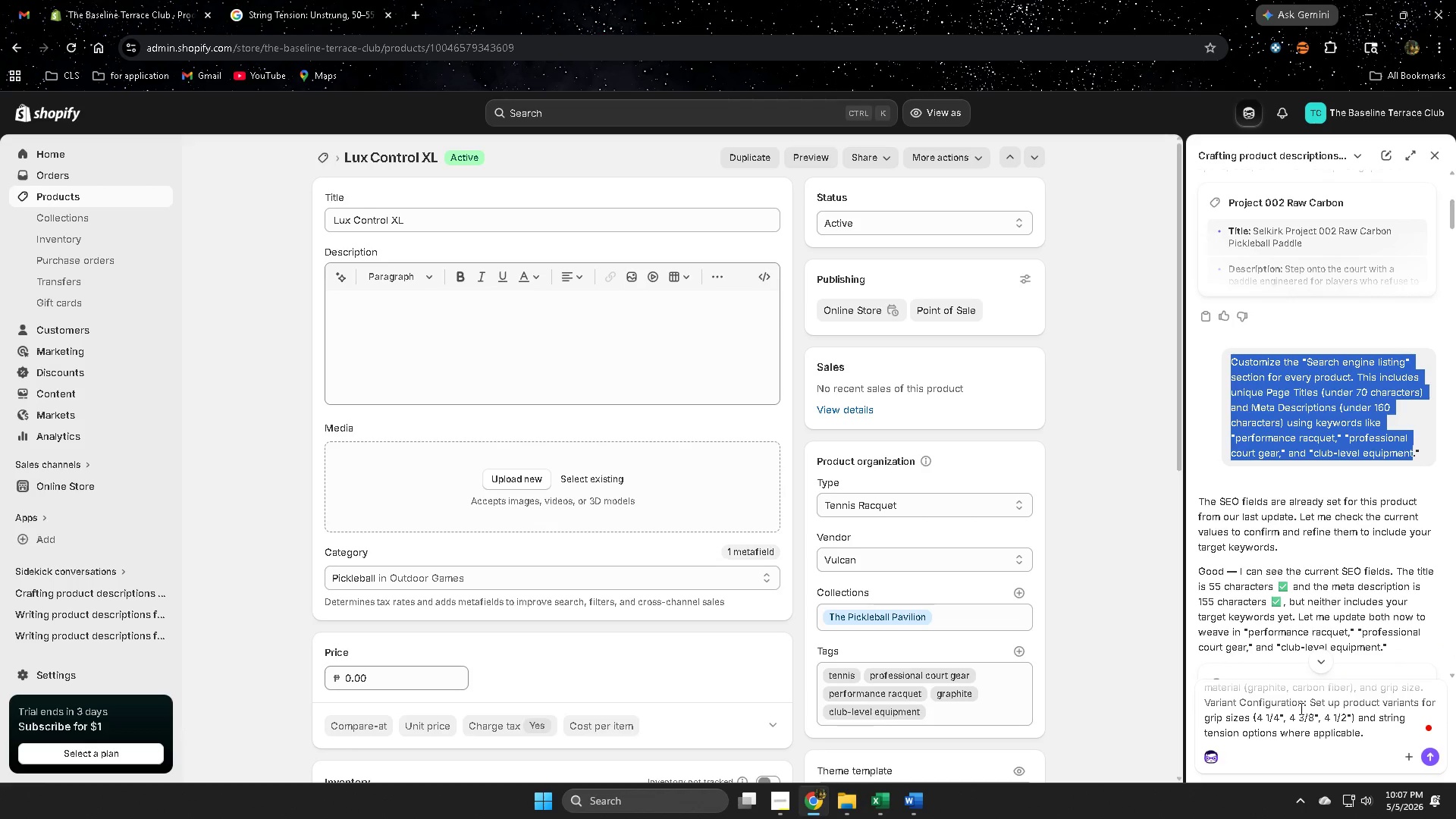 
key(Control+ControlLeft)
 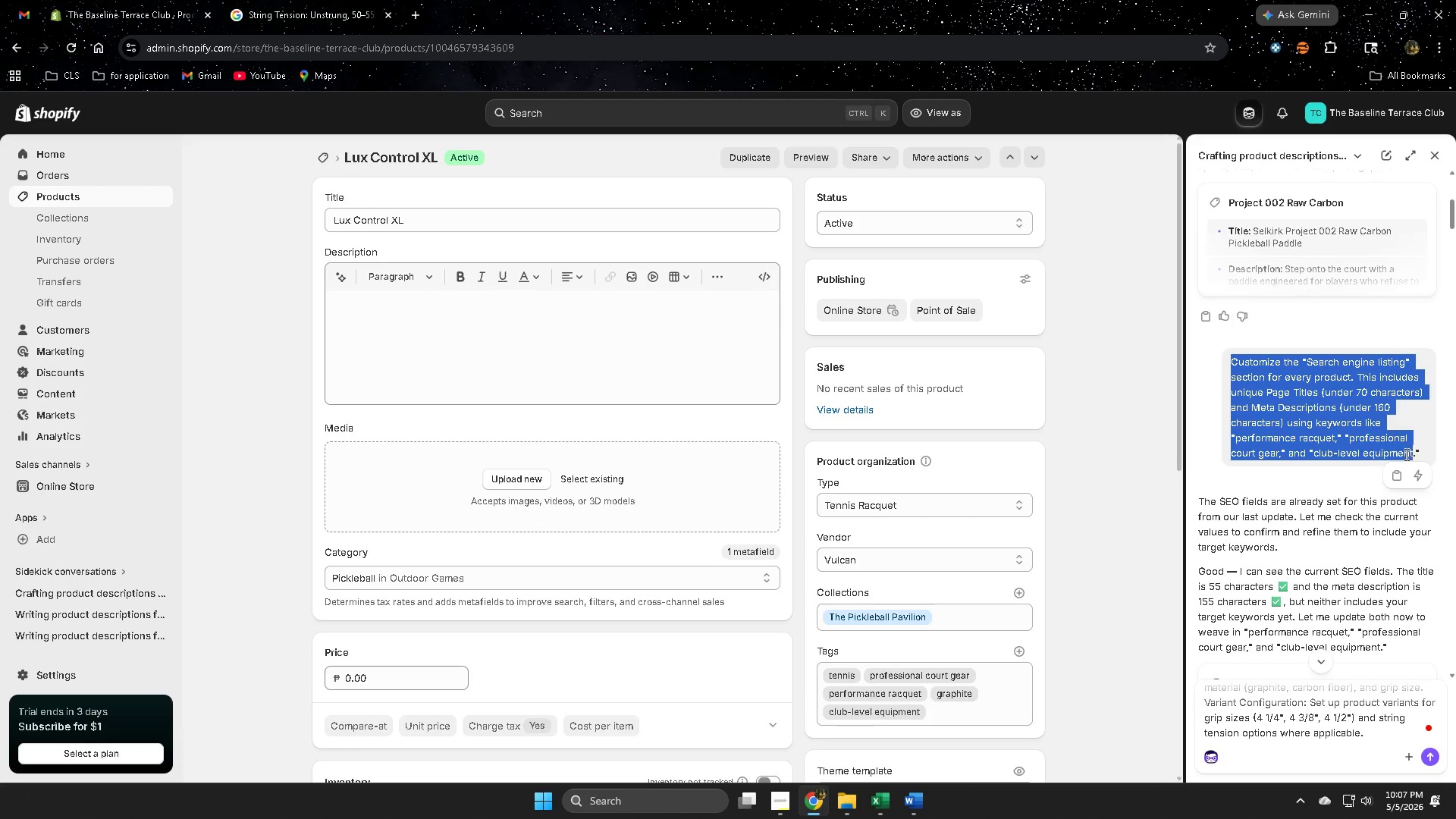 
key(Control+C)
 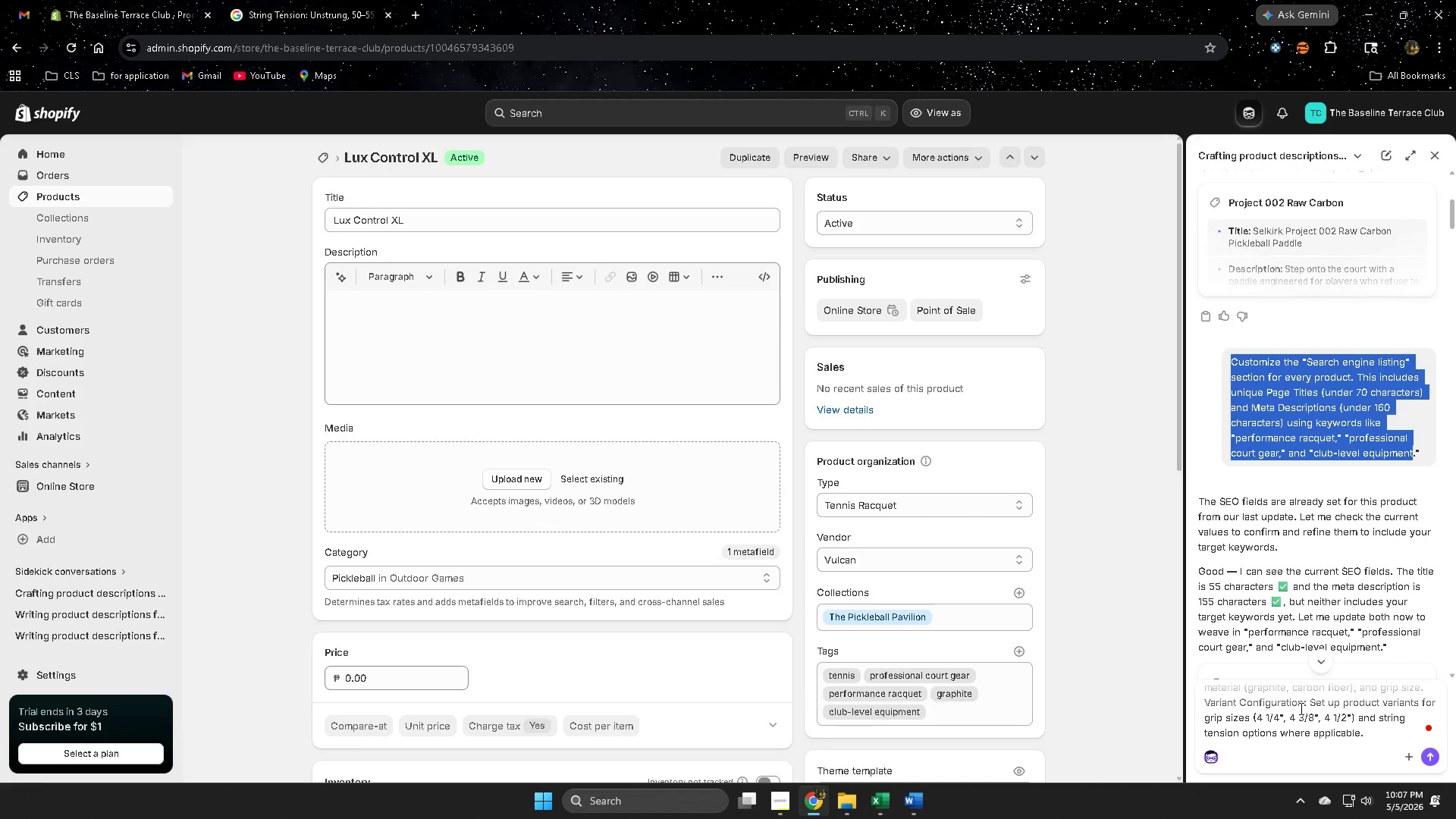 
scroll: coordinate [1301, 708], scroll_direction: down, amount: 3.0
 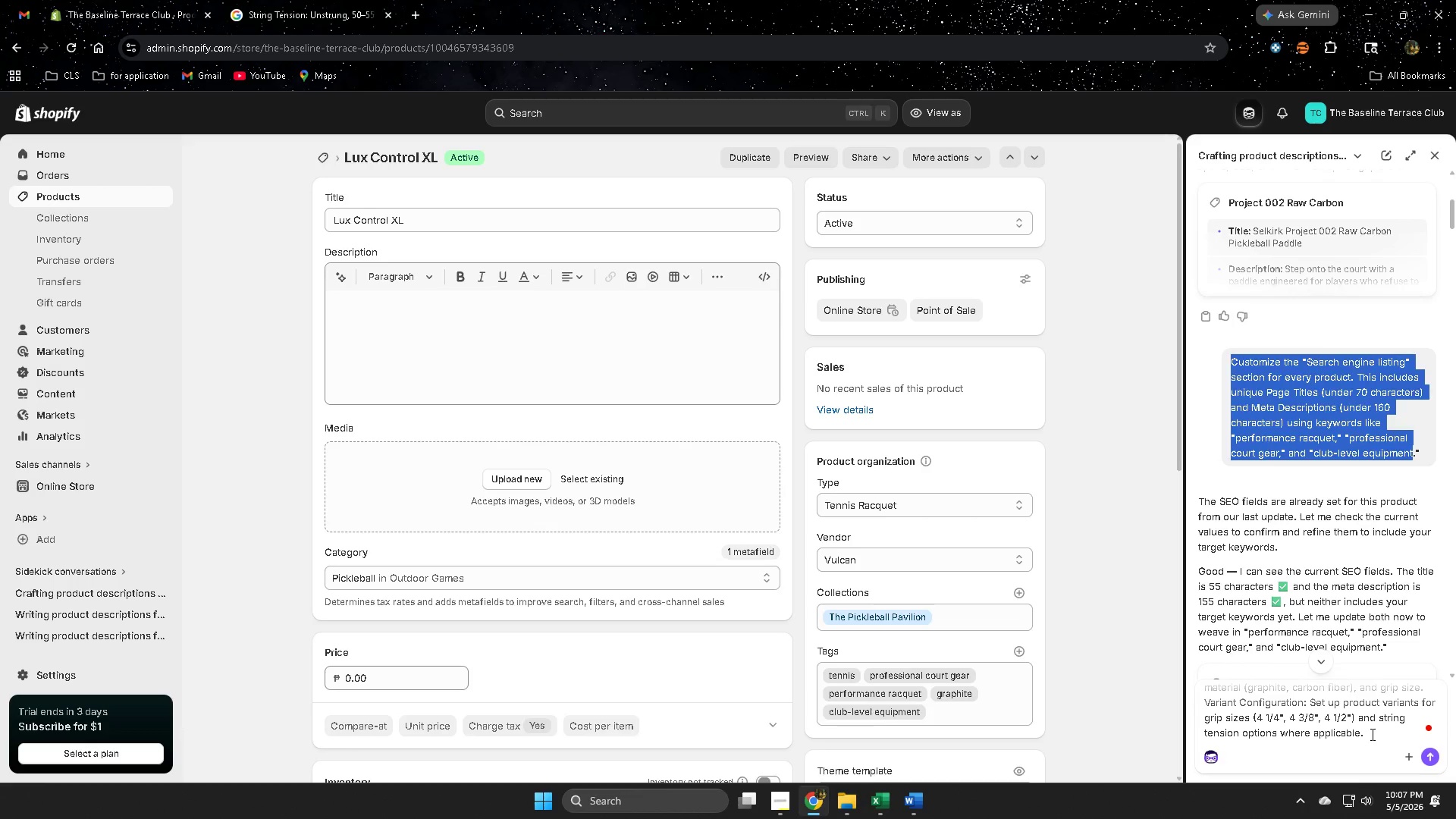 
left_click([1371, 734])
 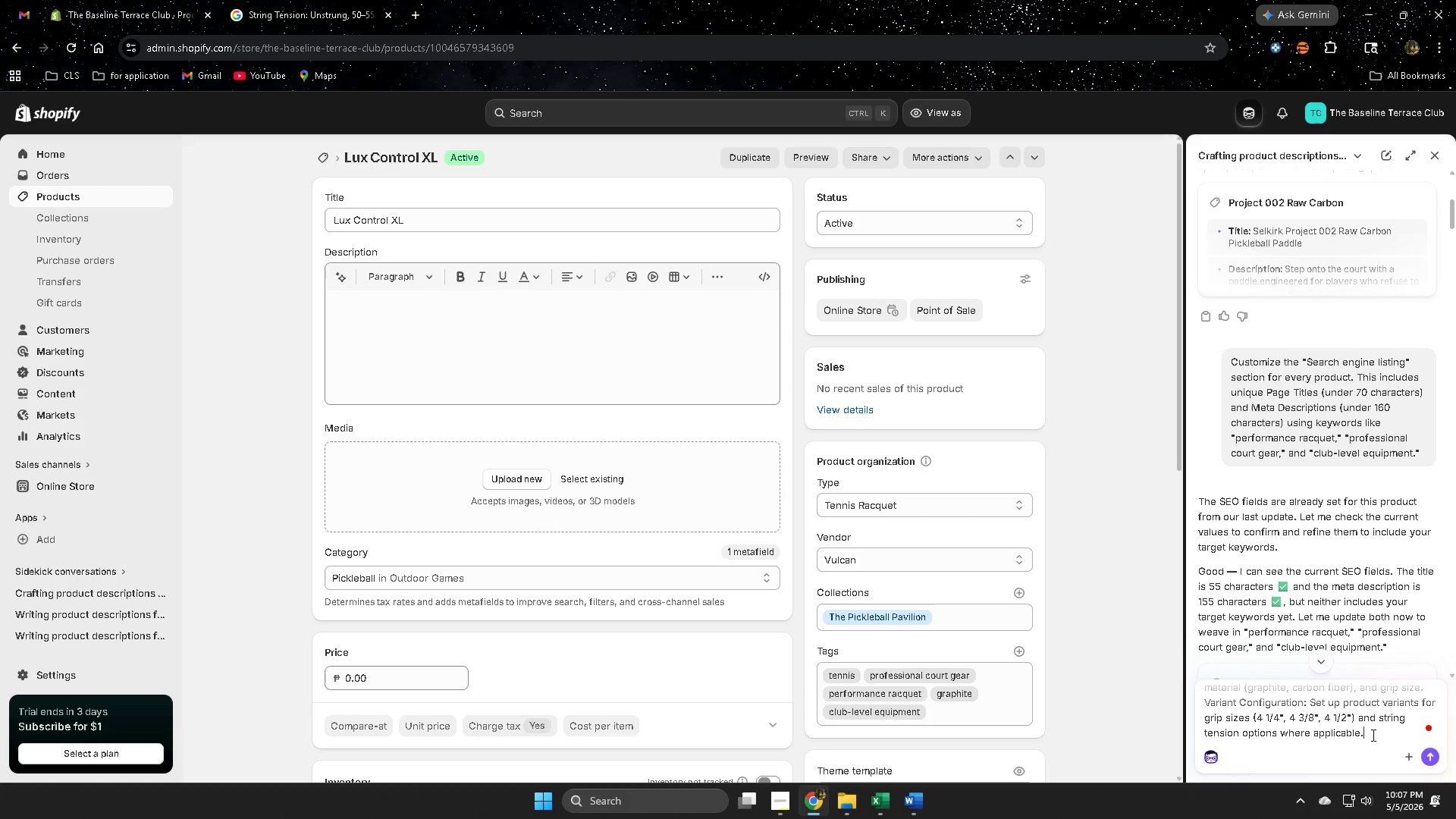 
key(Space)
 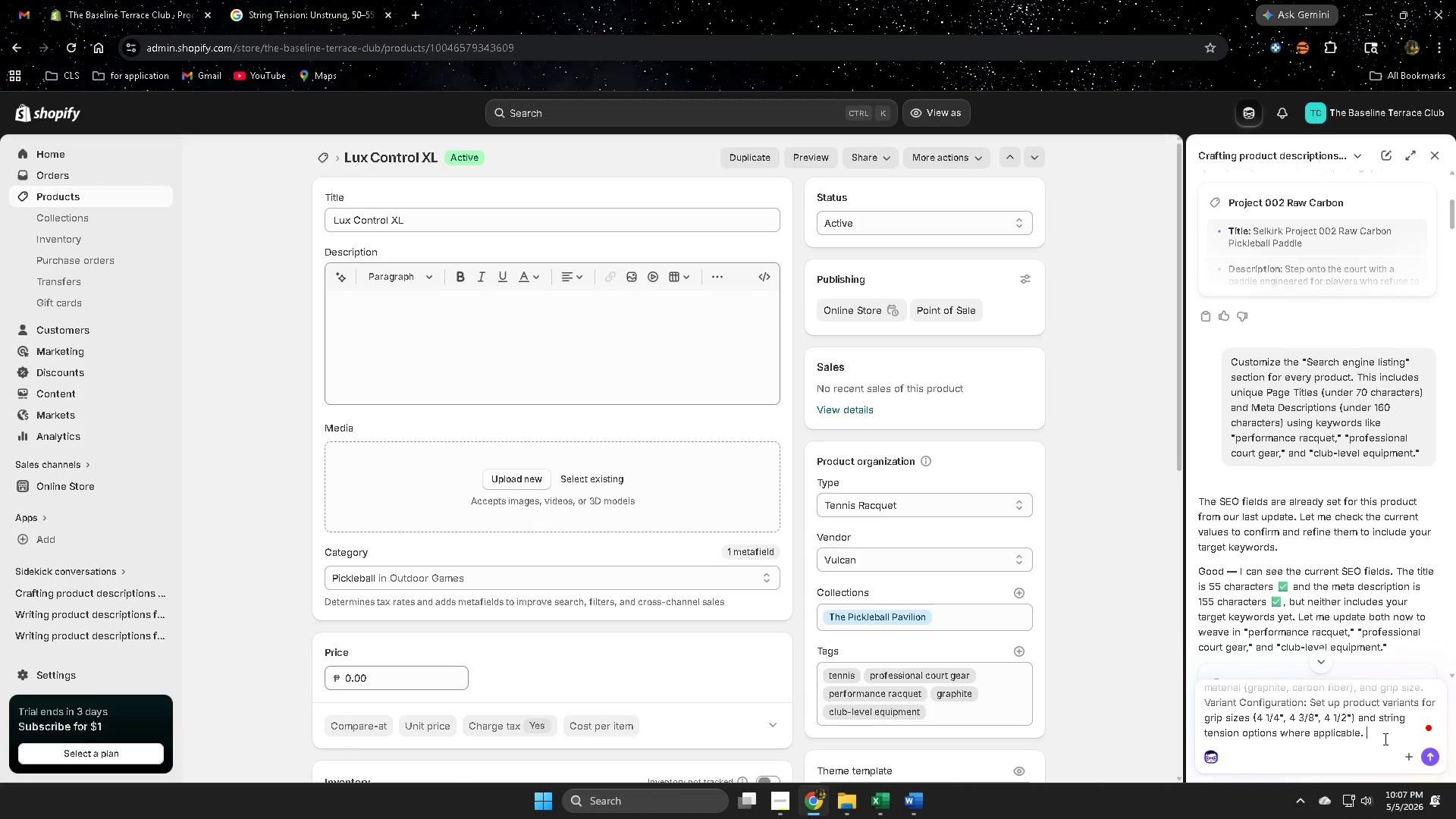 
key(Control+ControlLeft)
 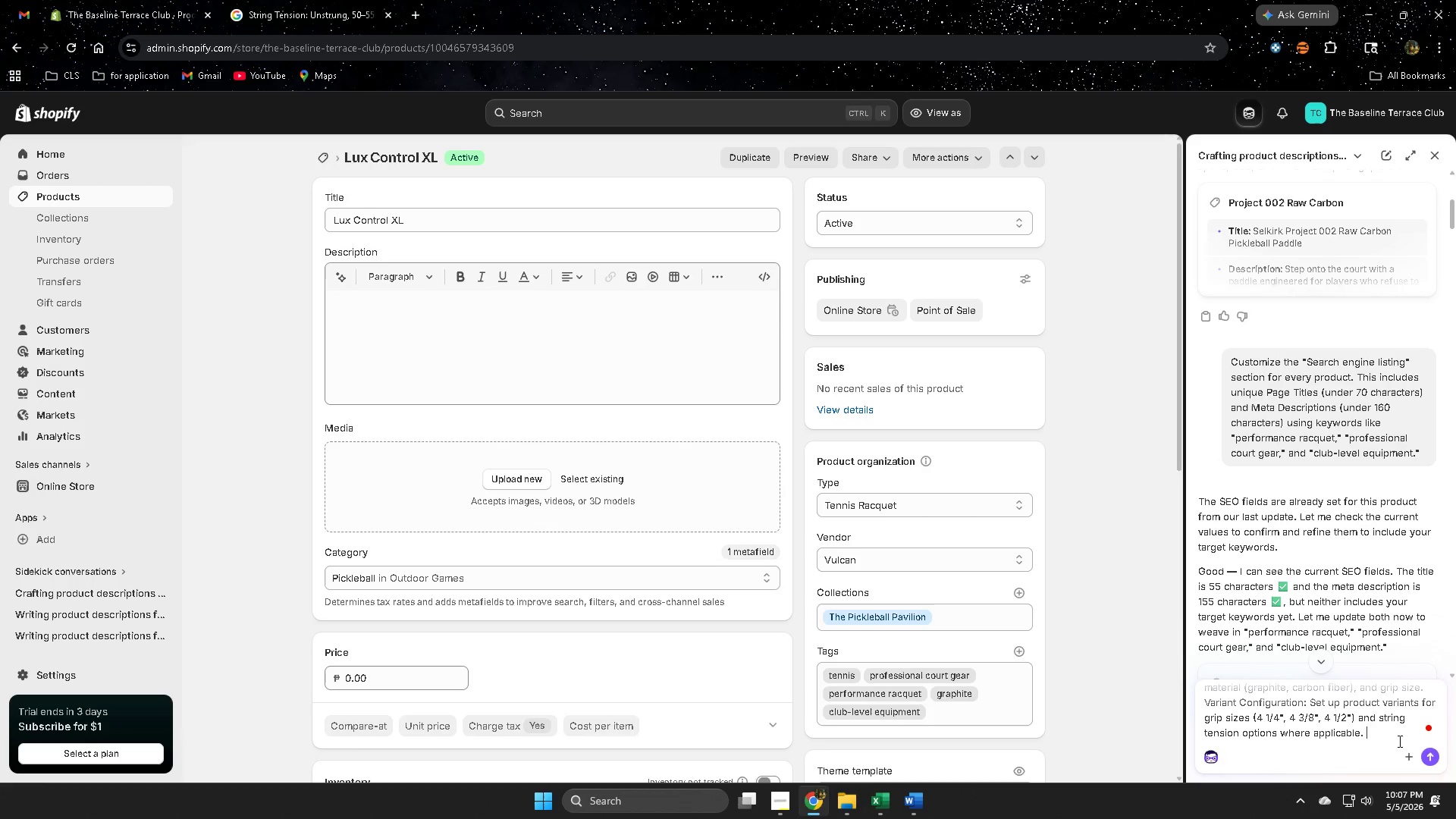 
key(Control+V)
 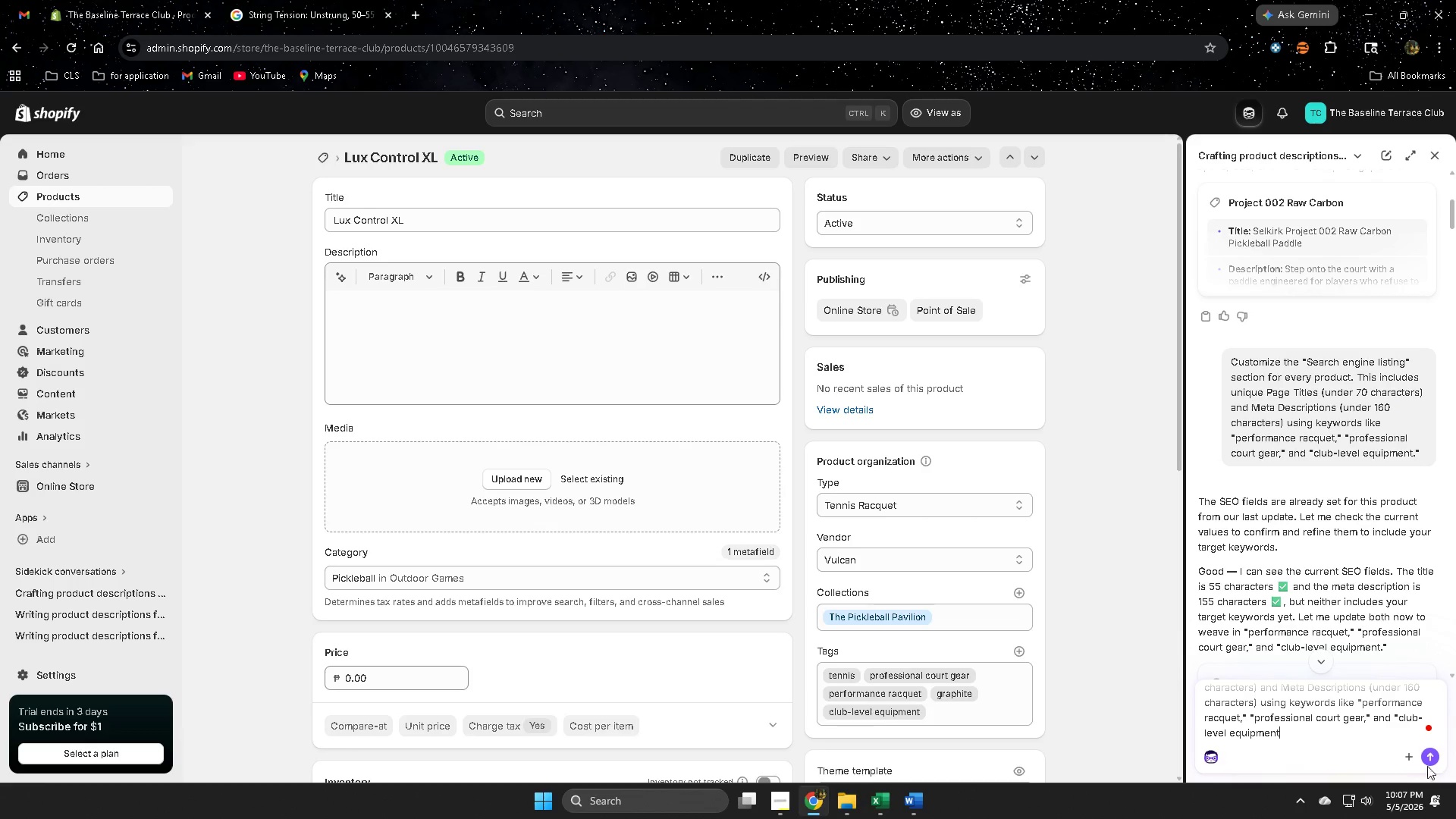 
left_click([1433, 759])
 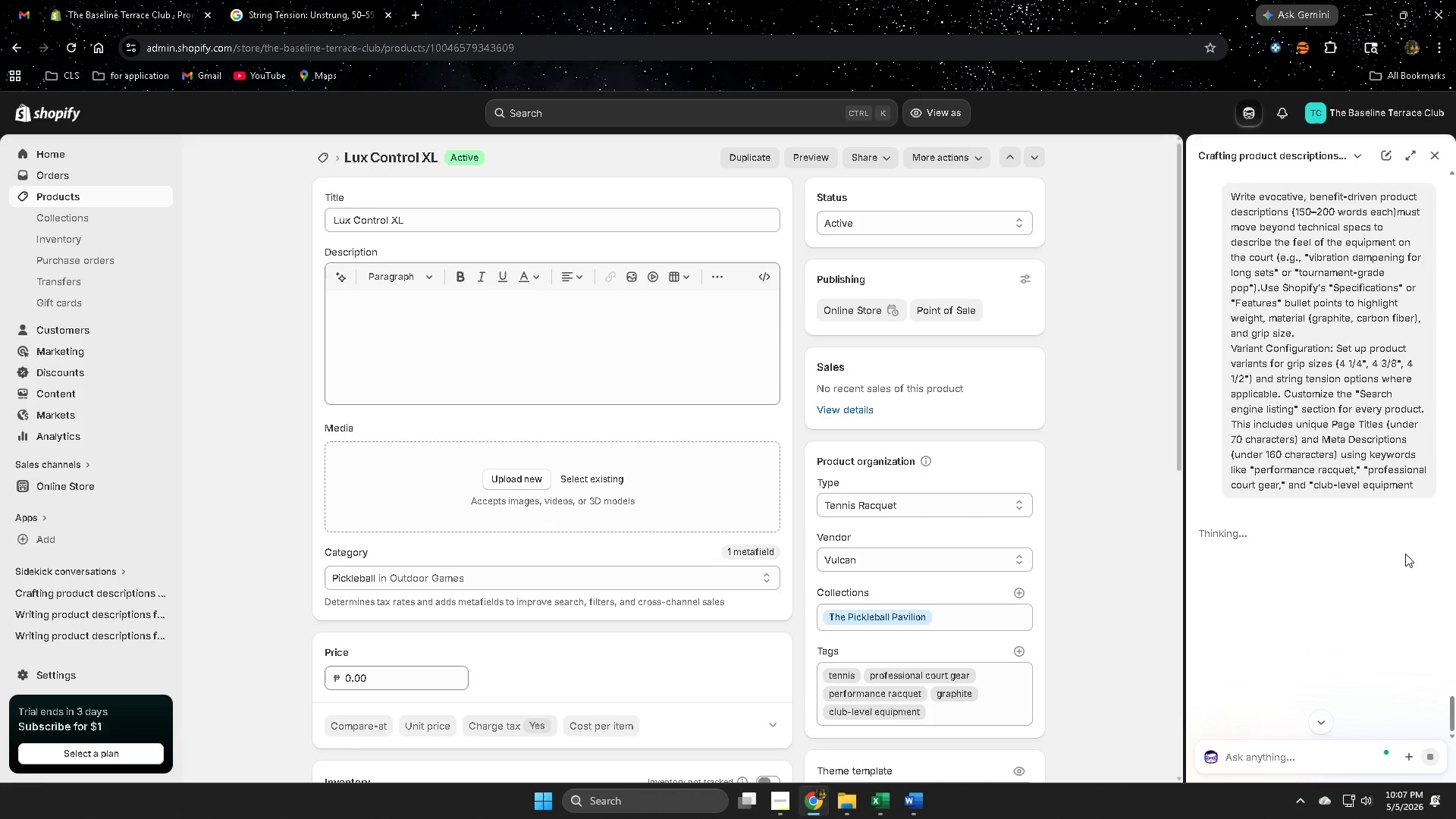 
scroll: coordinate [1369, 428], scroll_direction: up, amount: 8.0
 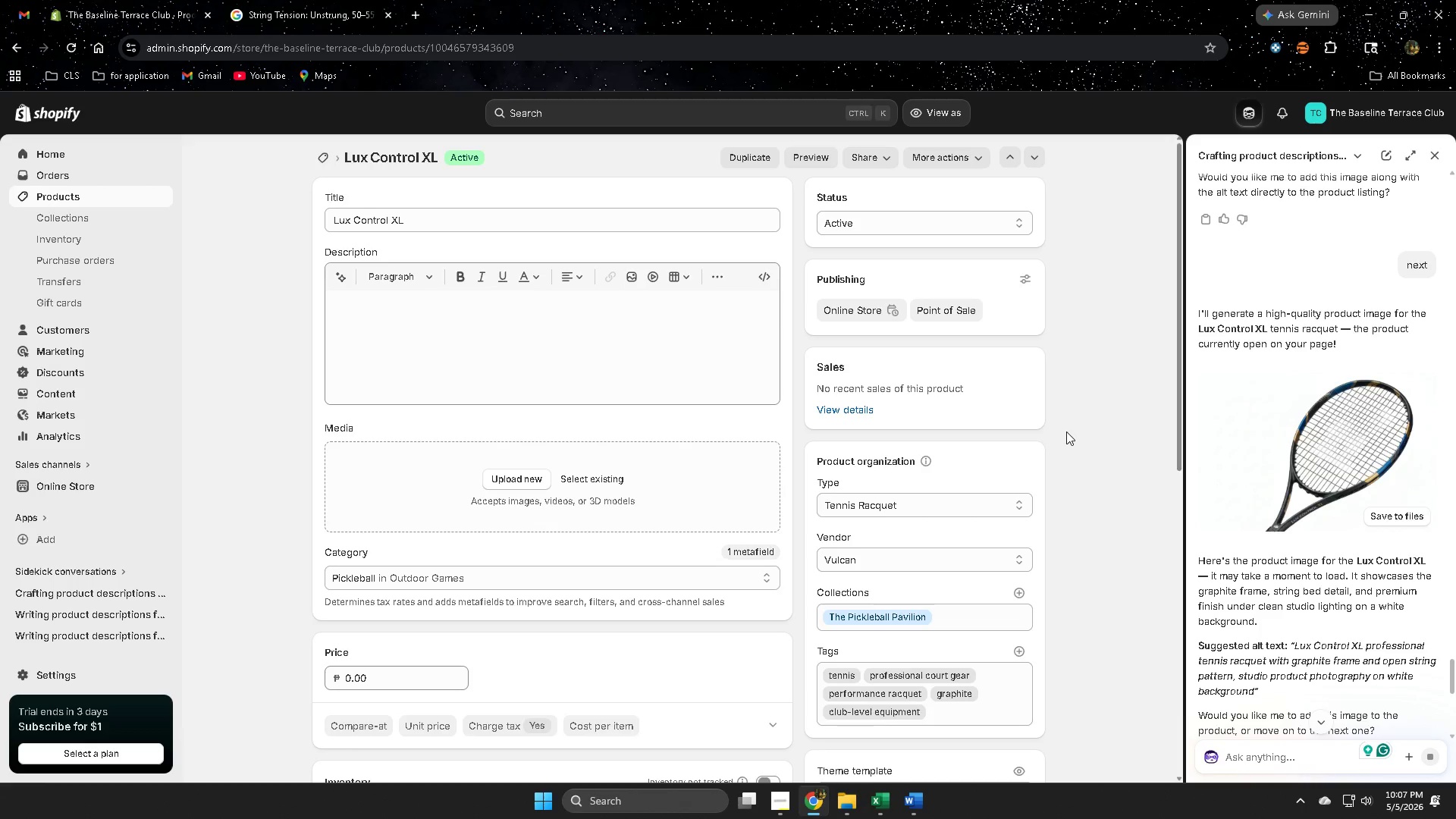 
wait(8.29)
 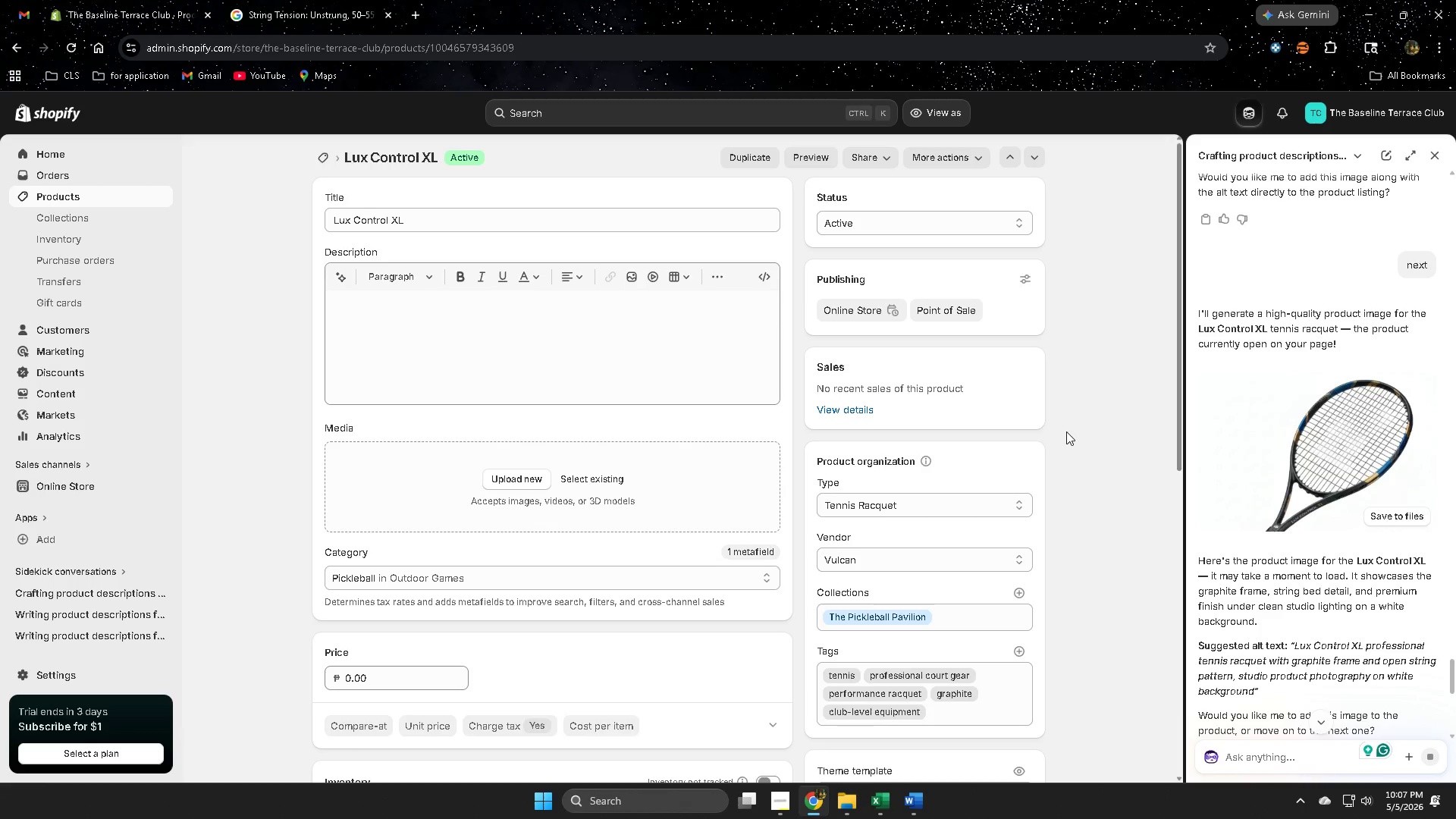 
scroll: coordinate [570, 558], scroll_direction: down, amount: 1.0
 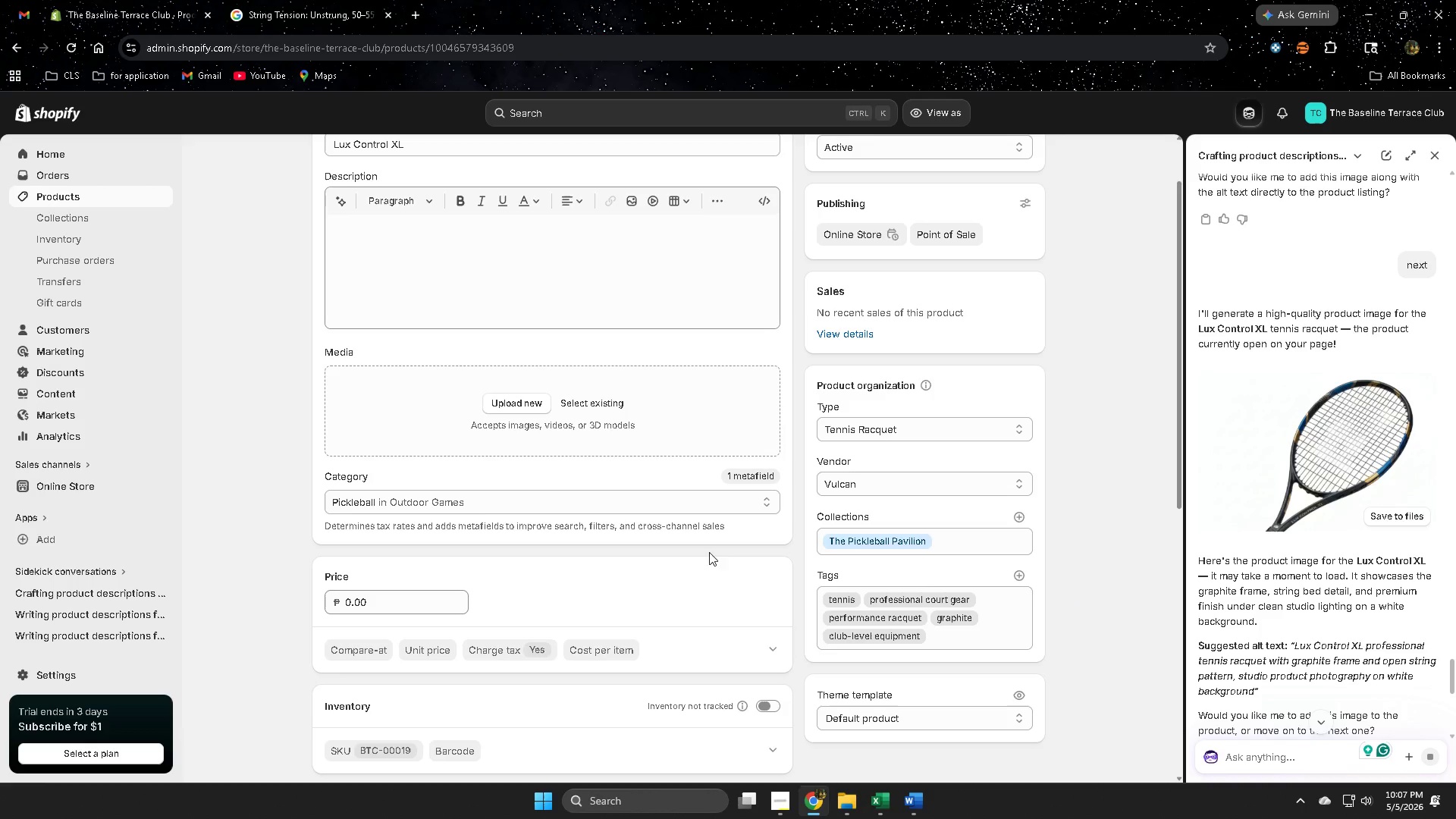 
scroll: coordinate [682, 536], scroll_direction: up, amount: 4.0
 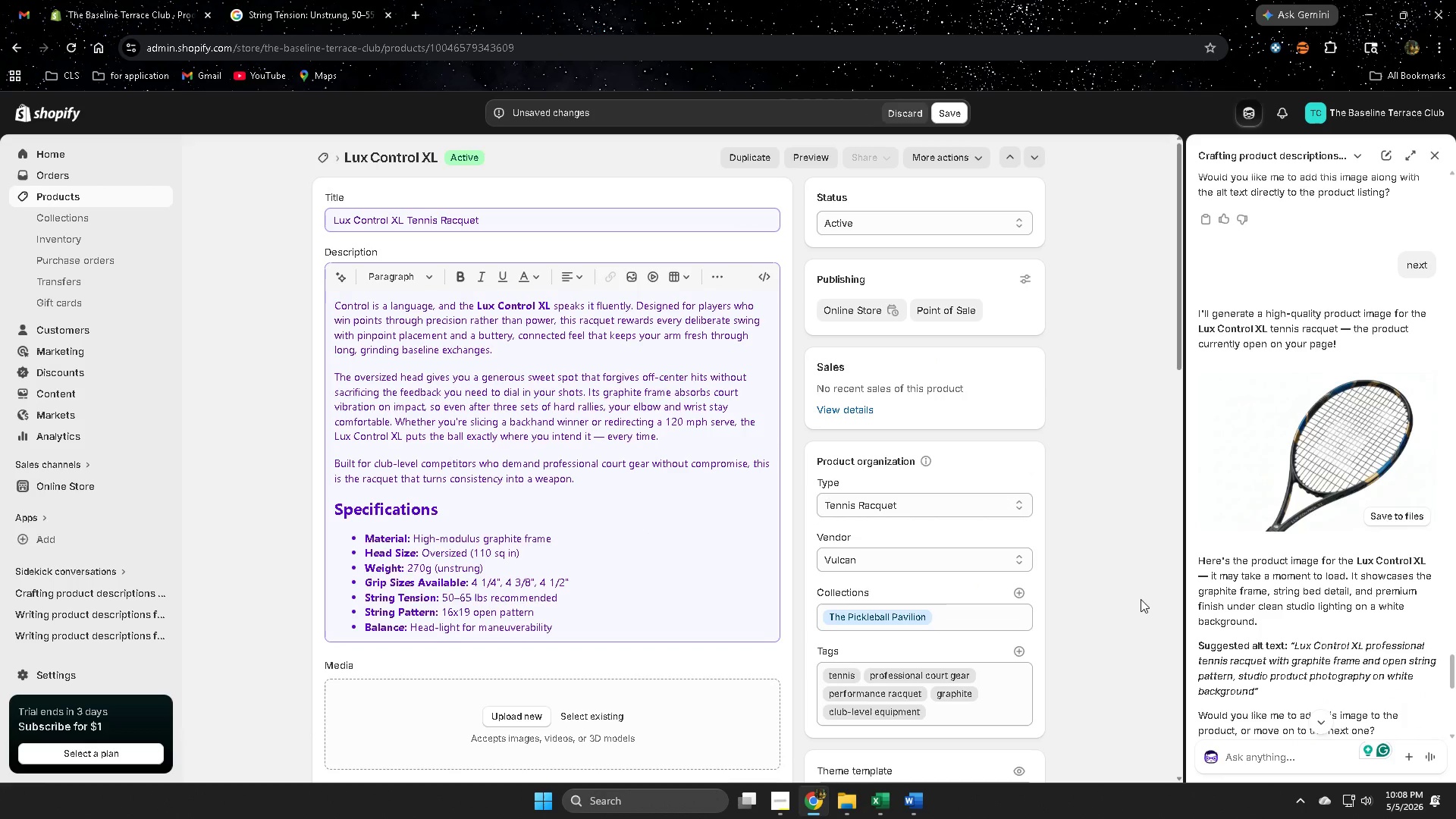 
wait(6.0)
 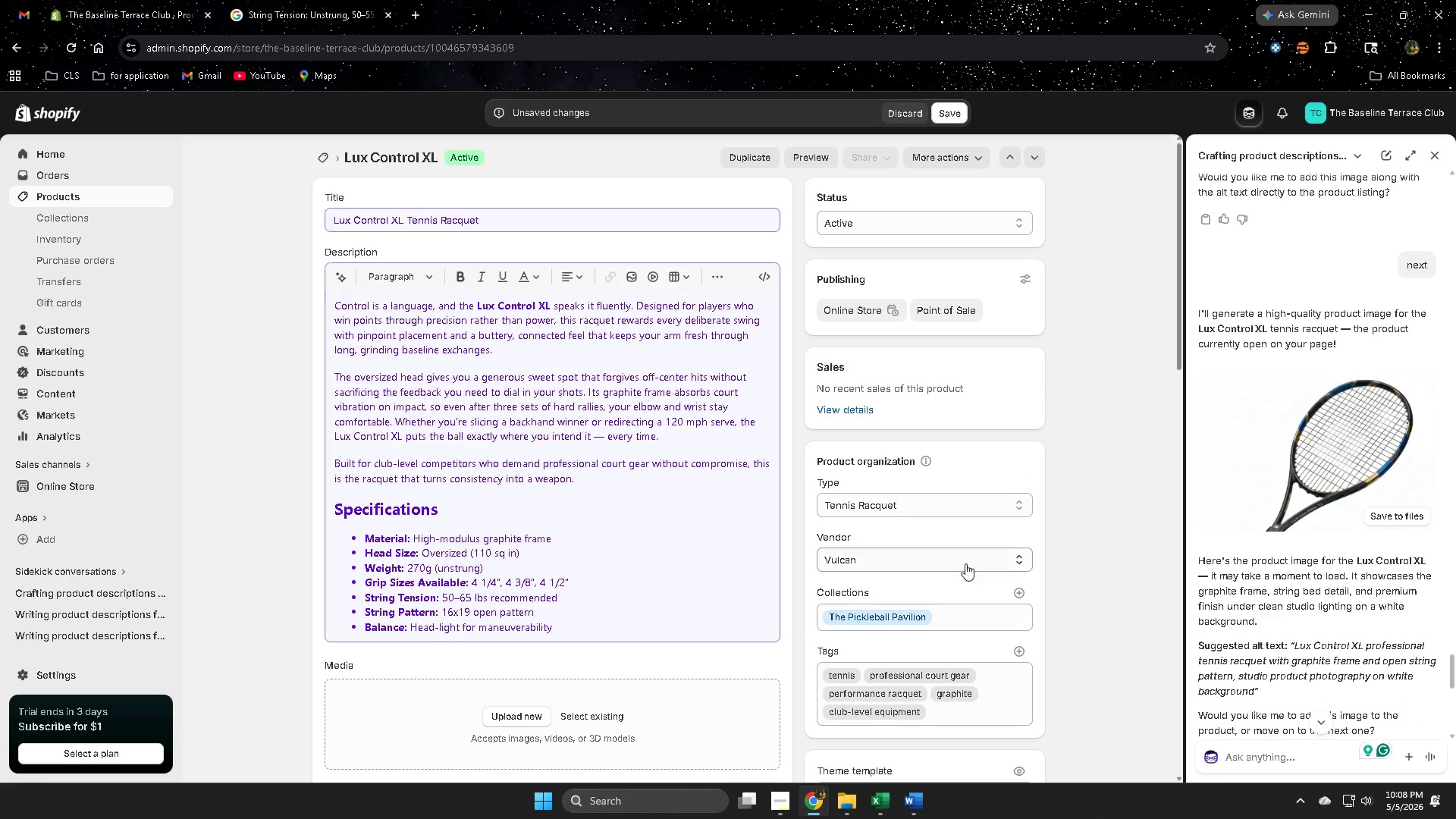 
scroll: coordinate [1023, 465], scroll_direction: down, amount: 2.0
 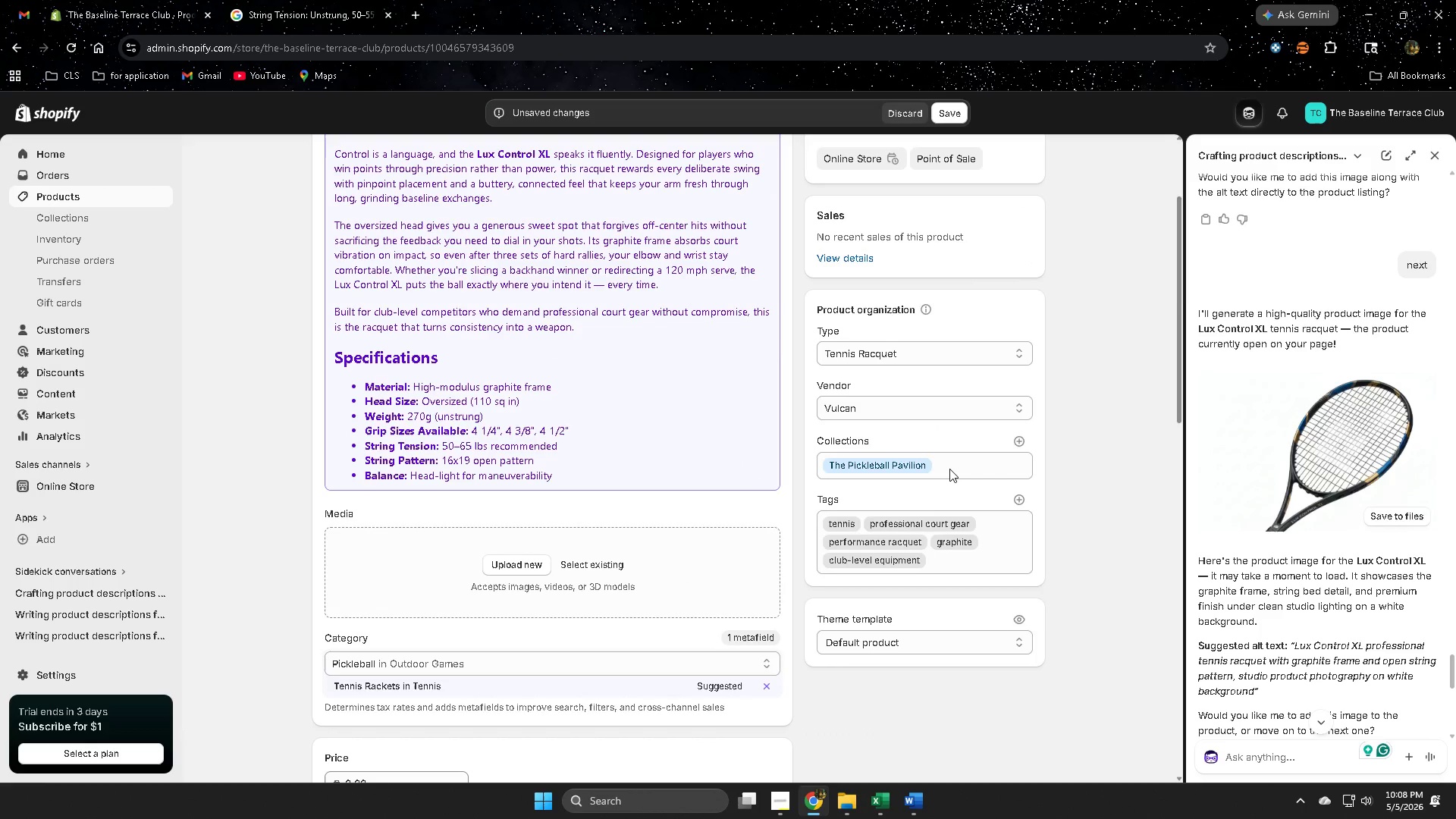 
wait(7.35)
 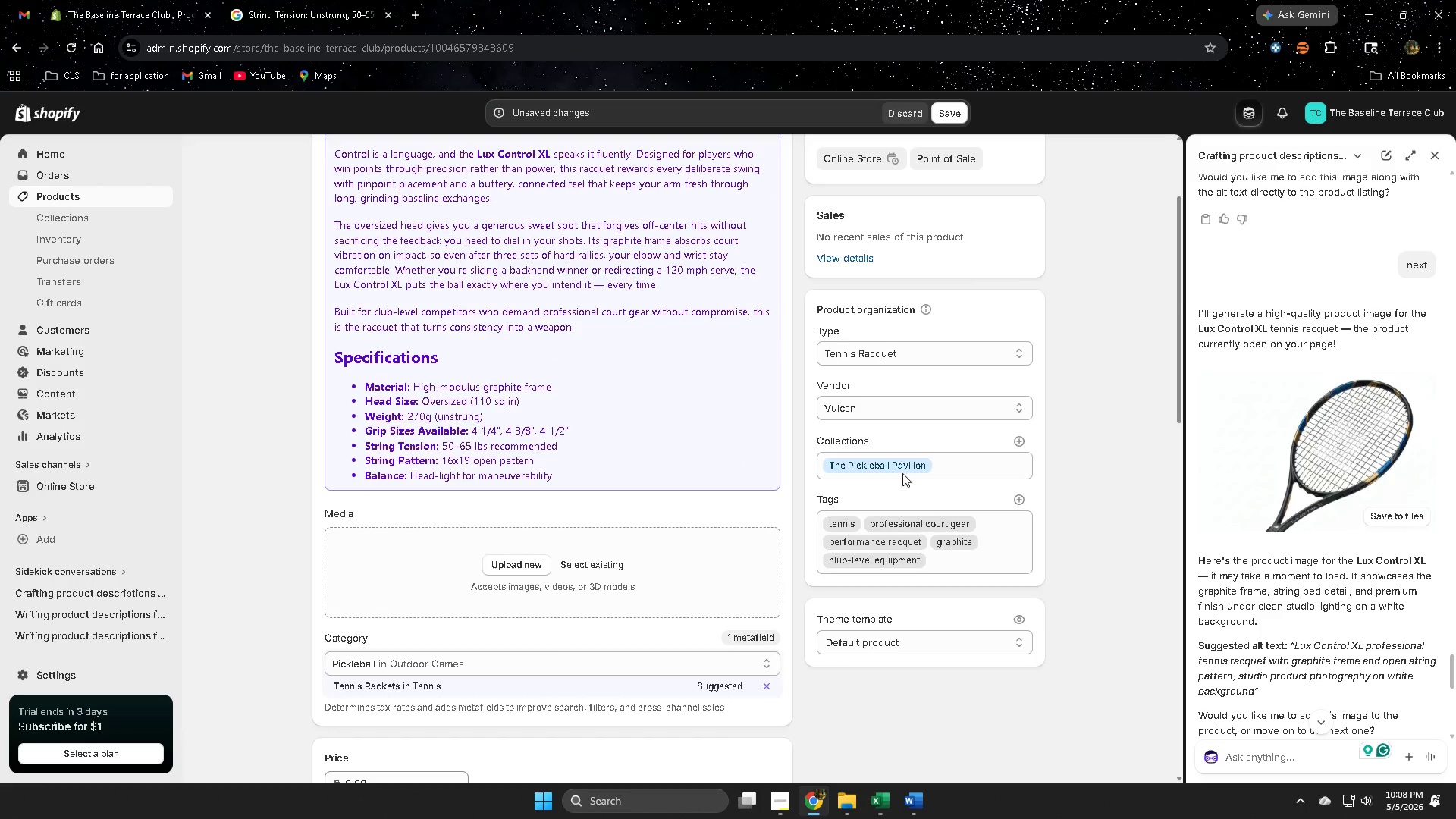 
scroll: coordinate [540, 522], scroll_direction: down, amount: 1.0
 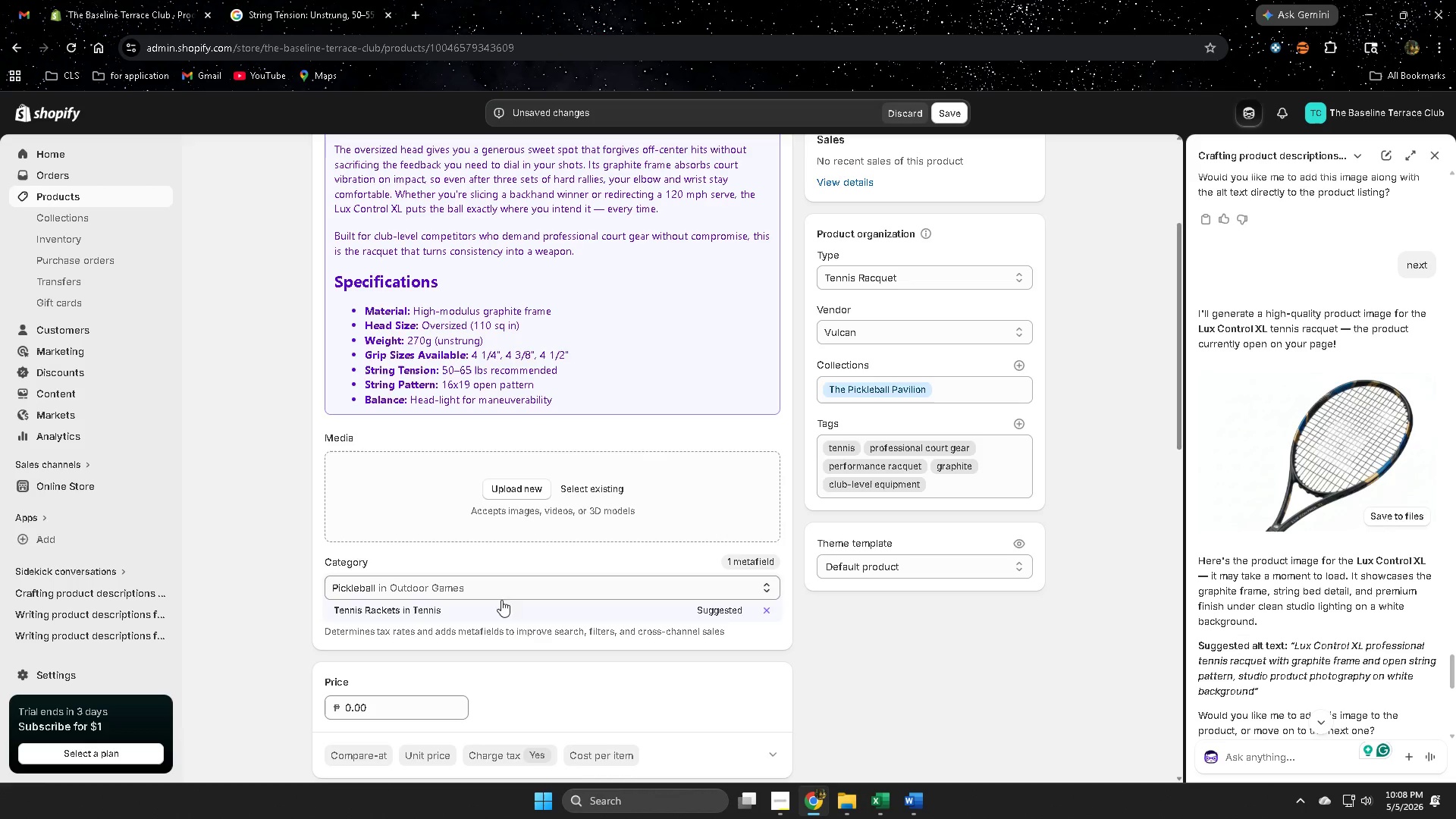 
left_click([412, 613])
 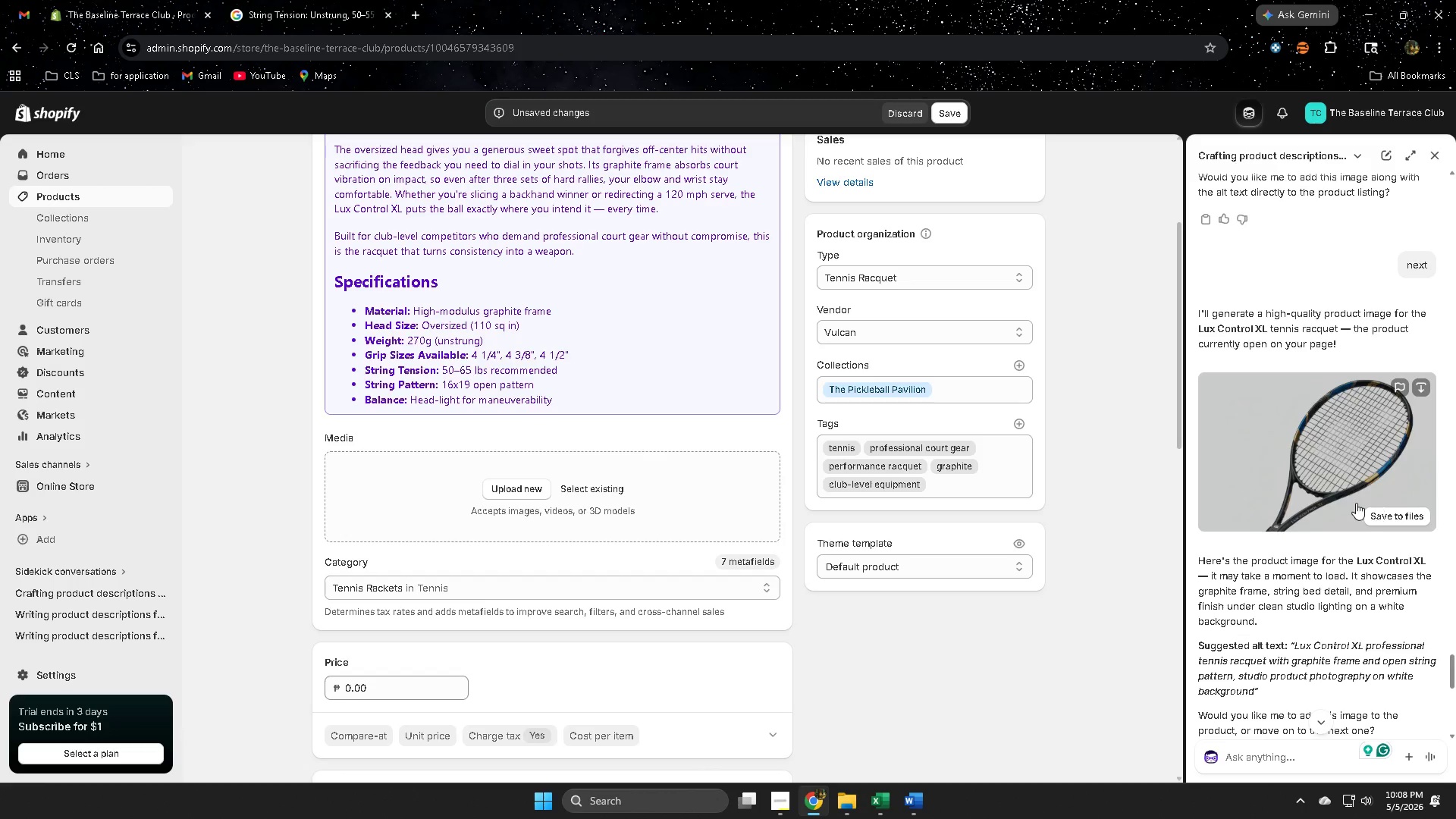 
scroll: coordinate [1355, 503], scroll_direction: down, amount: 10.0
 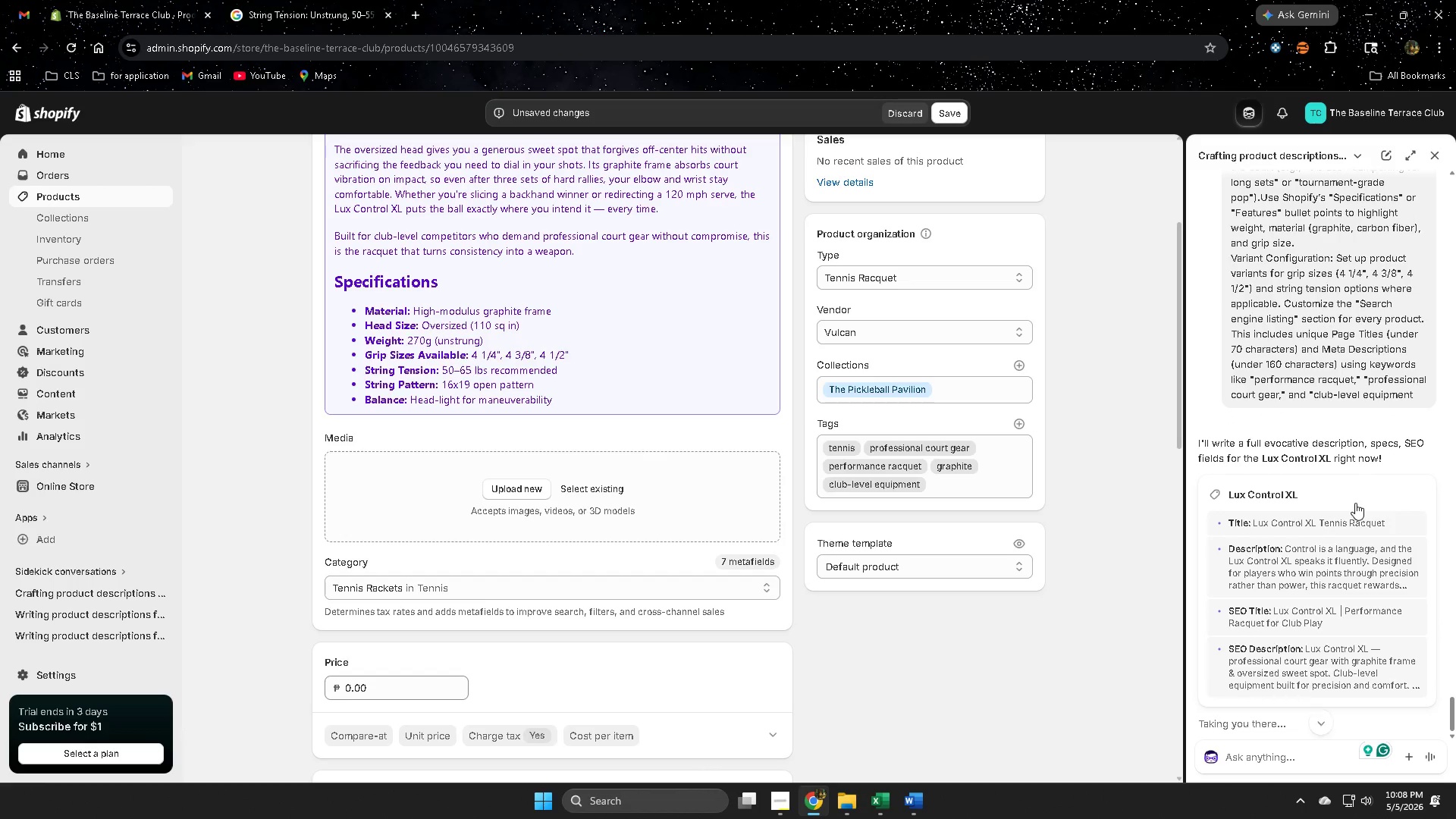 
scroll: coordinate [1354, 503], scroll_direction: up, amount: 11.0
 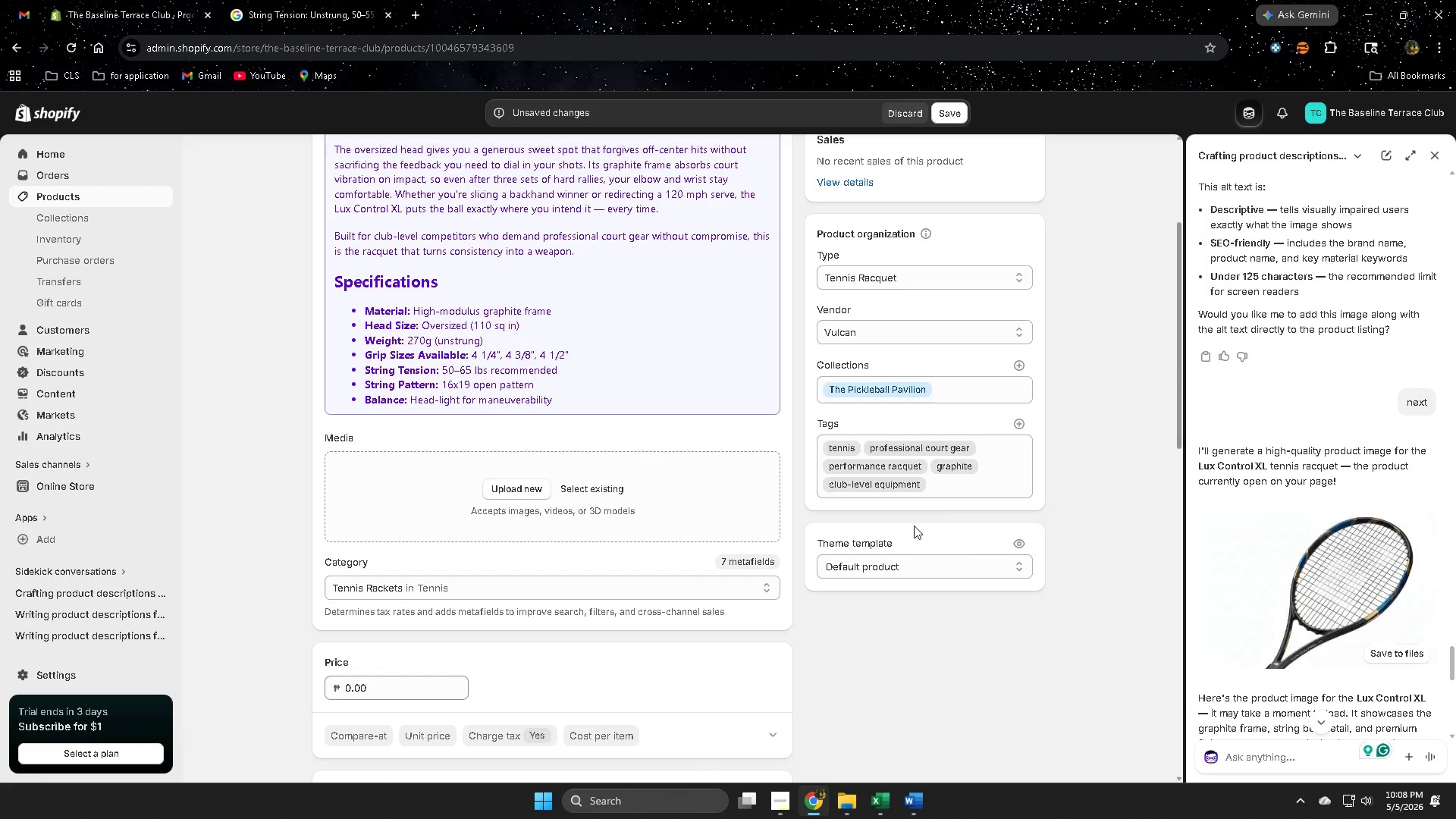 
scroll: coordinate [851, 595], scroll_direction: down, amount: 14.0
 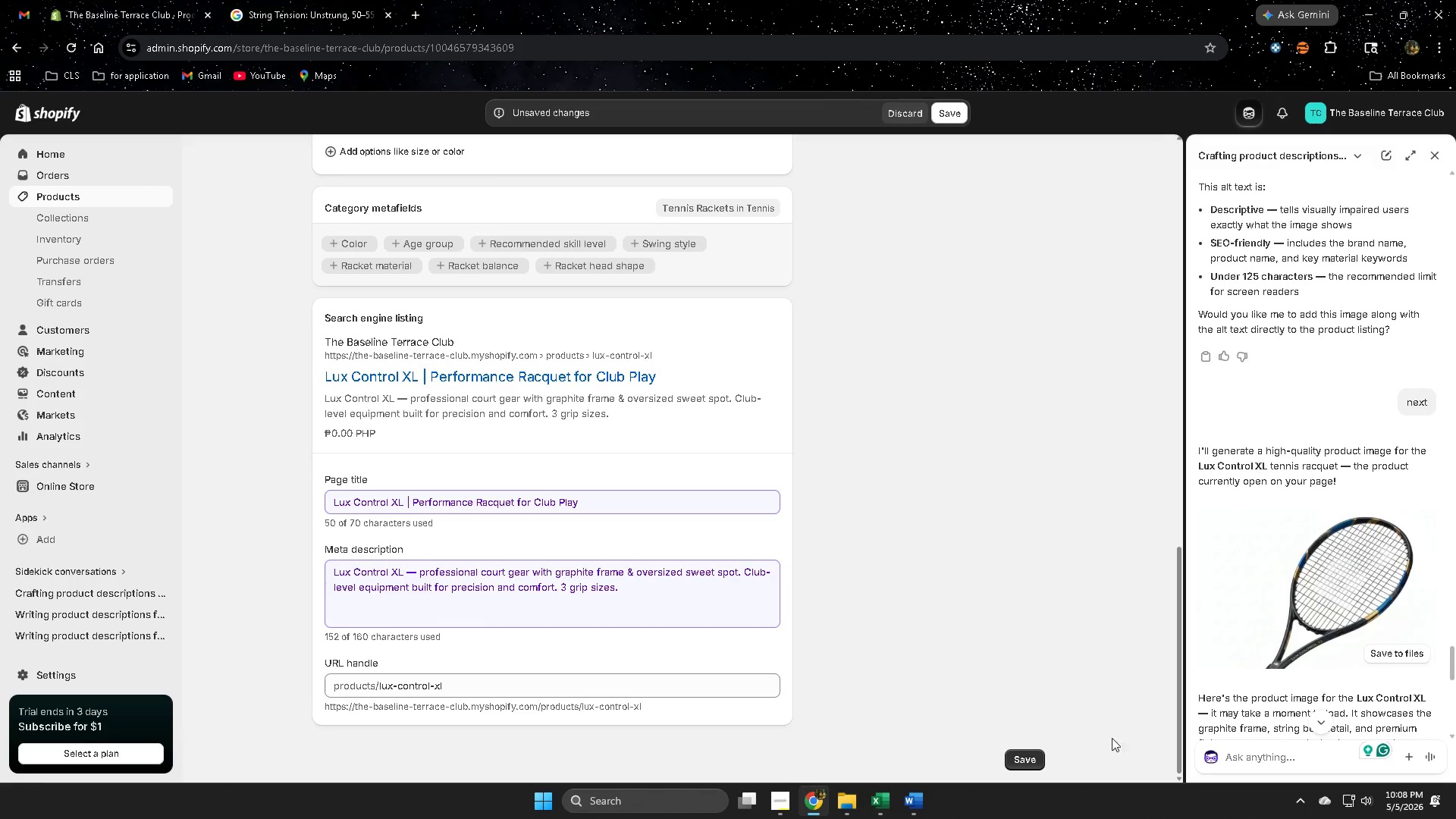 
left_click([1025, 755])
 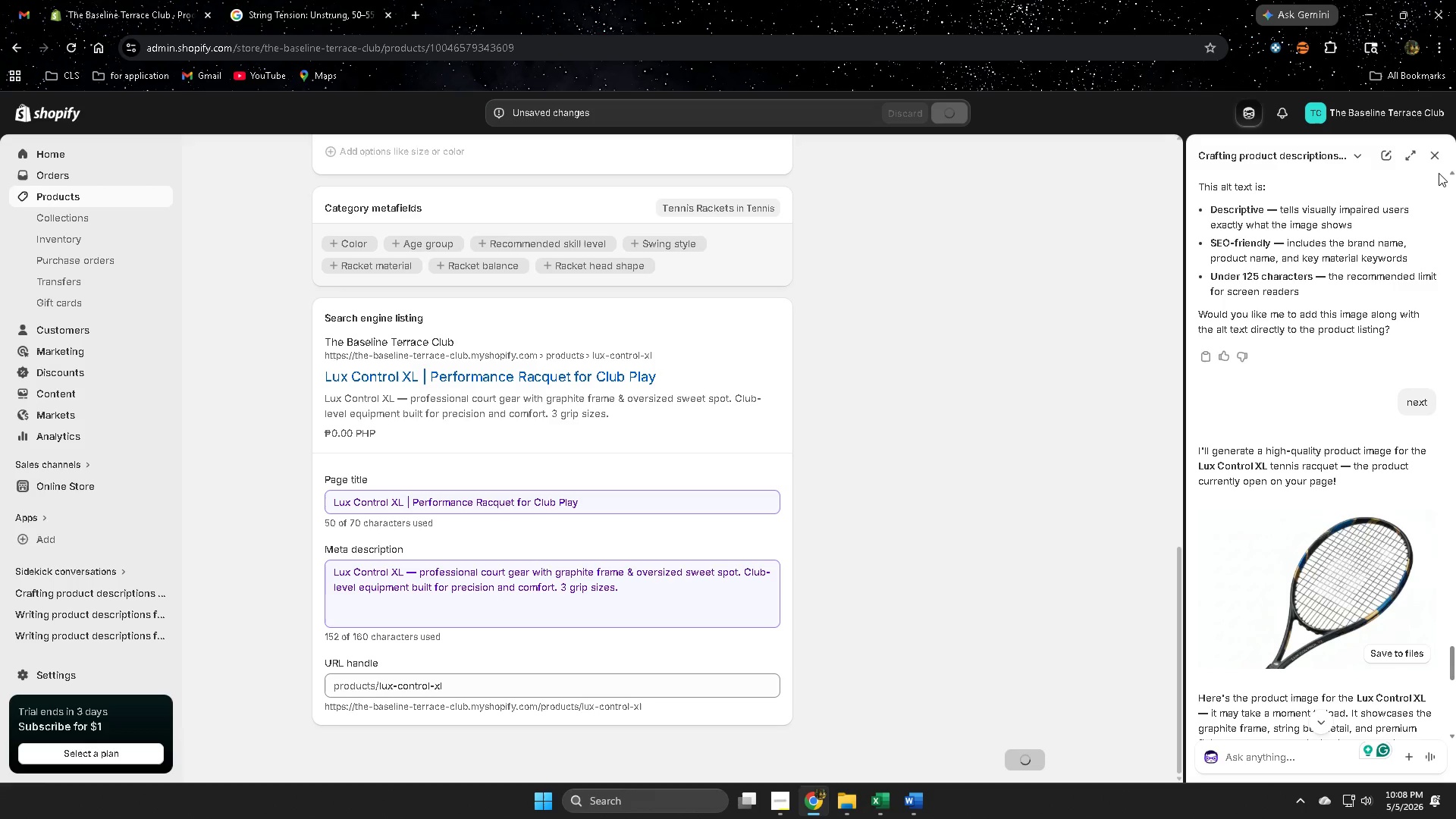 
left_click([1435, 151])
 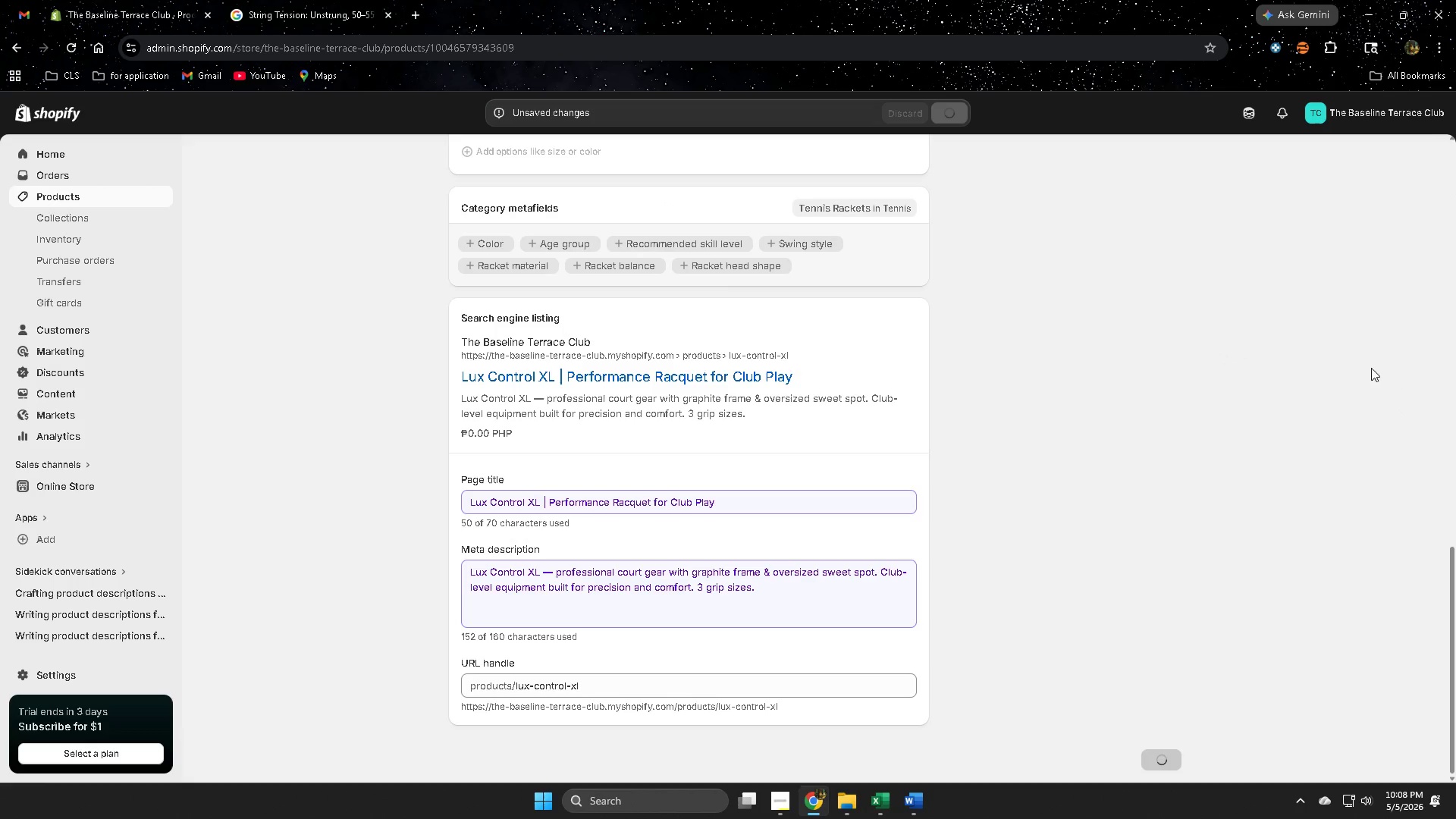 
scroll: coordinate [1202, 513], scroll_direction: up, amount: 8.0
 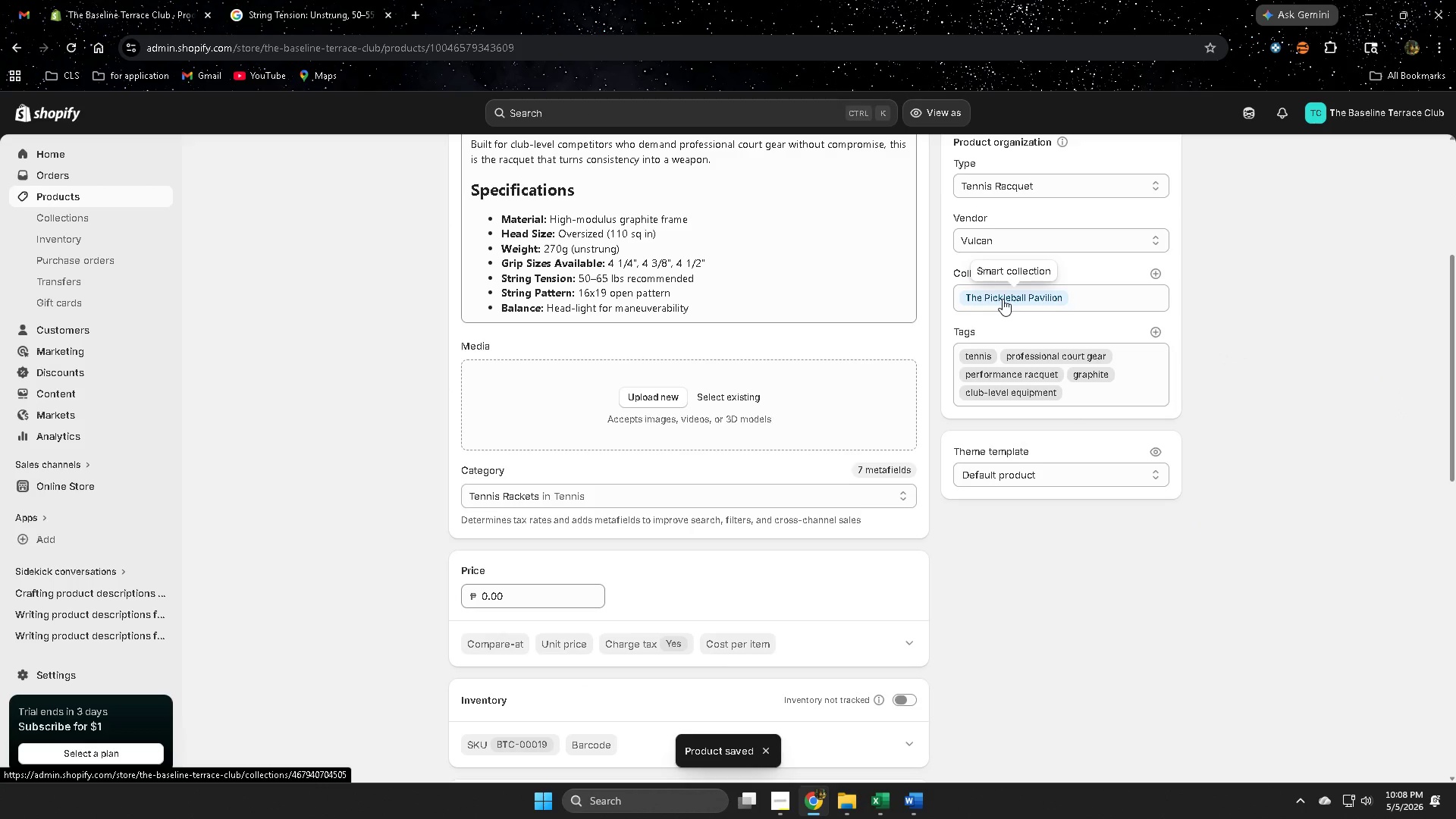 
left_click([1003, 299])
 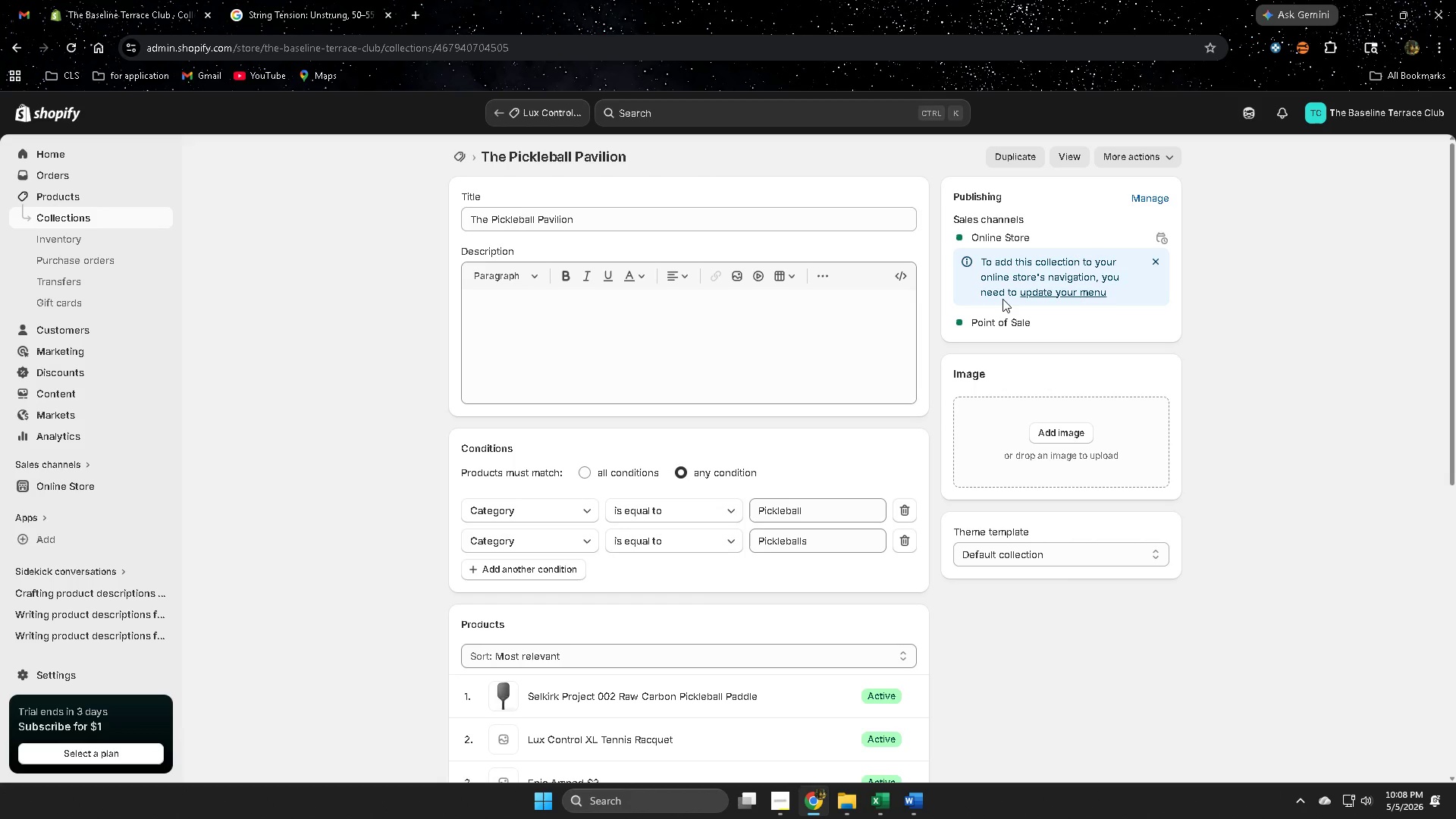 
wait(5.25)
 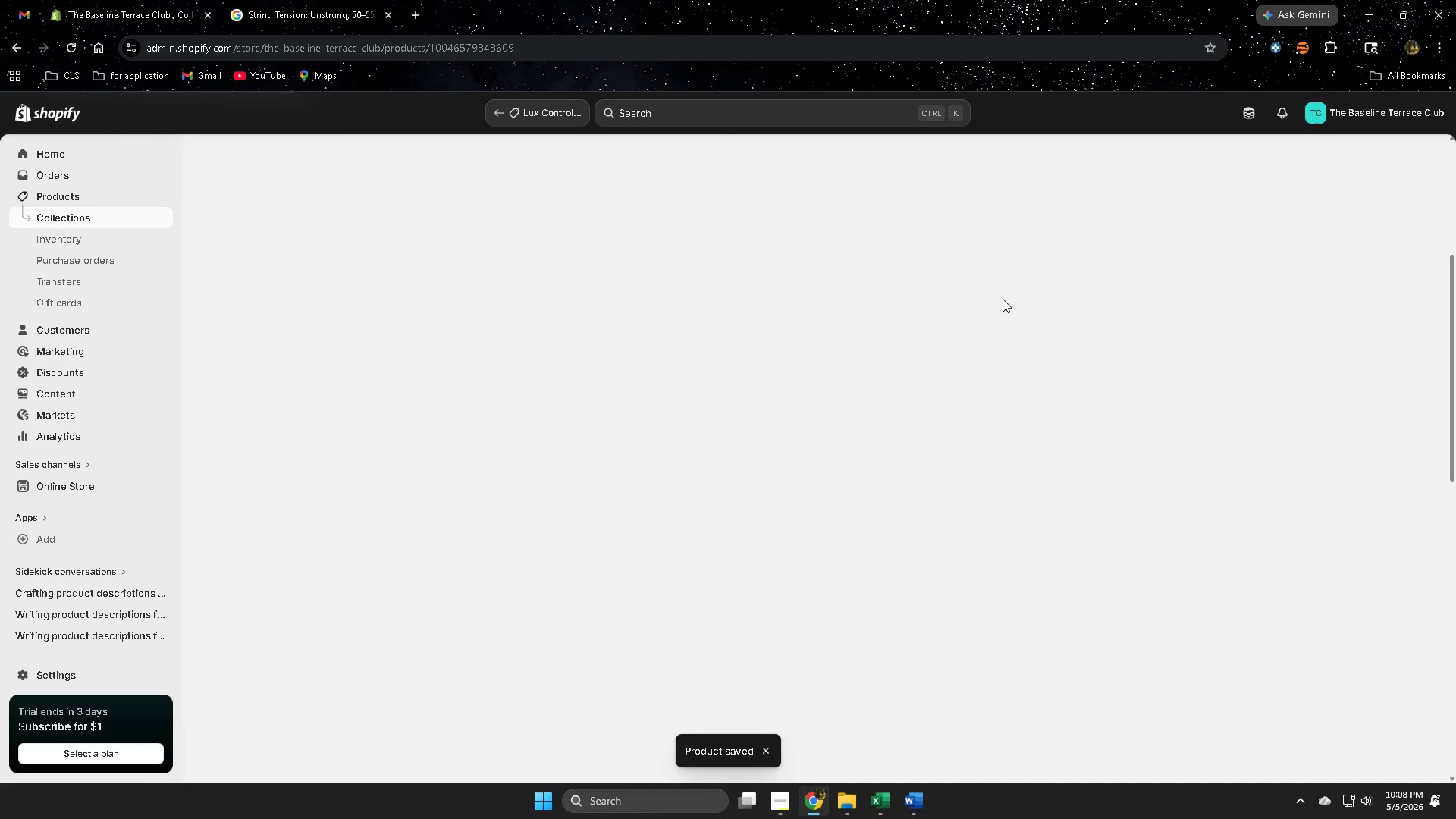 
scroll: coordinate [1145, 620], scroll_direction: down, amount: 3.0
 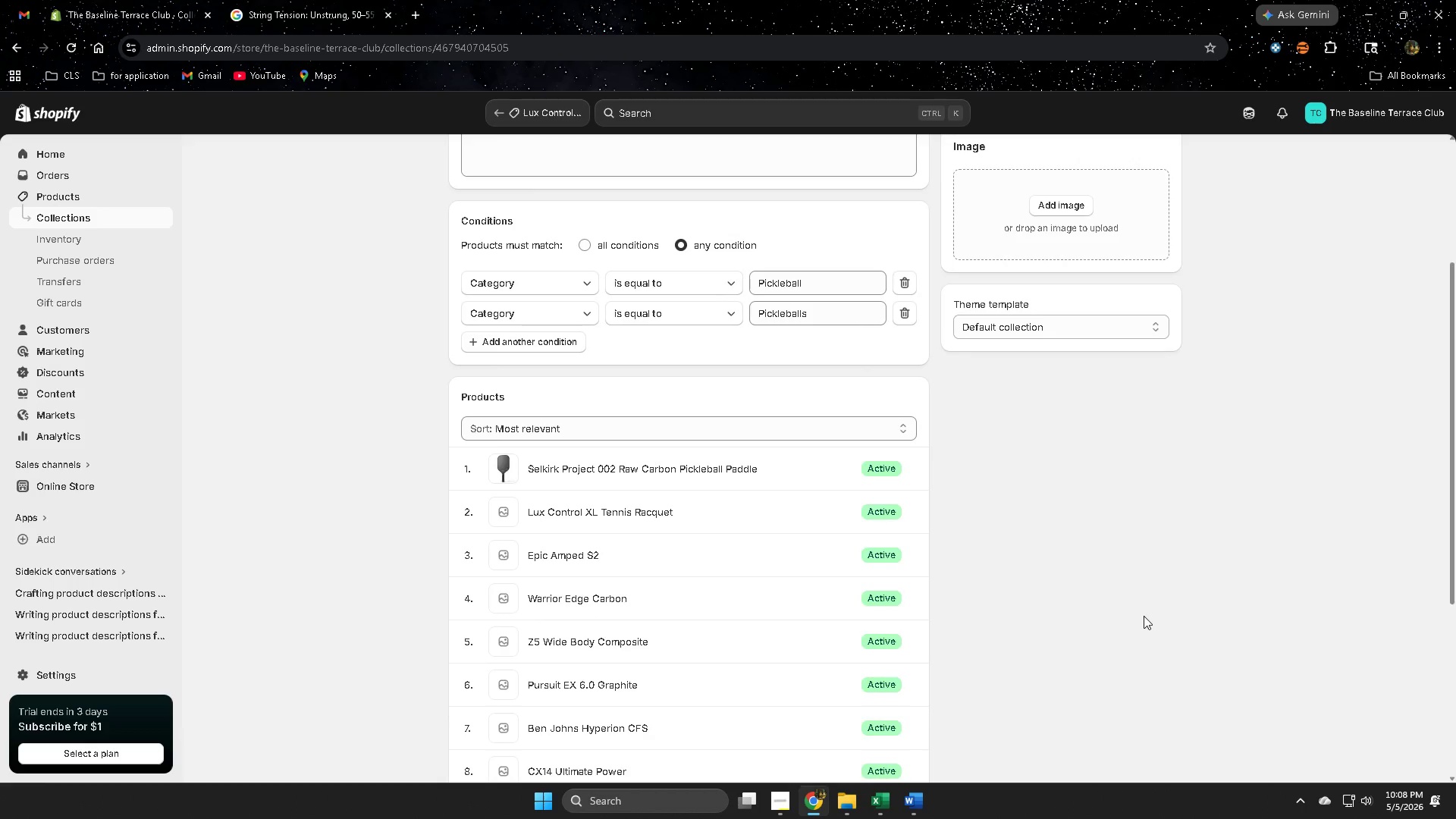 
scroll: coordinate [1128, 604], scroll_direction: up, amount: 5.0
 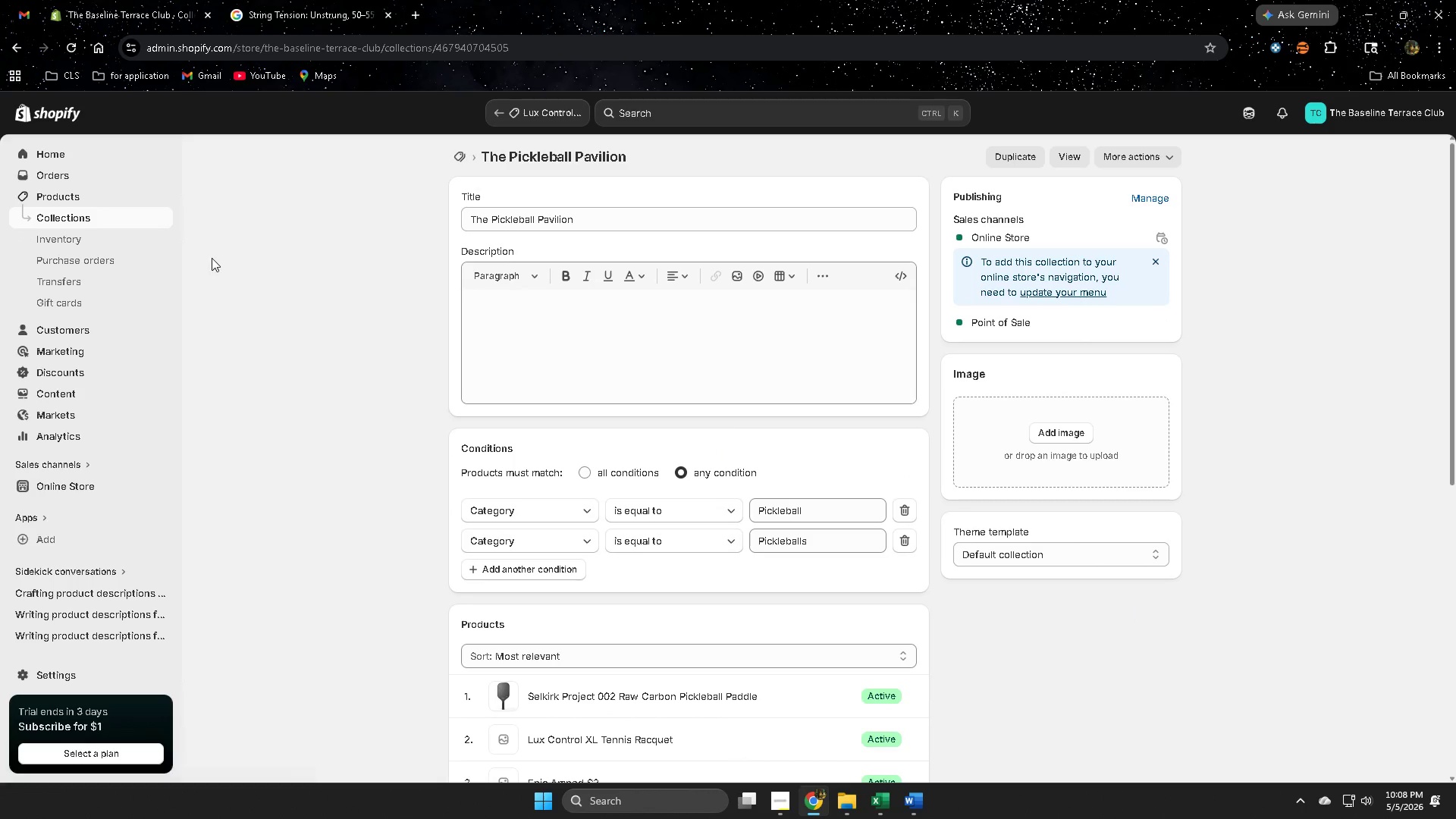 
wait(8.99)
 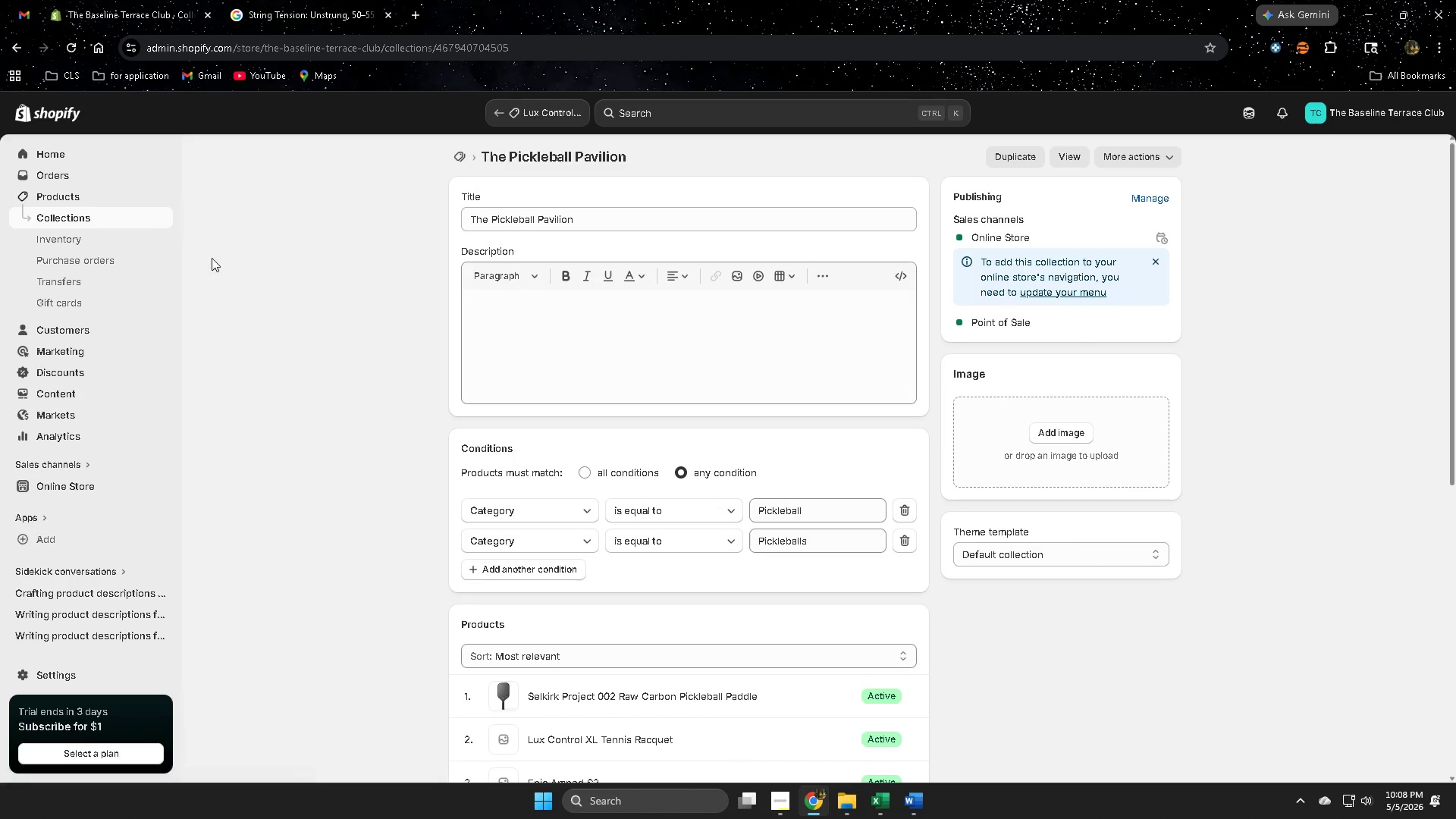 
left_click([588, 514])
 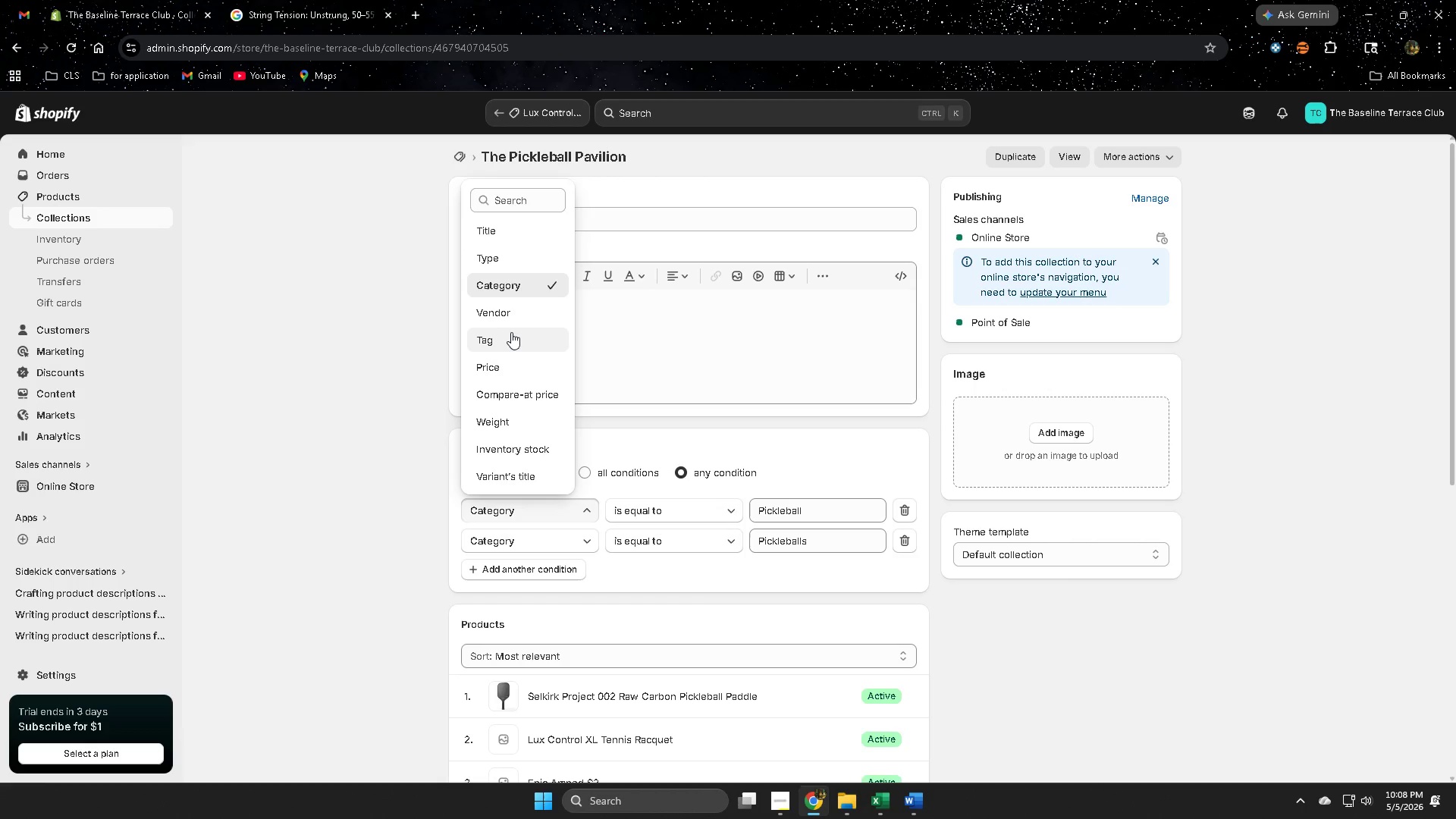 
left_click([509, 337])
 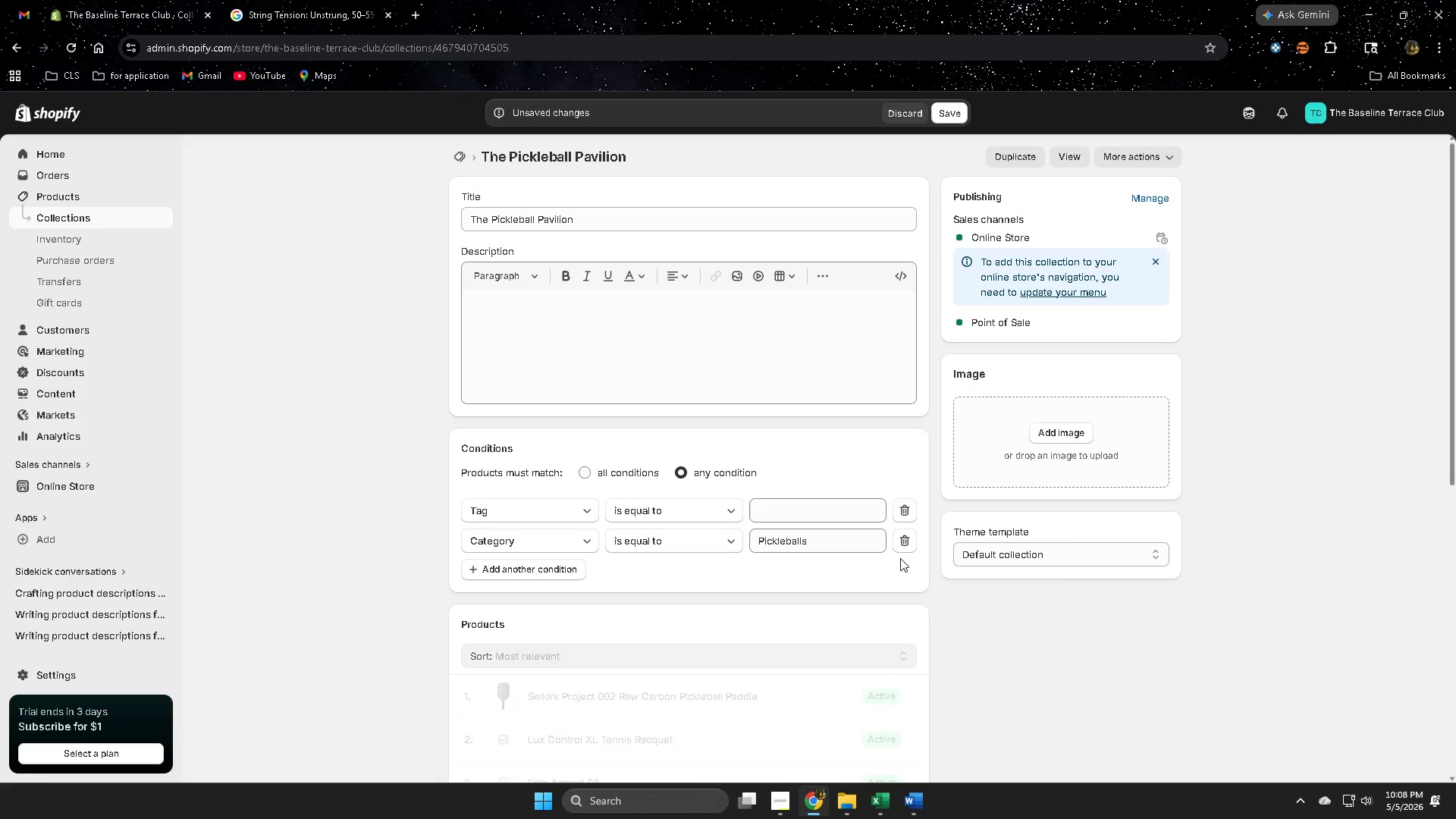 
left_click([899, 543])
 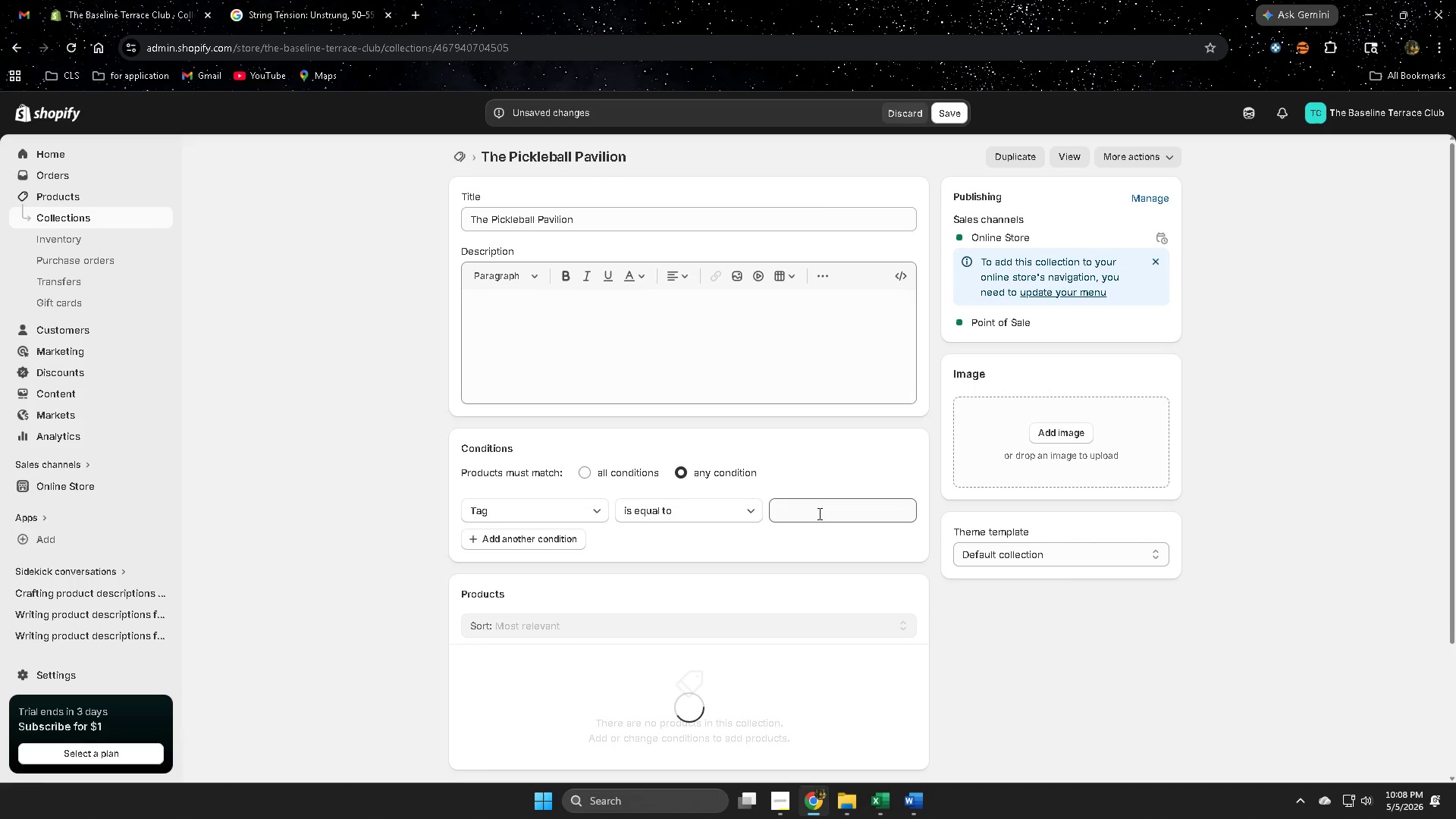 
left_click([818, 513])
 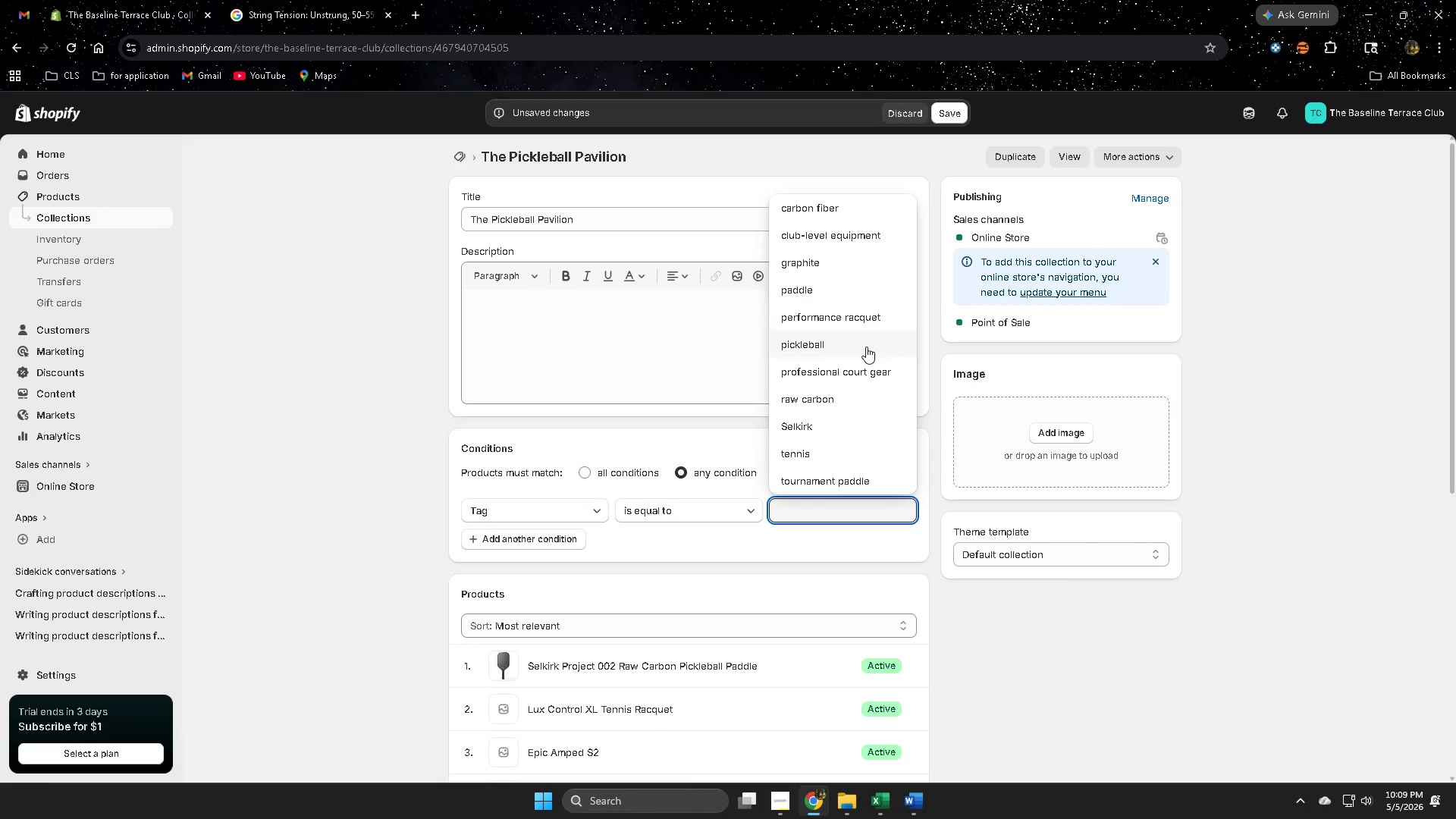 
left_click([799, 456])
 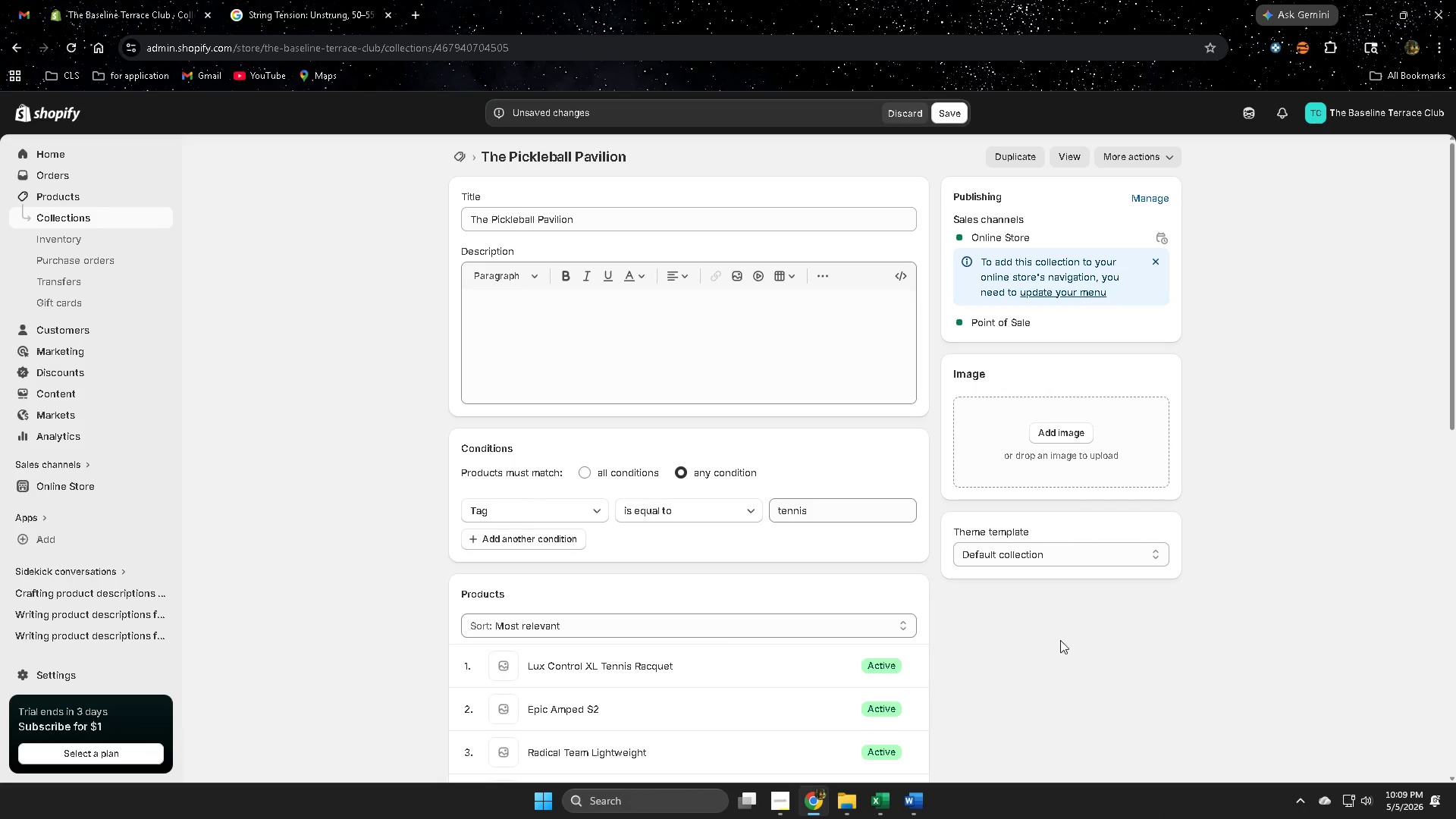 
scroll: coordinate [1061, 640], scroll_direction: down, amount: 1.0
 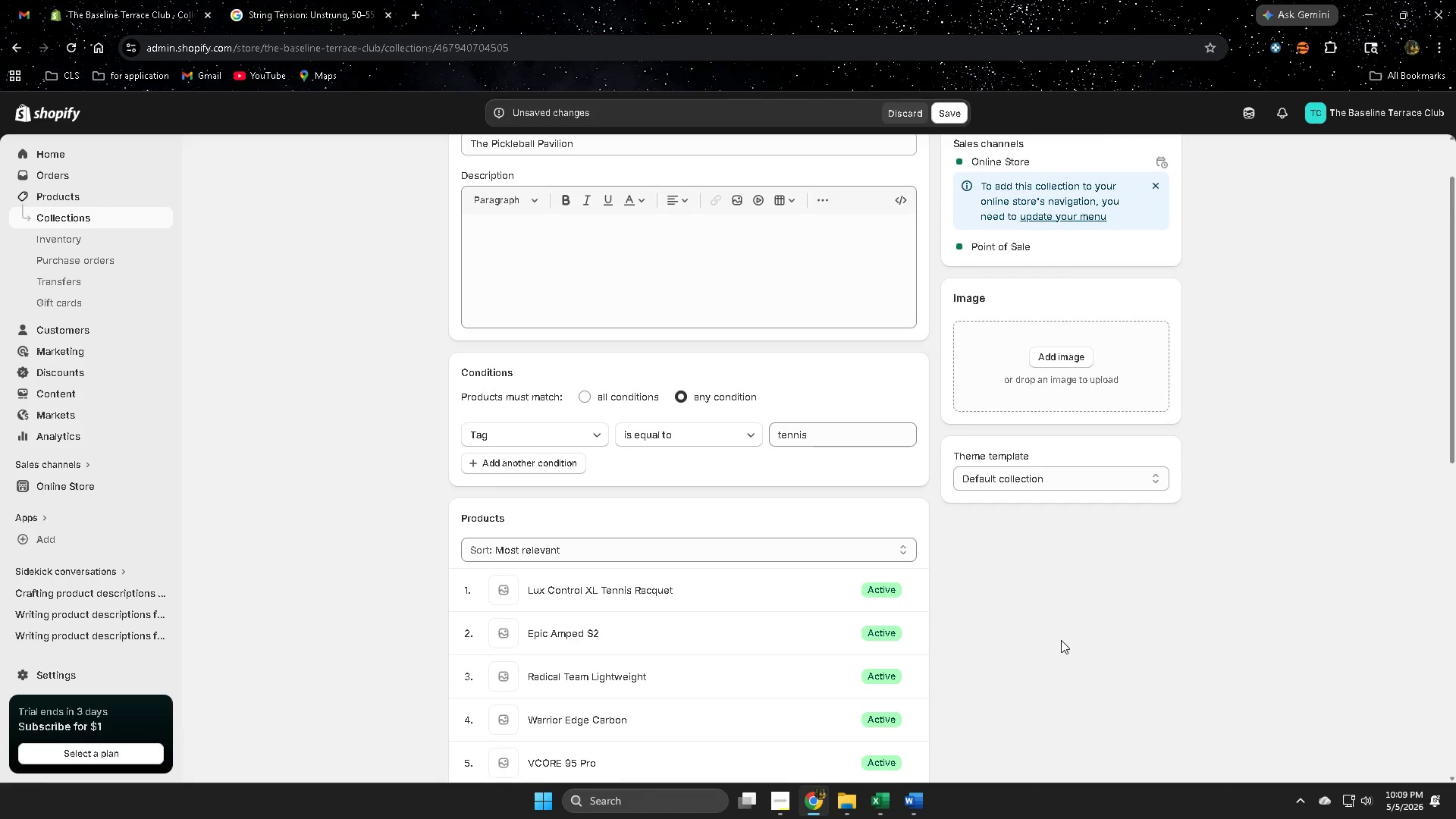 
scroll: coordinate [1061, 640], scroll_direction: none, amount: 0.0
 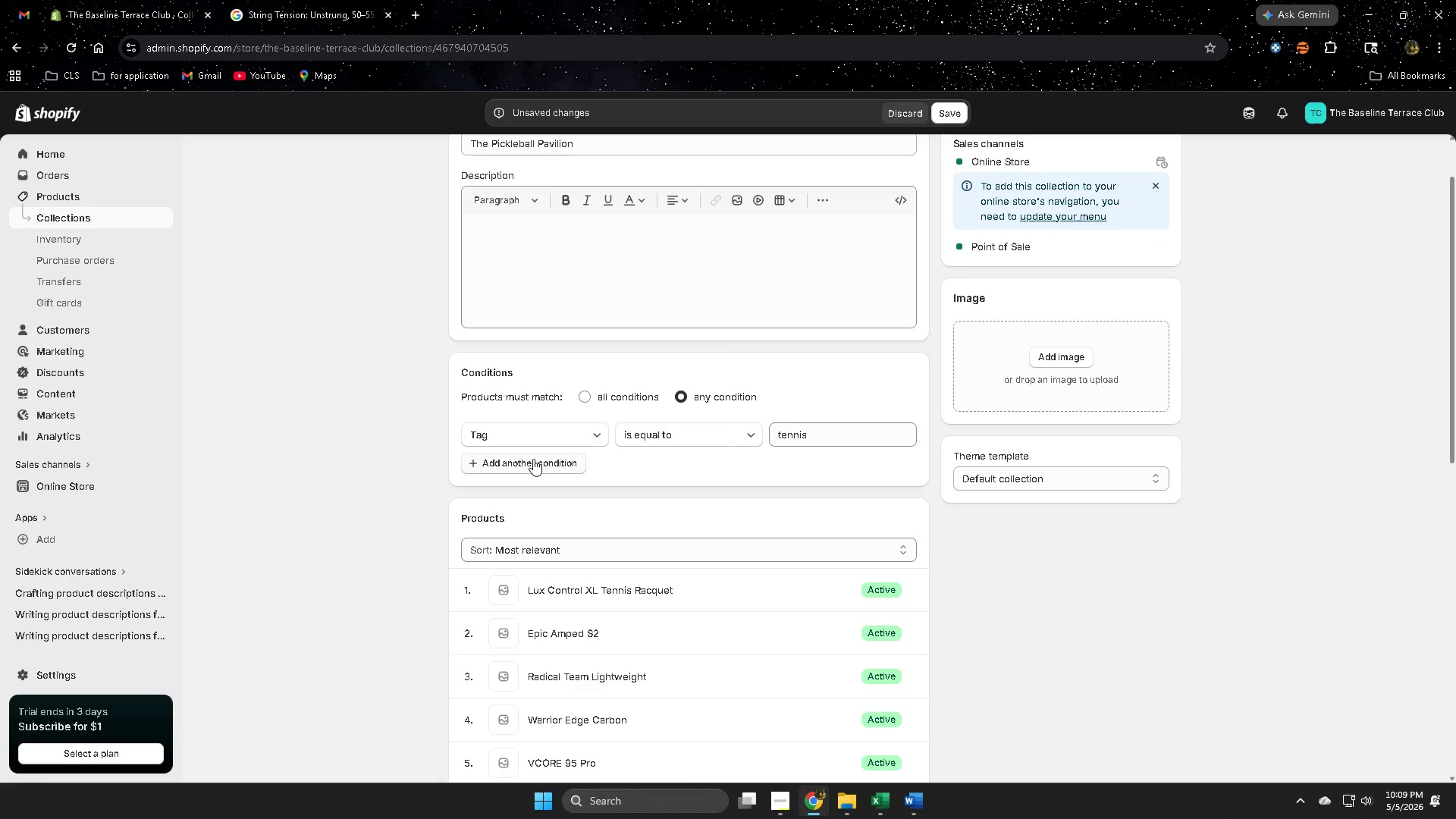 
left_click([539, 460])
 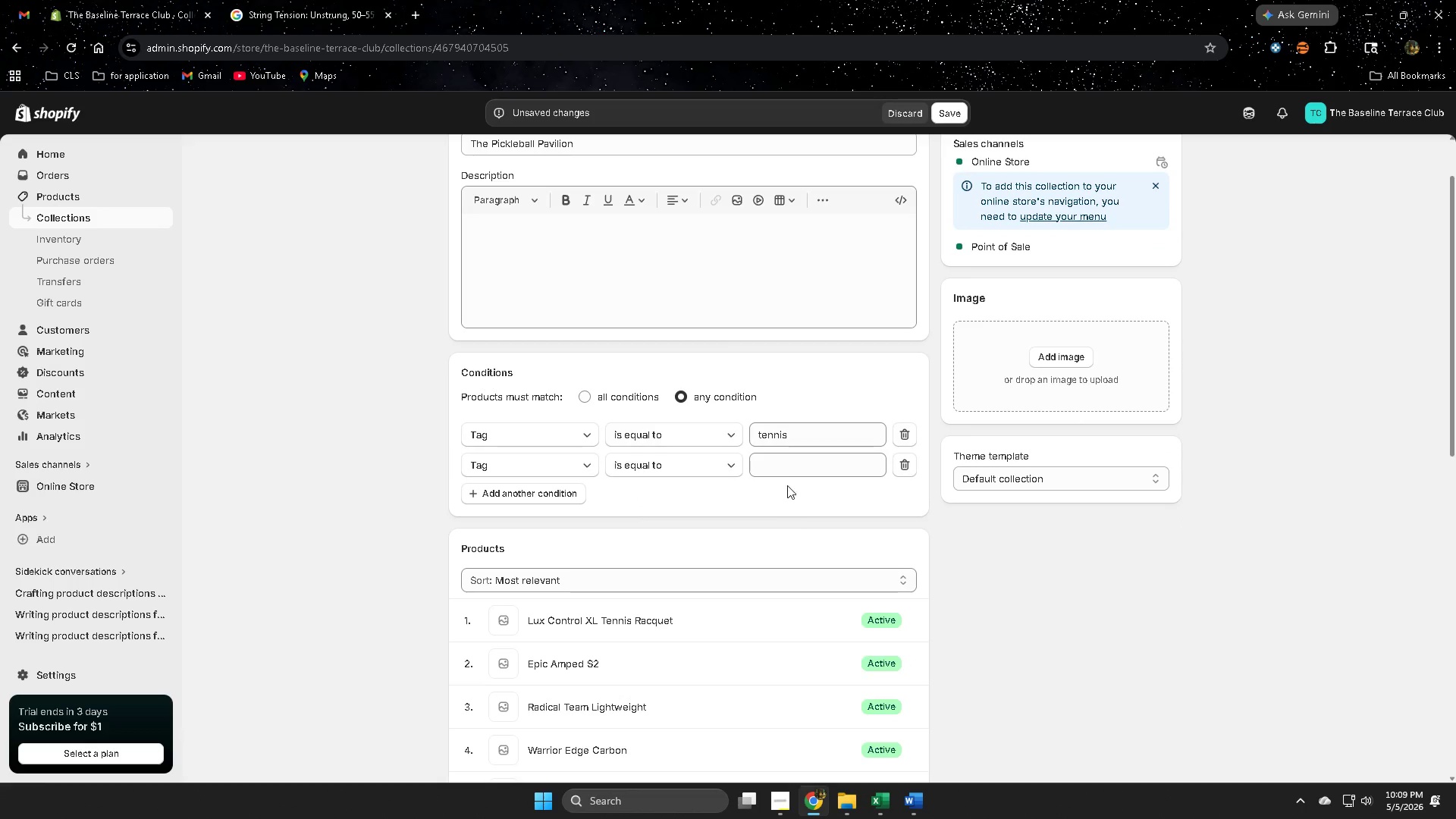 
left_click([782, 462])
 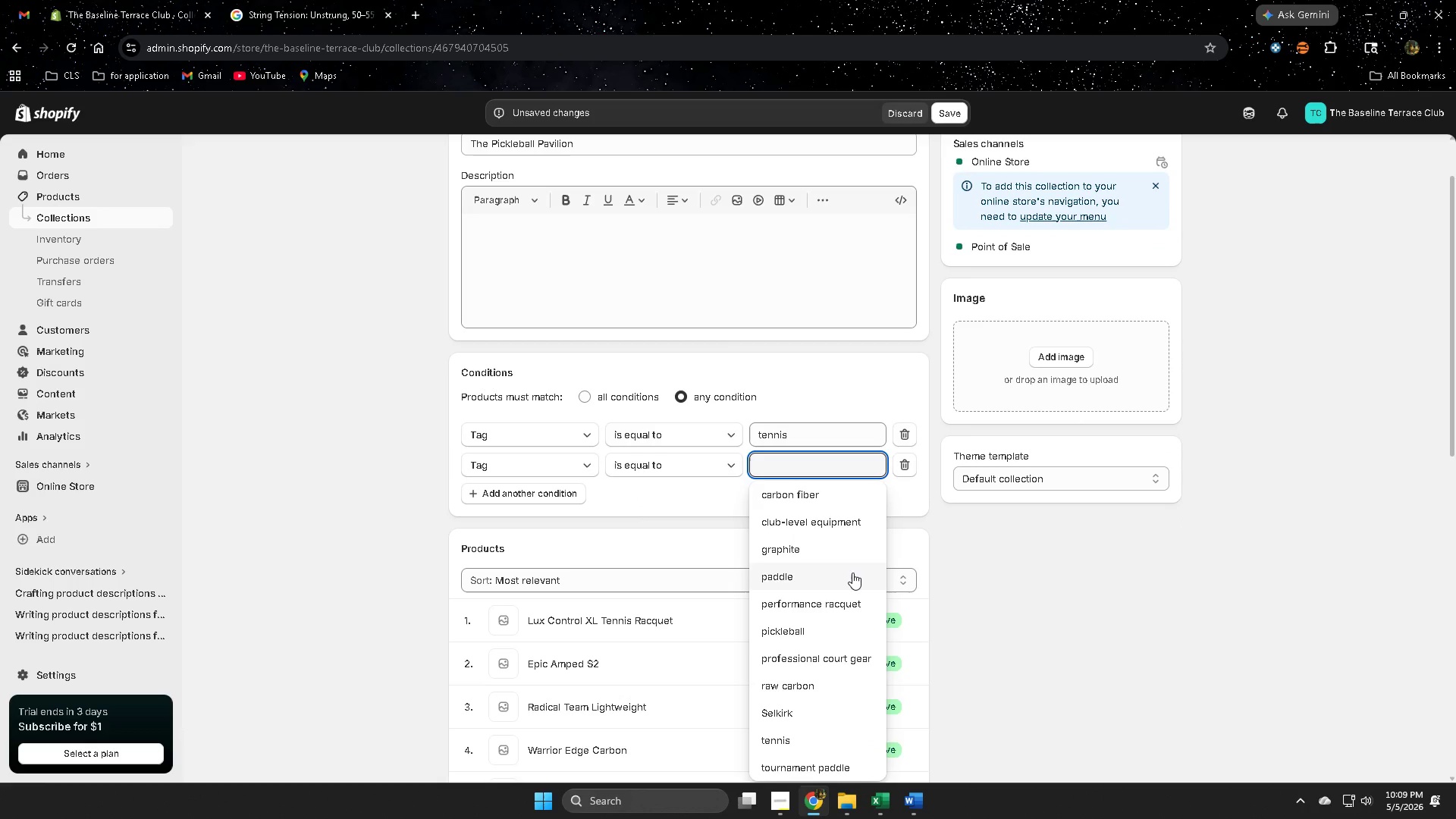 
scroll: coordinate [853, 573], scroll_direction: down, amount: 2.0
 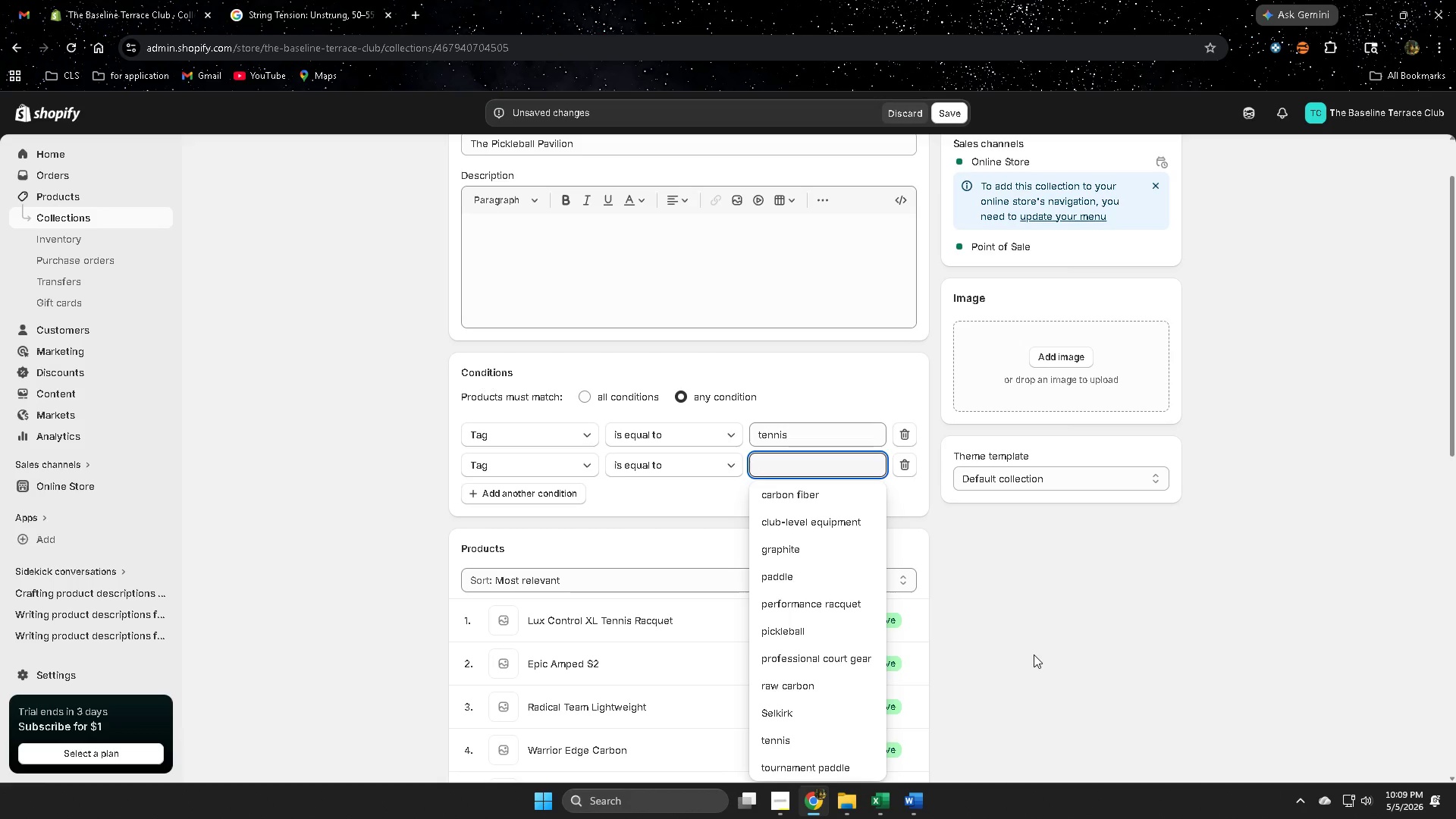 
wait(8.63)
 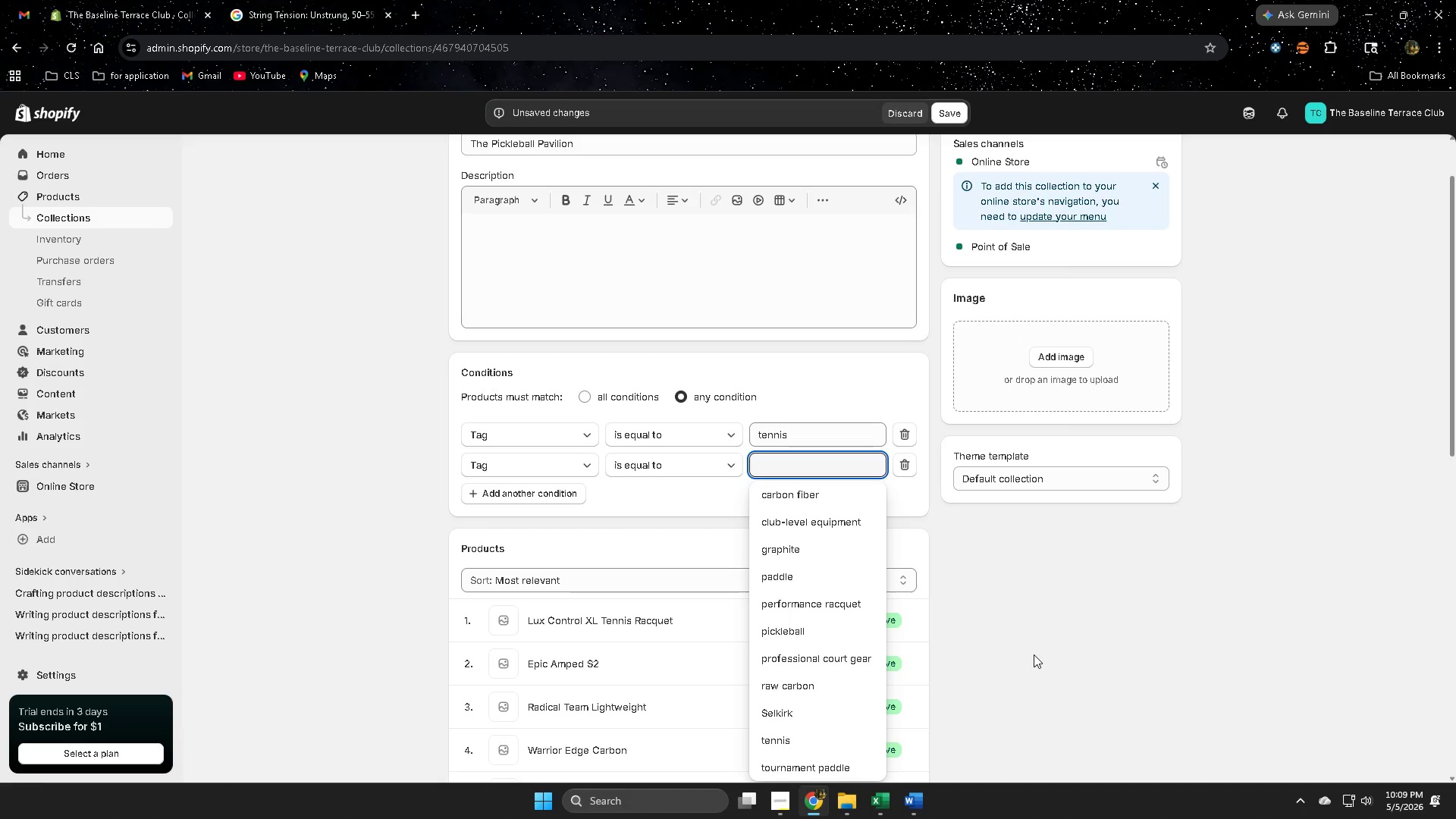 
left_click([60, 196])
 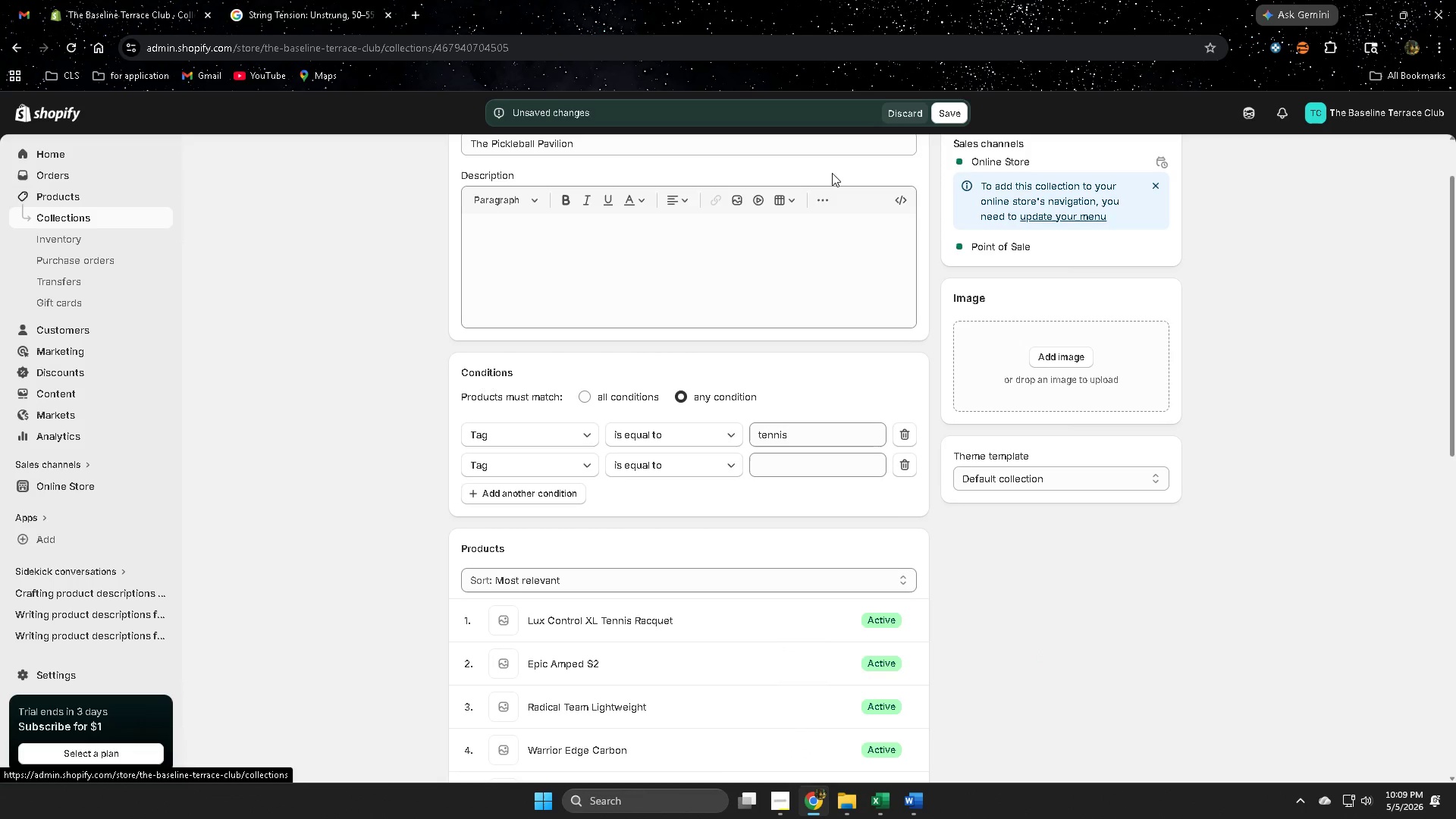 
left_click([950, 115])
 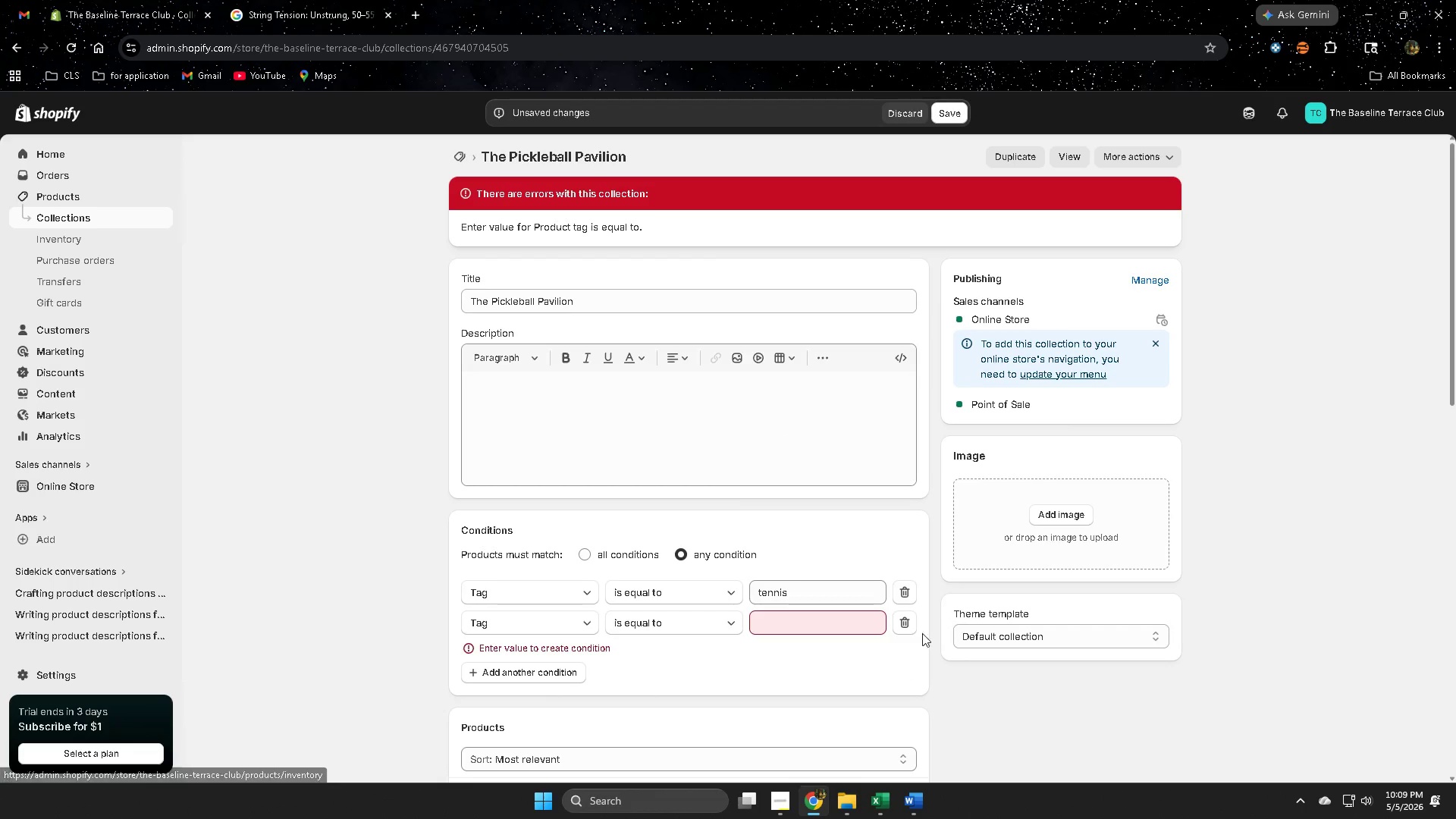 
left_click([905, 625])
 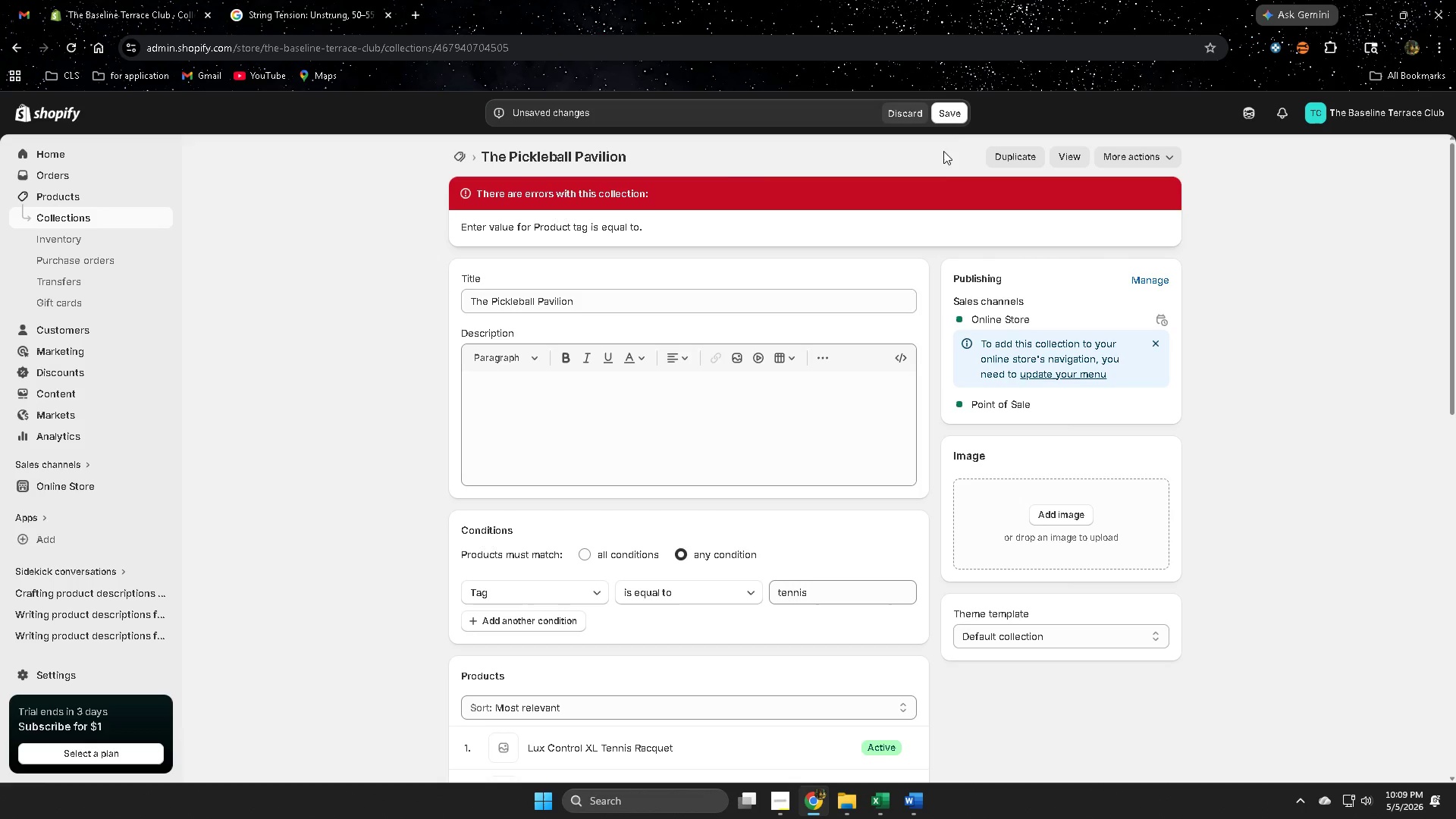 
left_click([952, 119])
 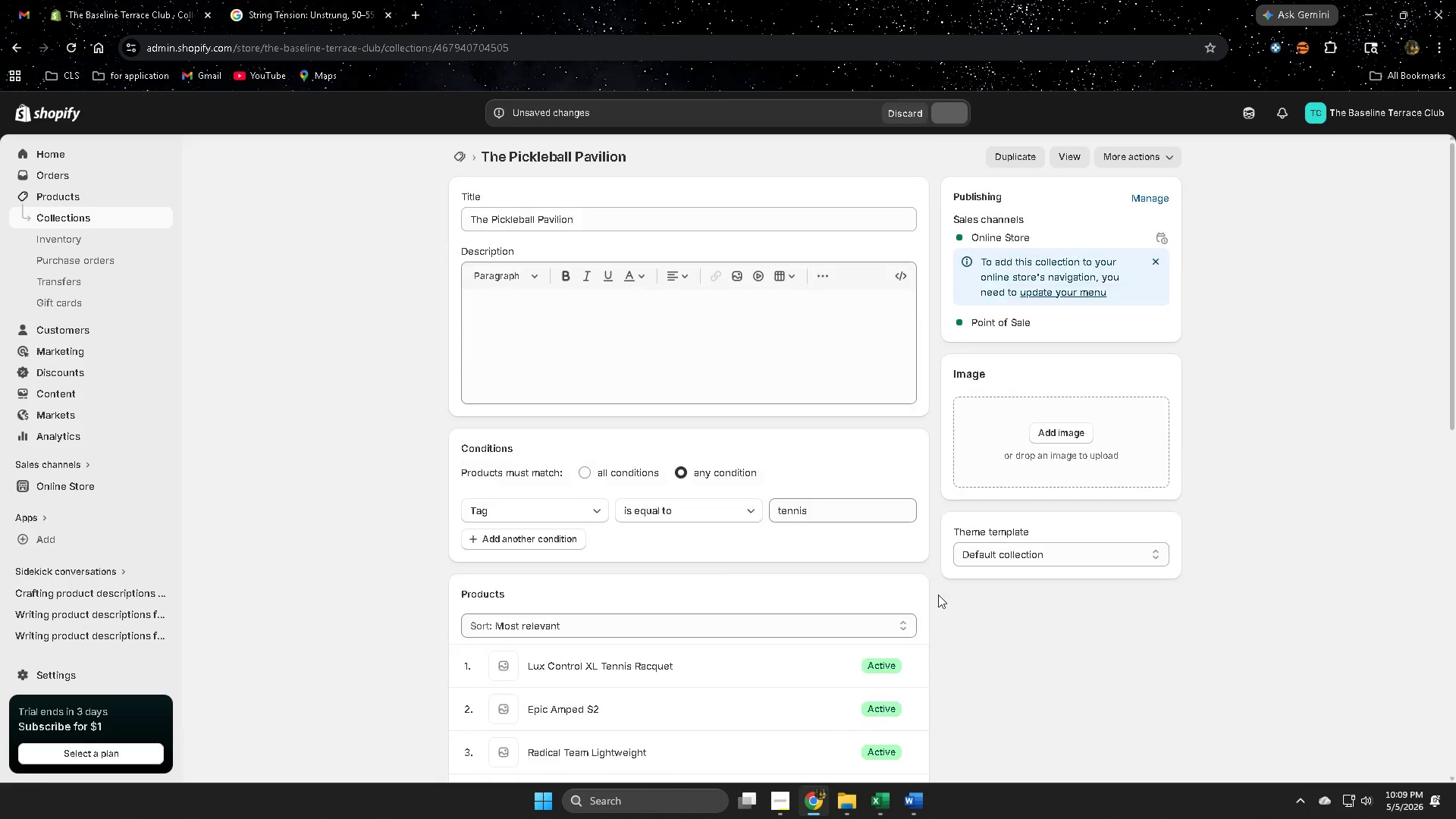 
scroll: coordinate [944, 628], scroll_direction: down, amount: 5.0
 